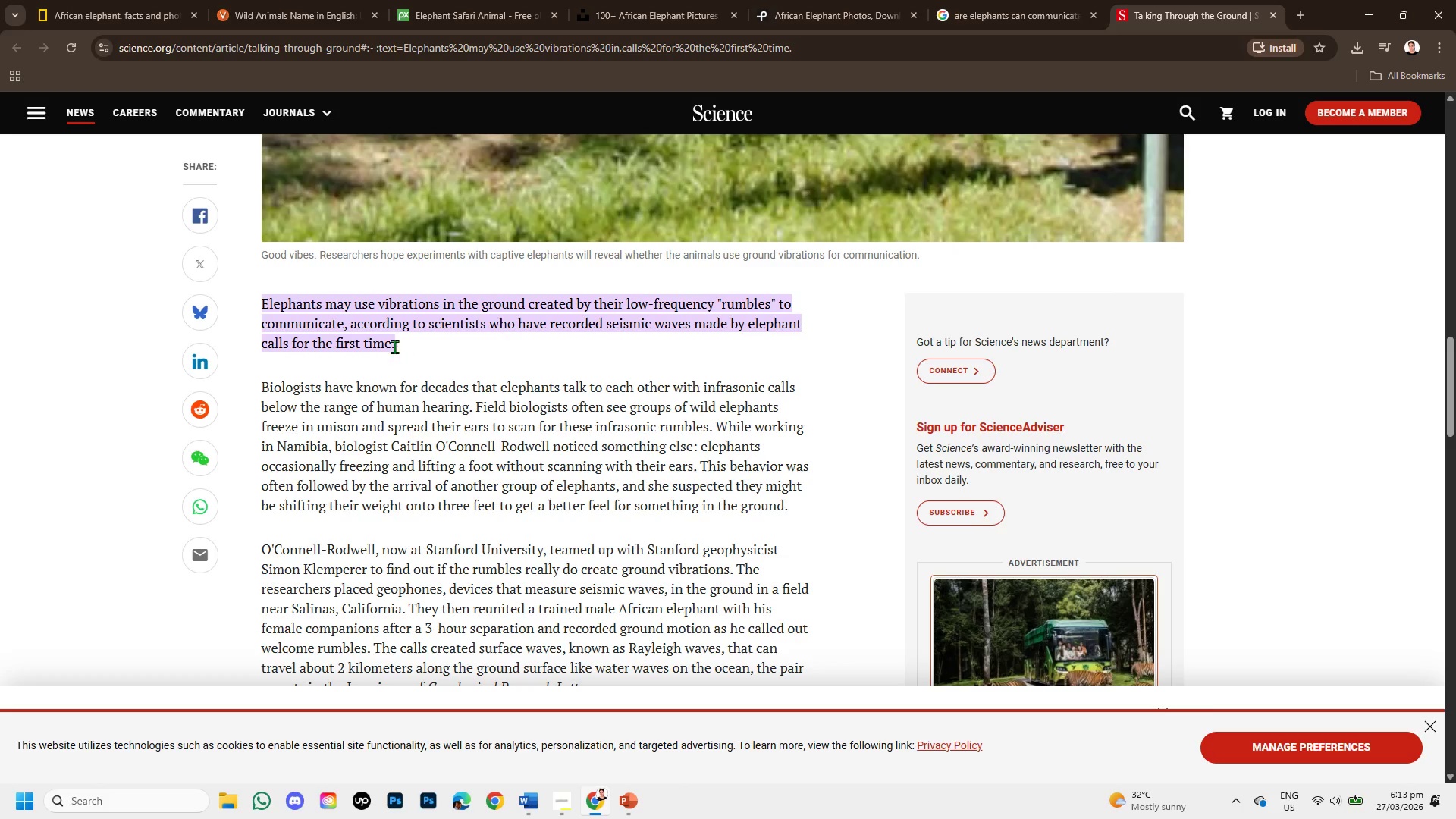 
left_click_drag(start_coordinate=[391, 344], to_coordinate=[281, 299])
 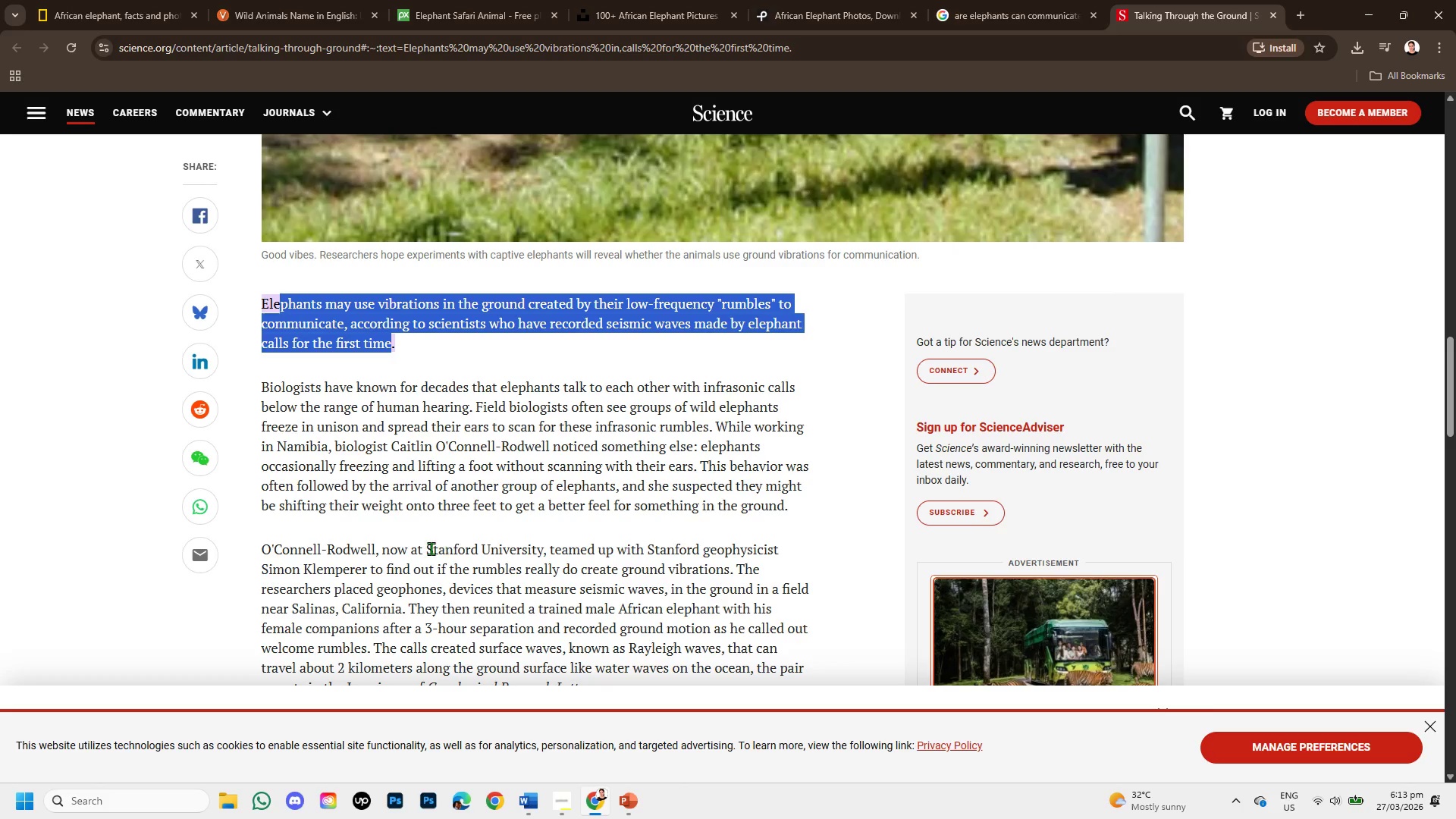 
scroll: coordinate [416, 535], scroll_direction: down, amount: 3.0
 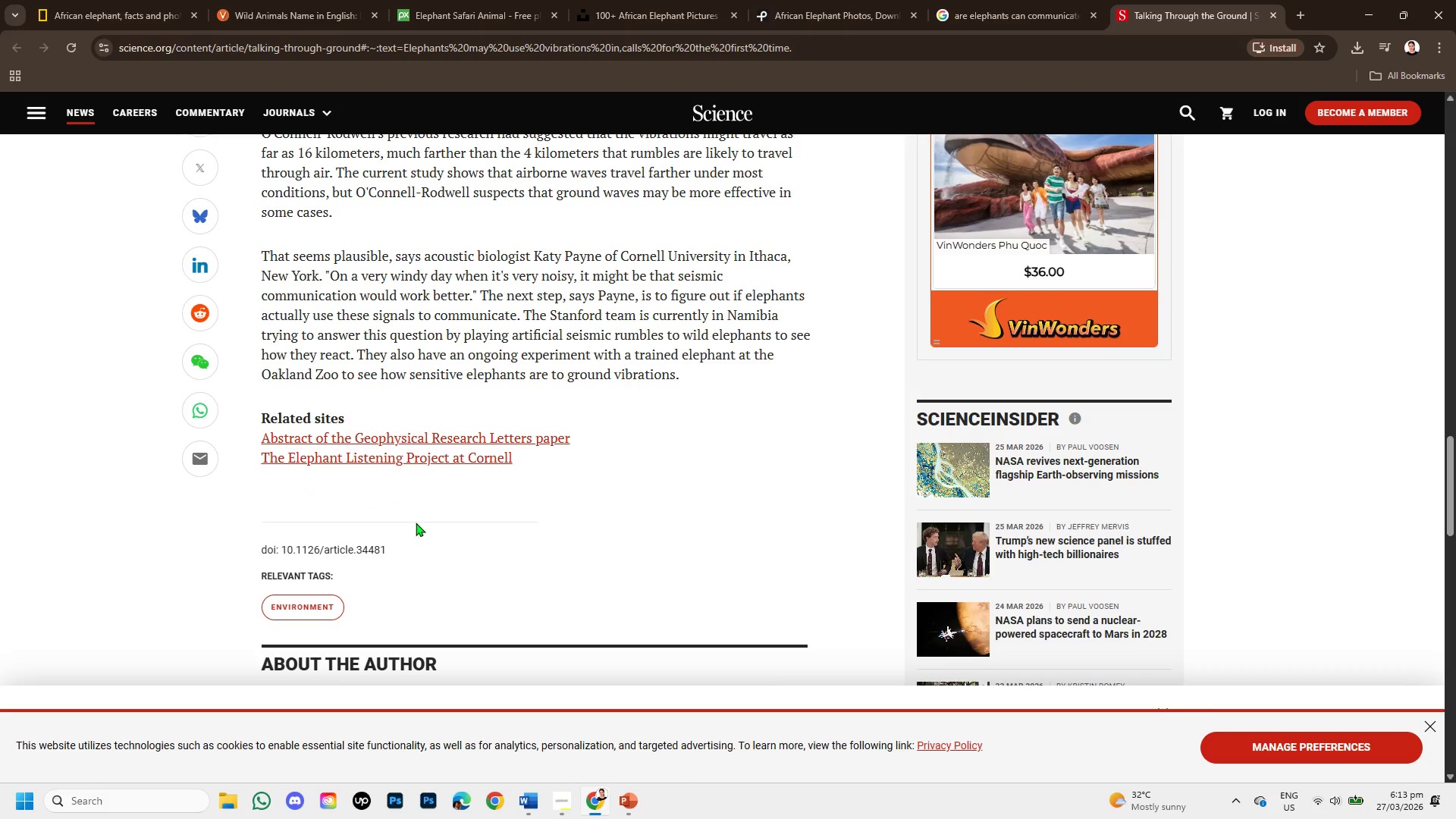 
scroll: coordinate [416, 516], scroll_direction: up, amount: 3.0
 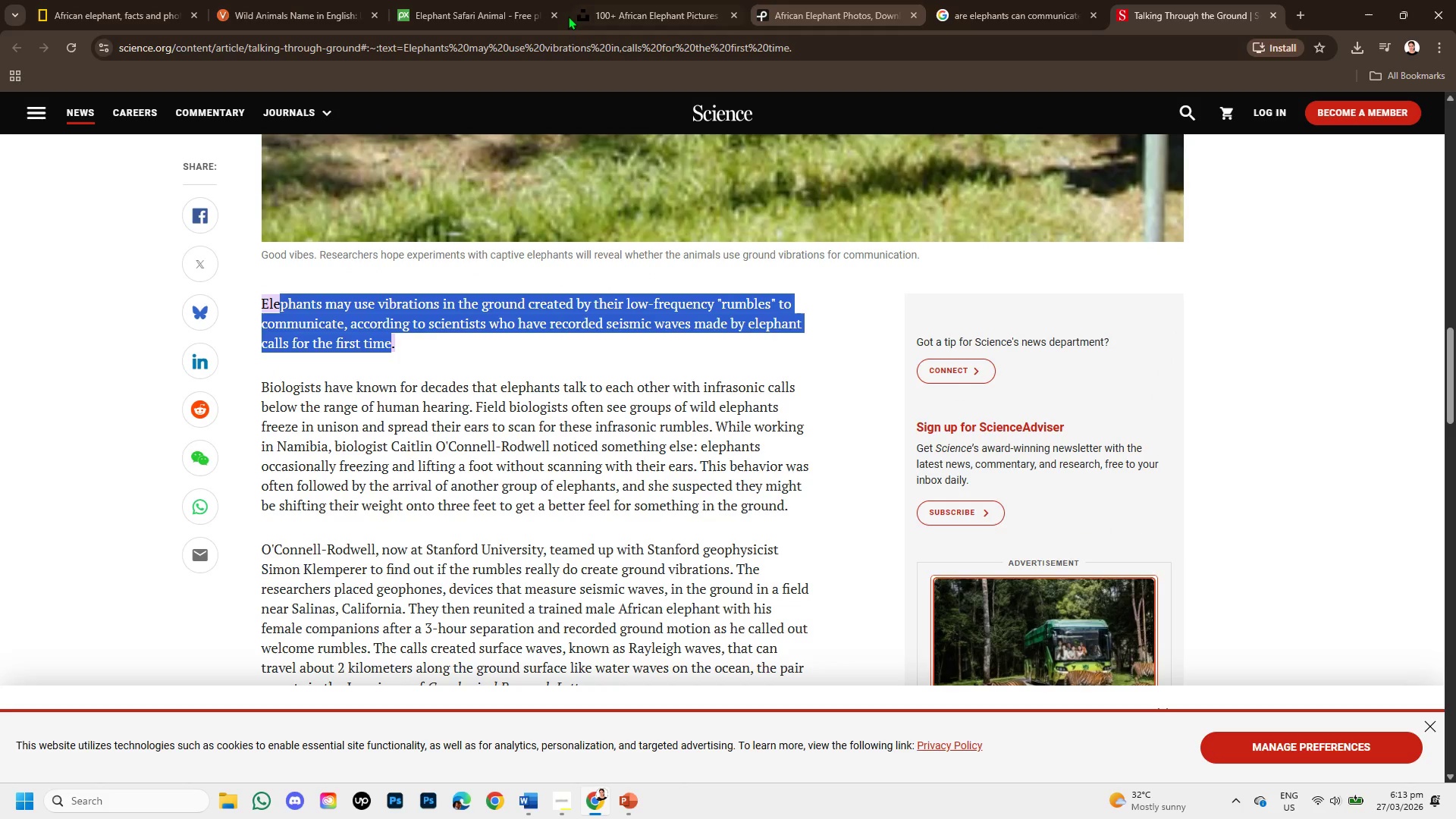 
left_click([170, 0])
 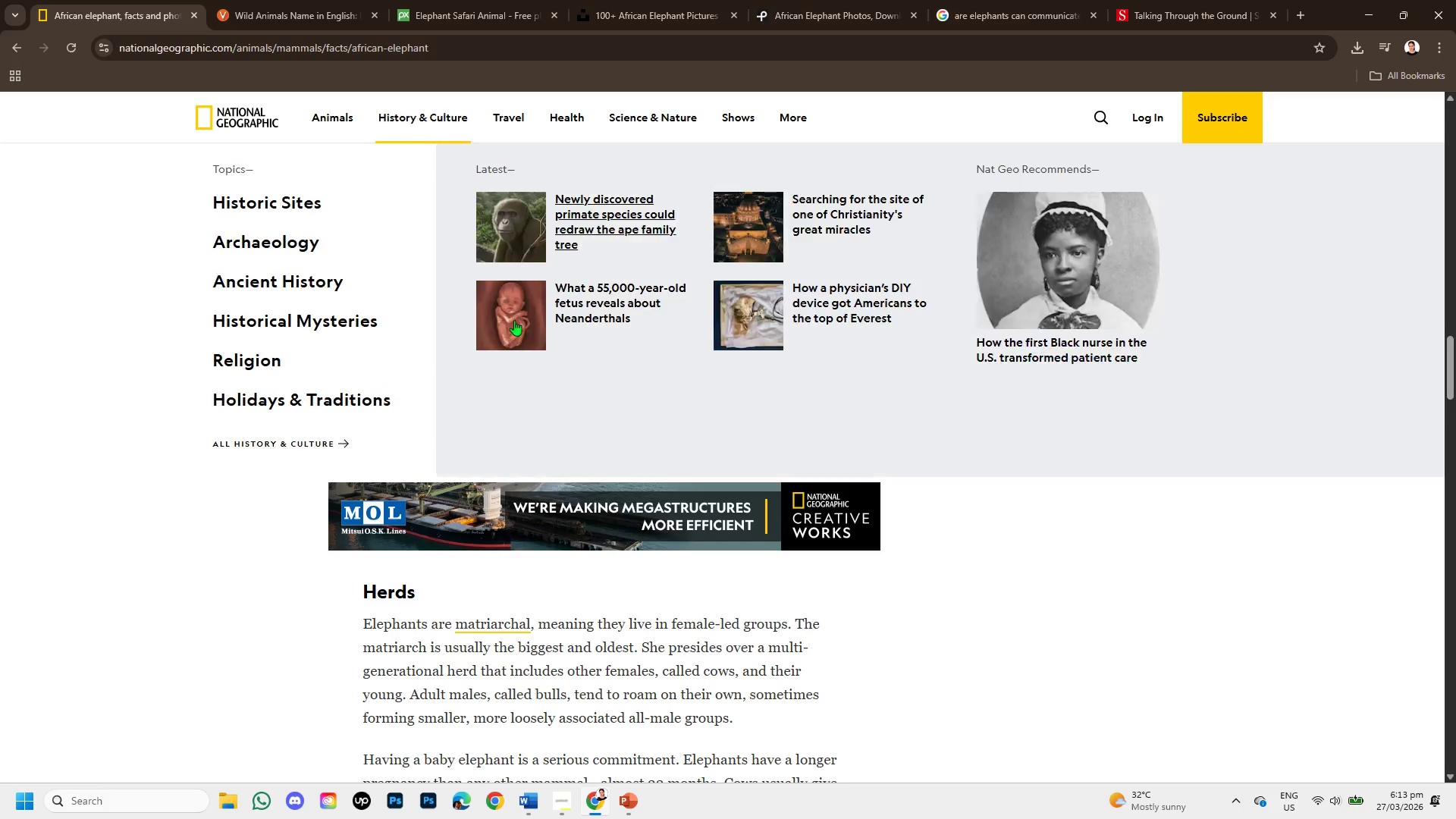 
scroll: coordinate [510, 497], scroll_direction: down, amount: 9.0
 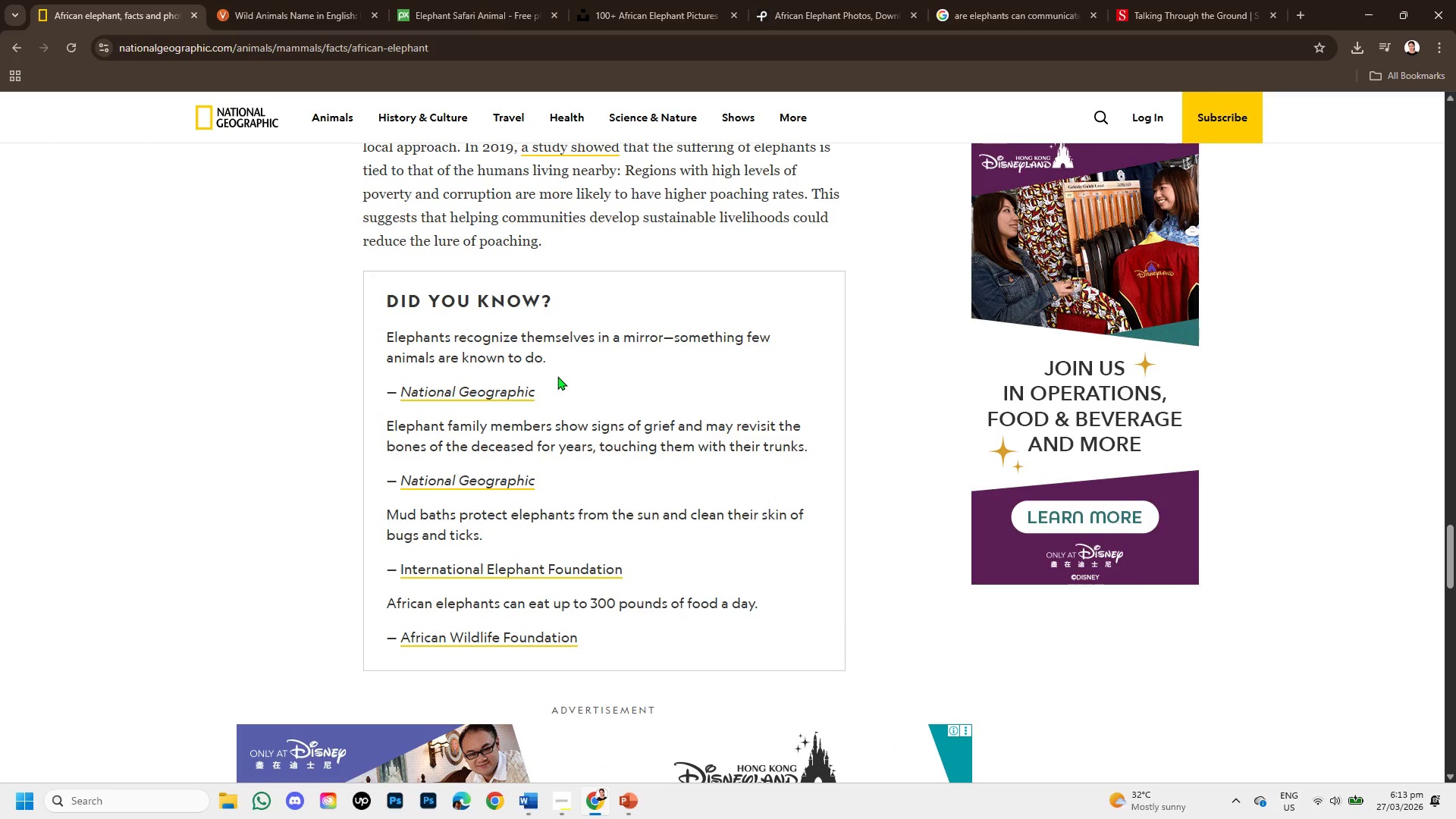 
wait(6.15)
 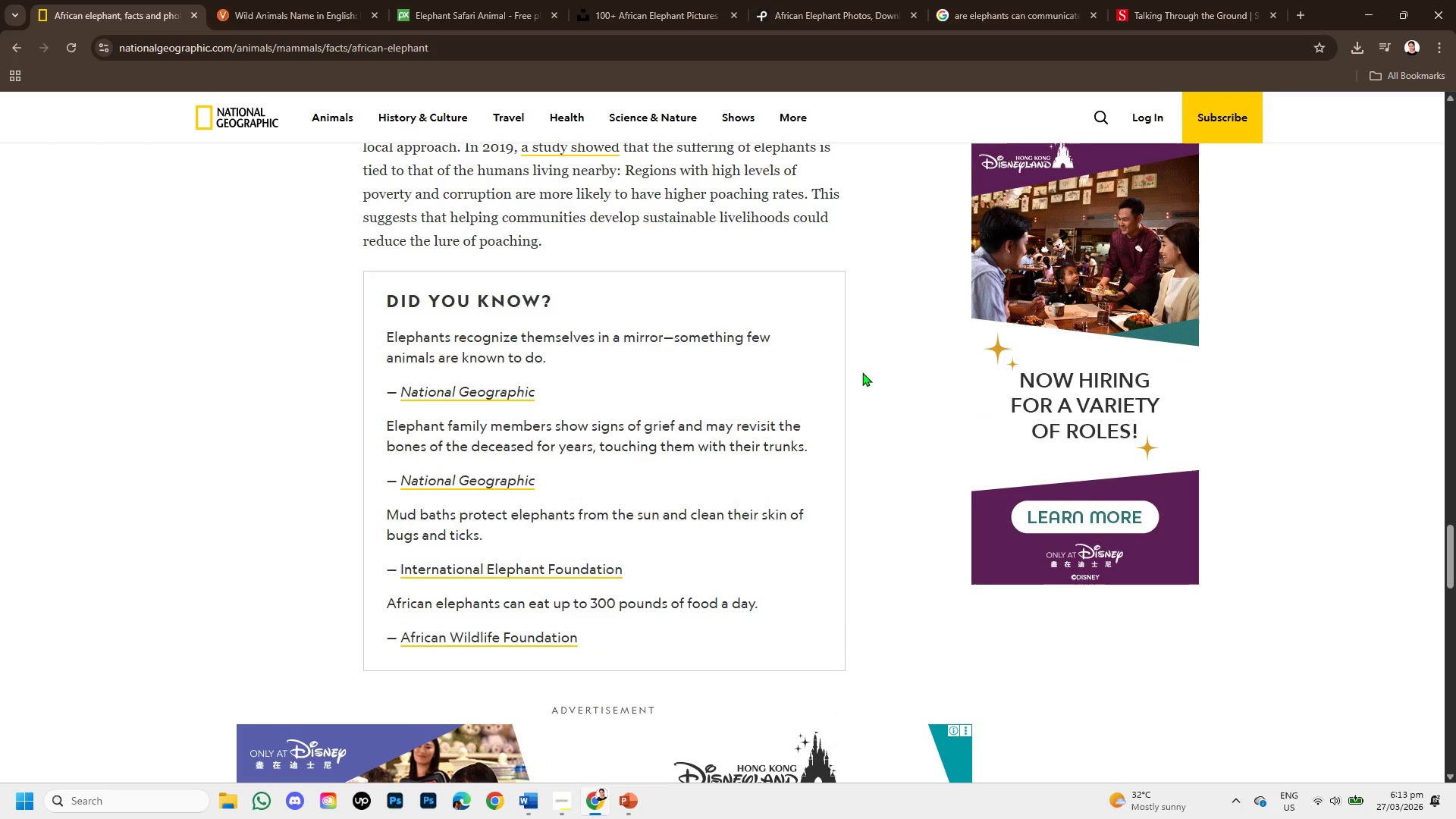 
left_click_drag(start_coordinate=[386, 428], to_coordinate=[812, 453])
 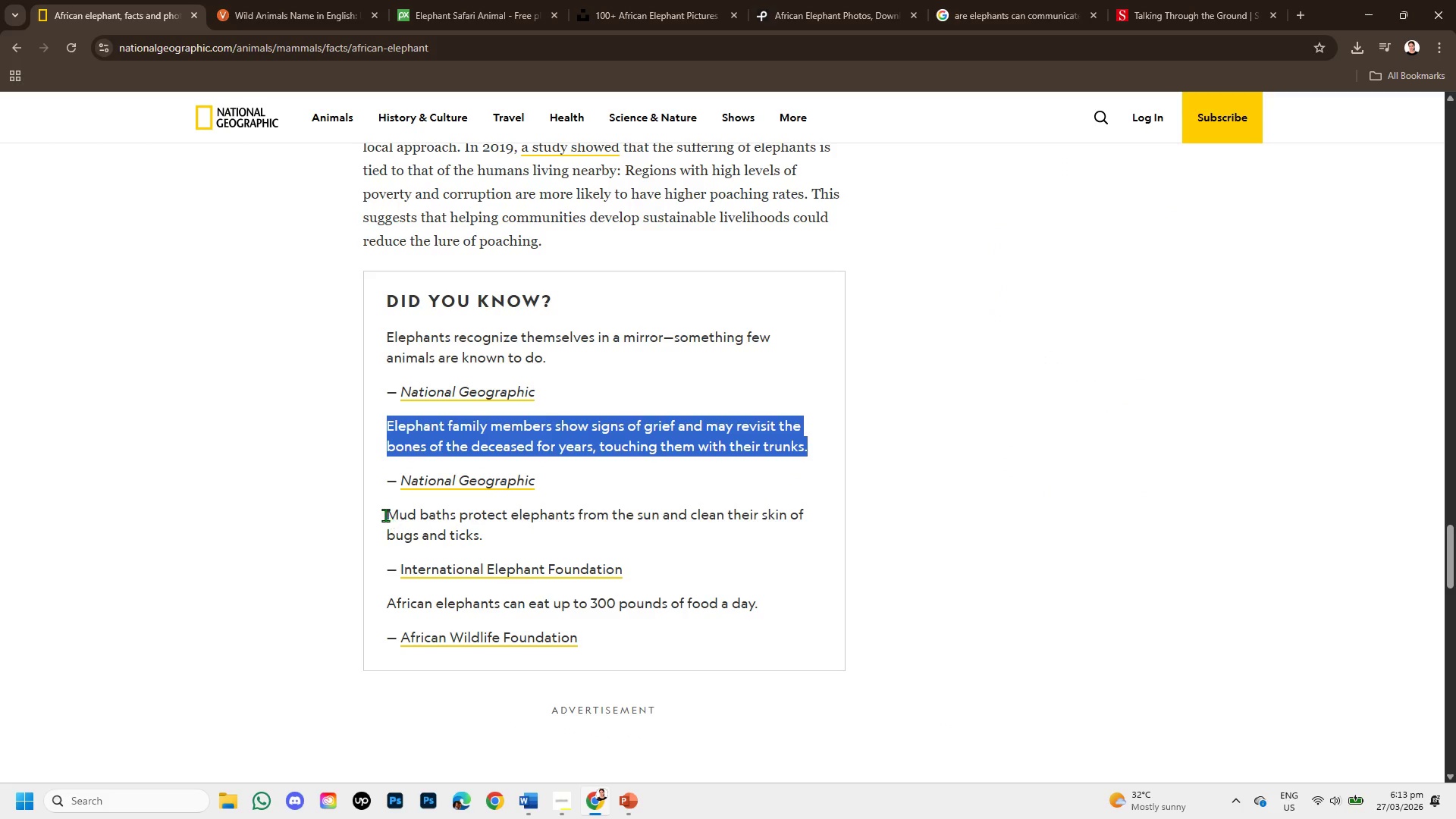 
left_click_drag(start_coordinate=[384, 514], to_coordinate=[528, 526])
 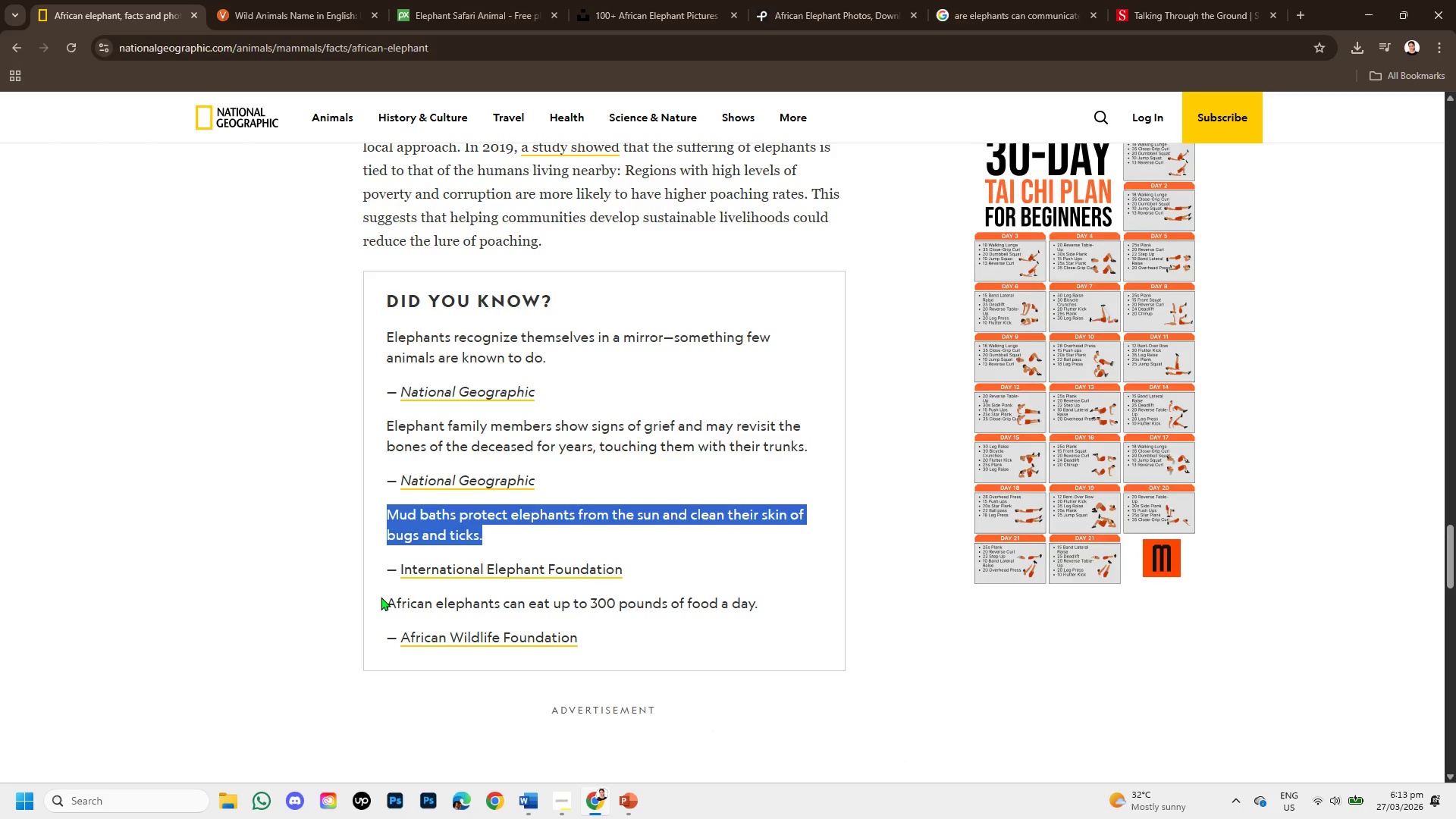 
scroll: coordinate [579, 603], scroll_direction: down, amount: 4.0
 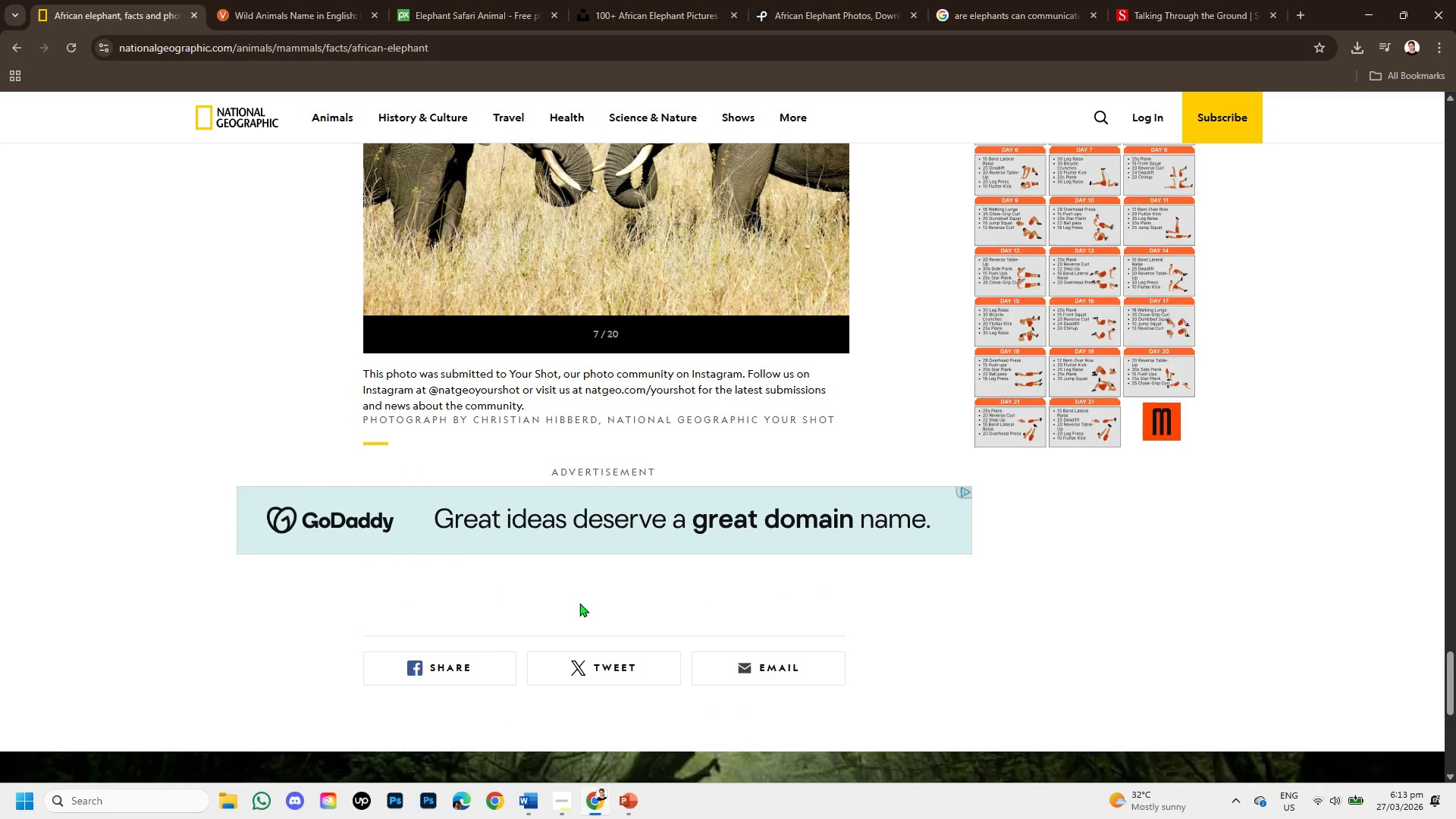 
scroll: coordinate [381, 480], scroll_direction: up, amount: 17.0
 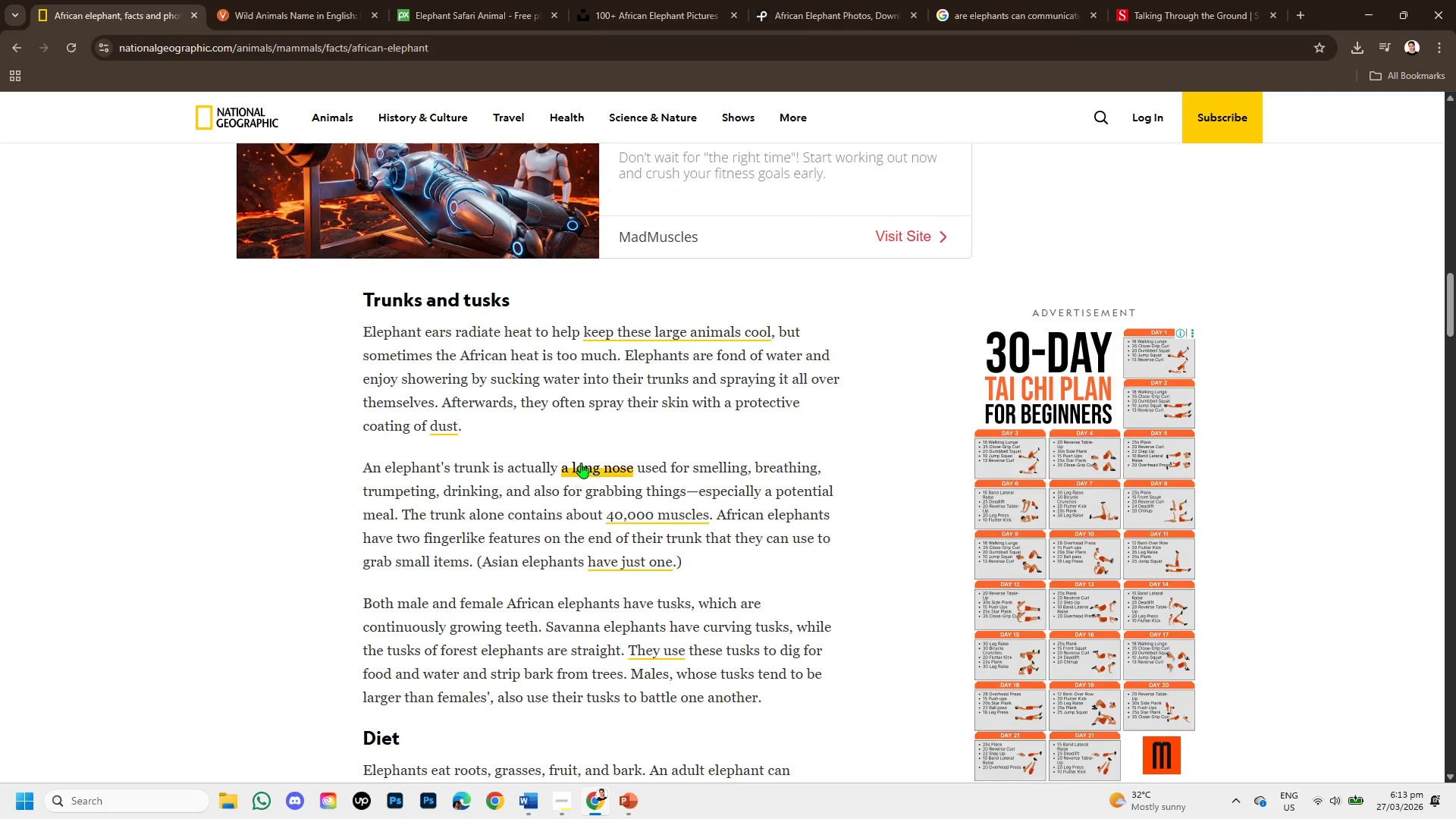 
wait(8.83)
 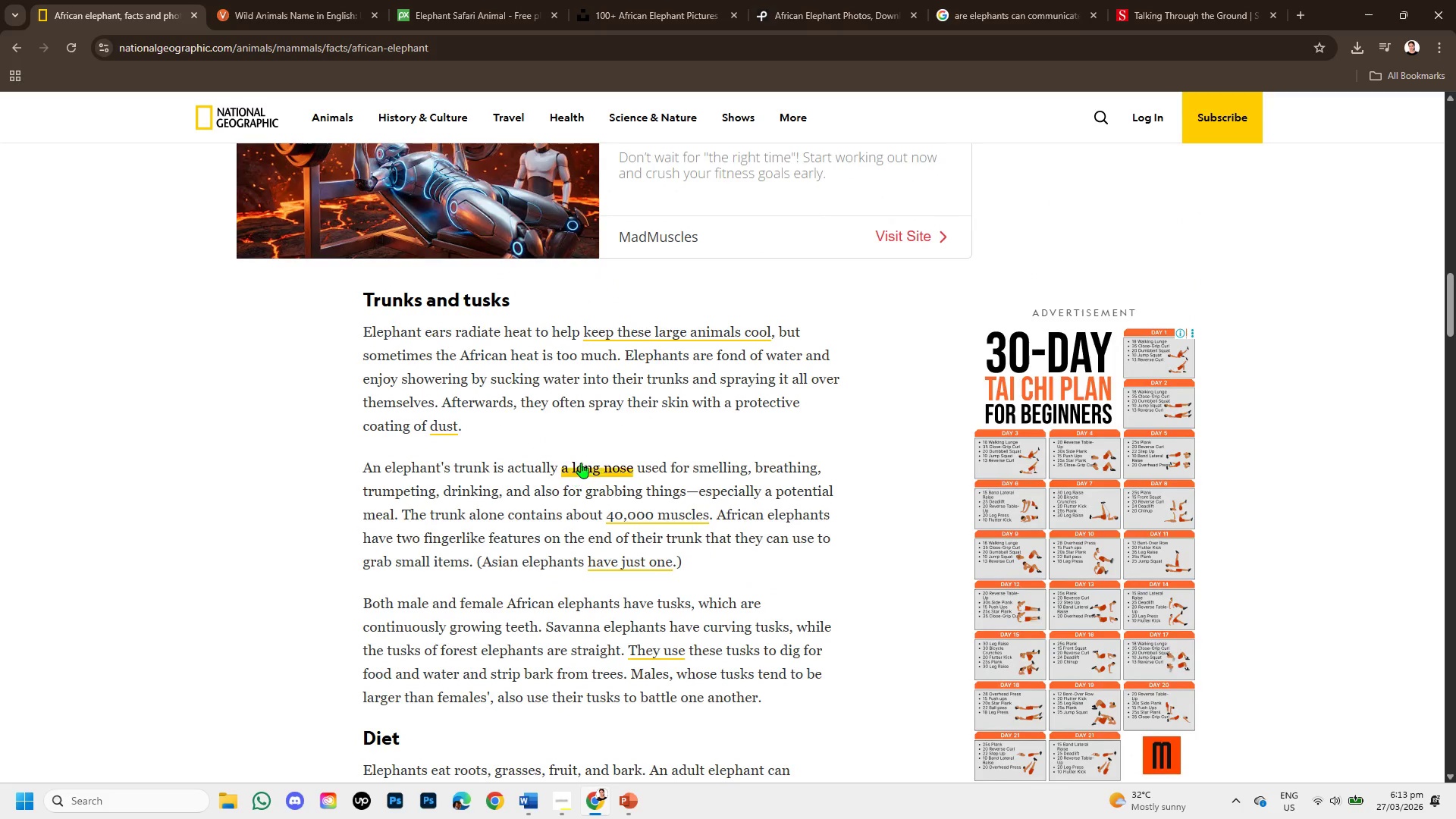 
left_click_drag(start_coordinate=[352, 564], to_coordinate=[555, 579])
 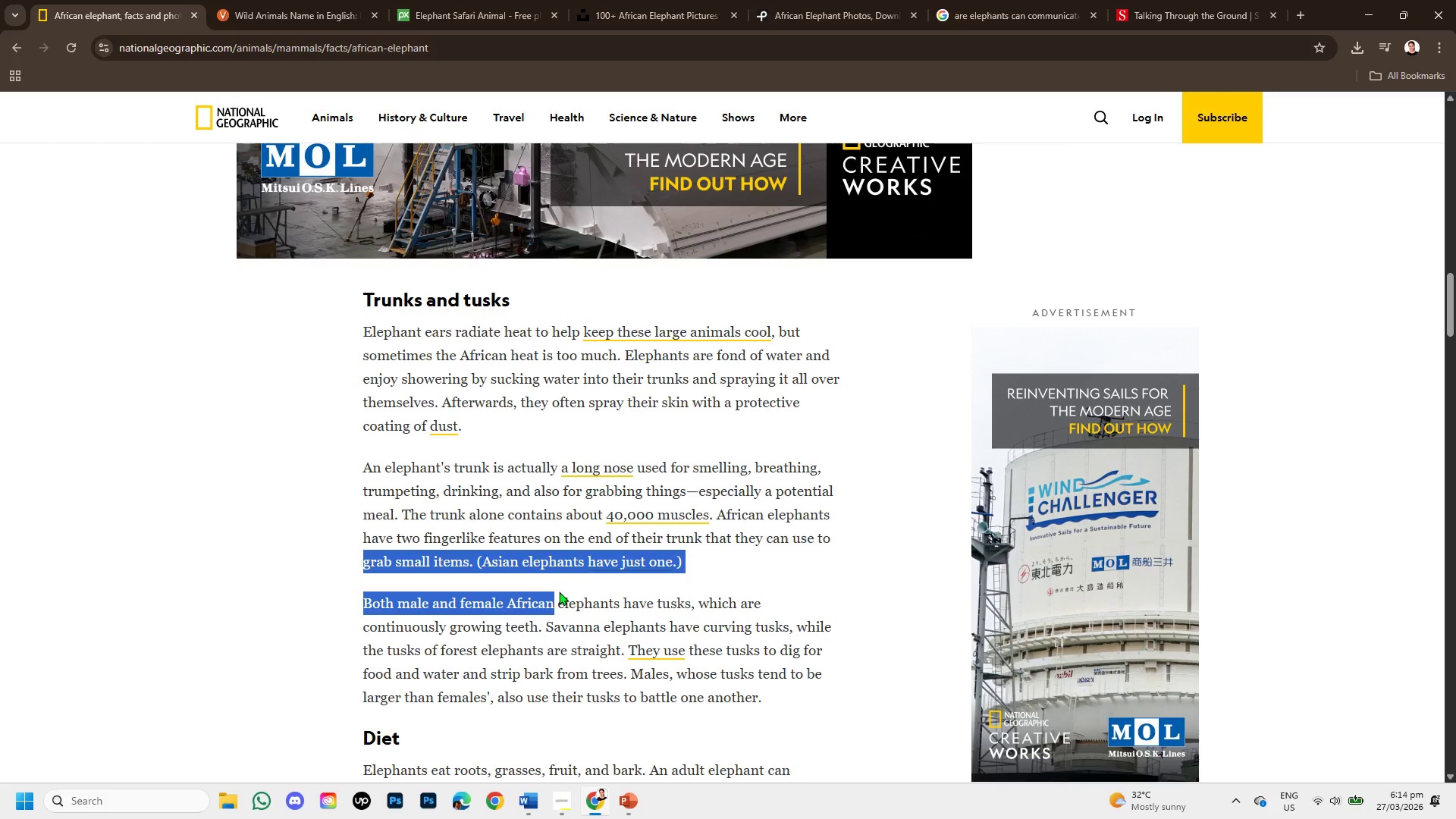 
wait(6.23)
 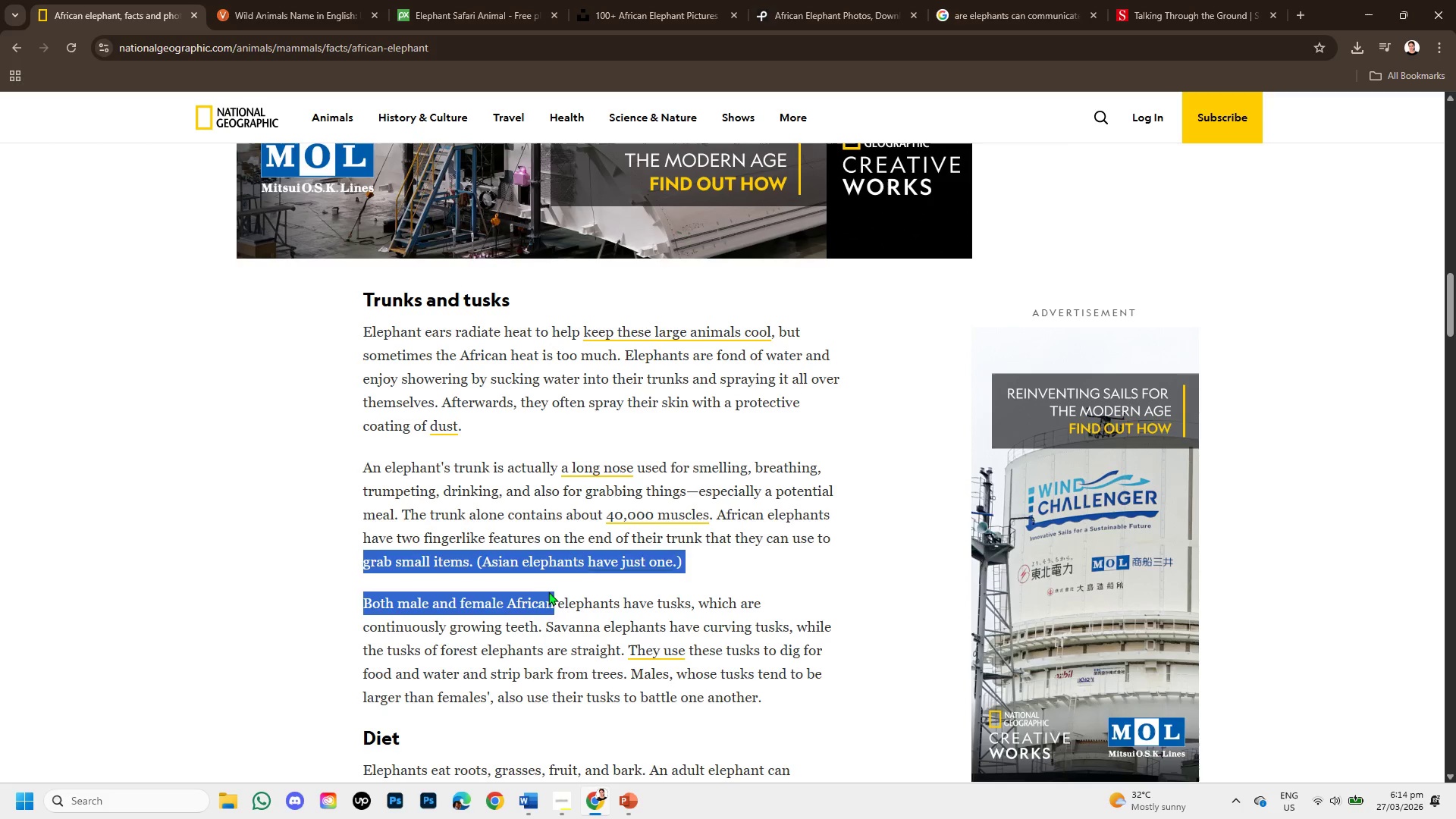 
scroll: coordinate [559, 592], scroll_direction: down, amount: 1.0
 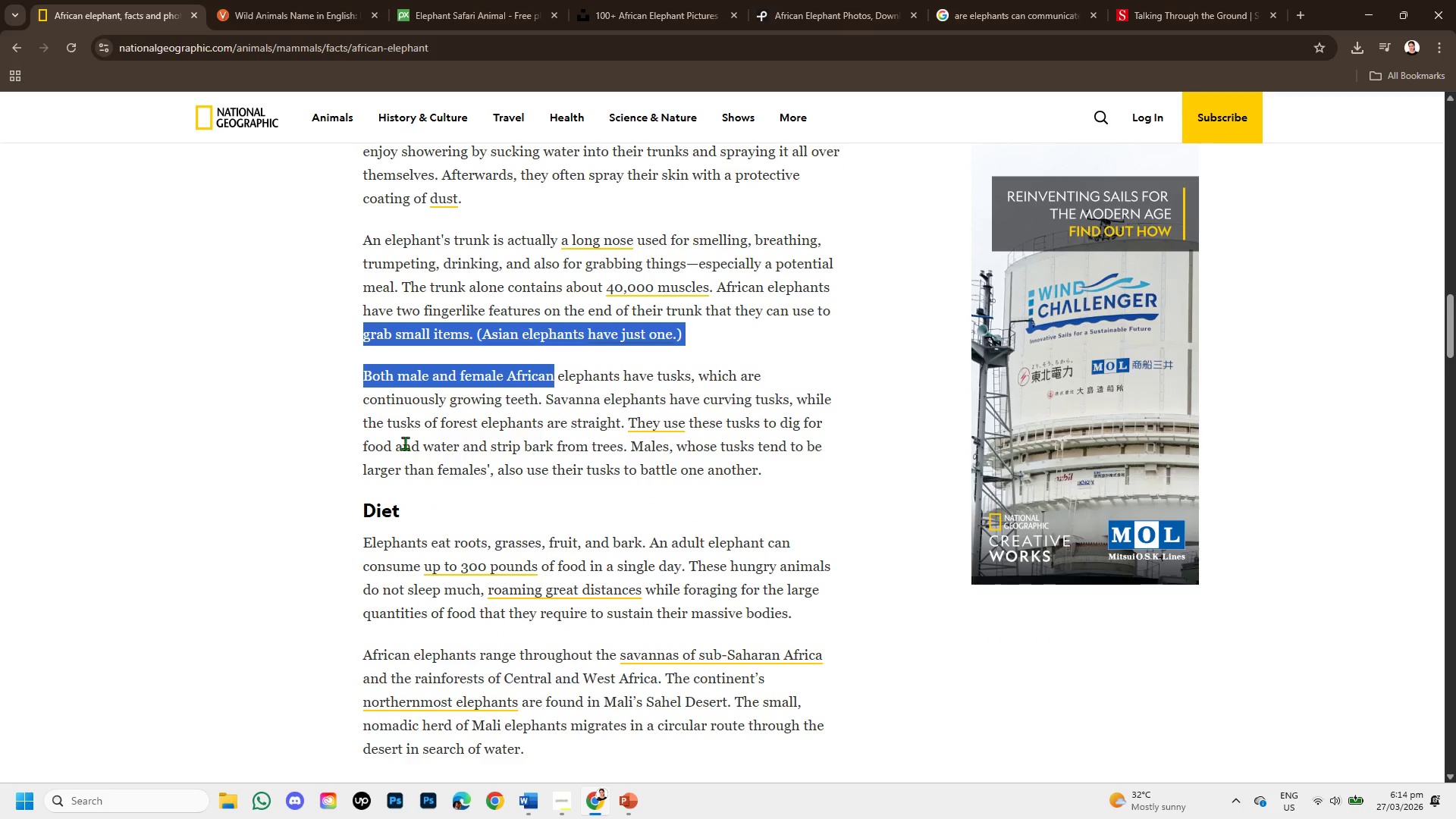 
left_click_drag(start_coordinate=[410, 437], to_coordinate=[774, 478])
 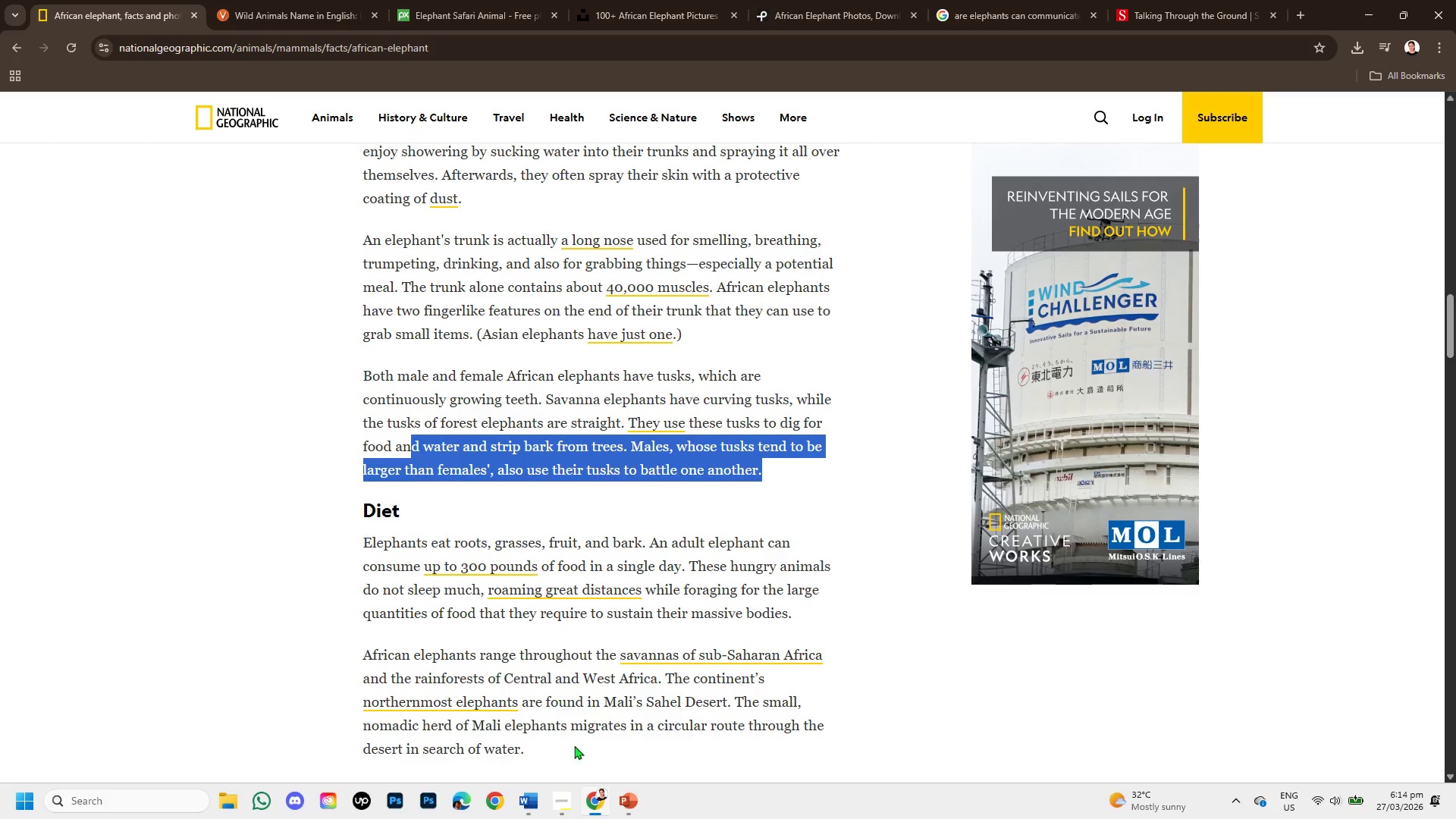 
left_click([639, 790])
 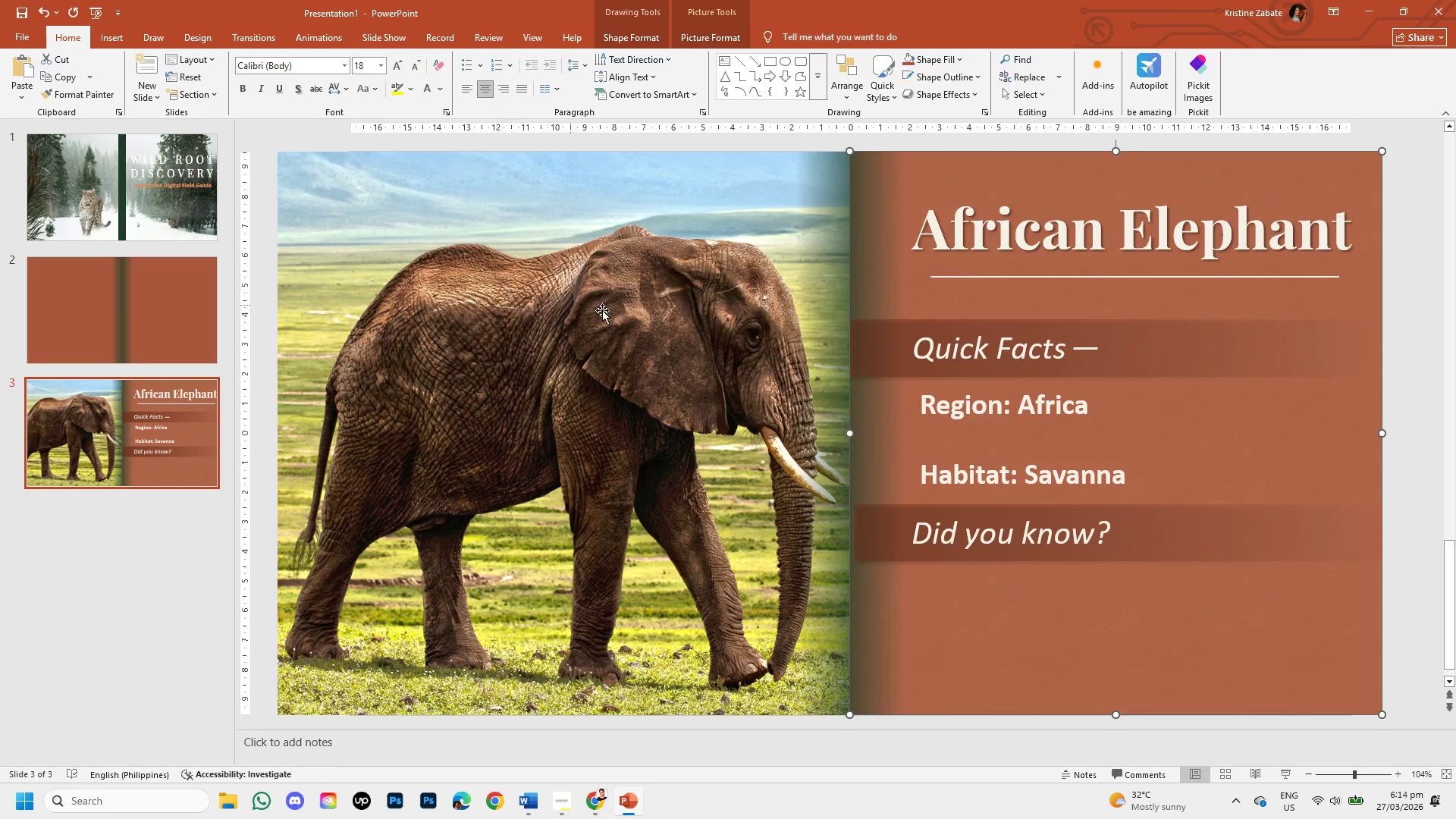 
left_click([1119, 481])
 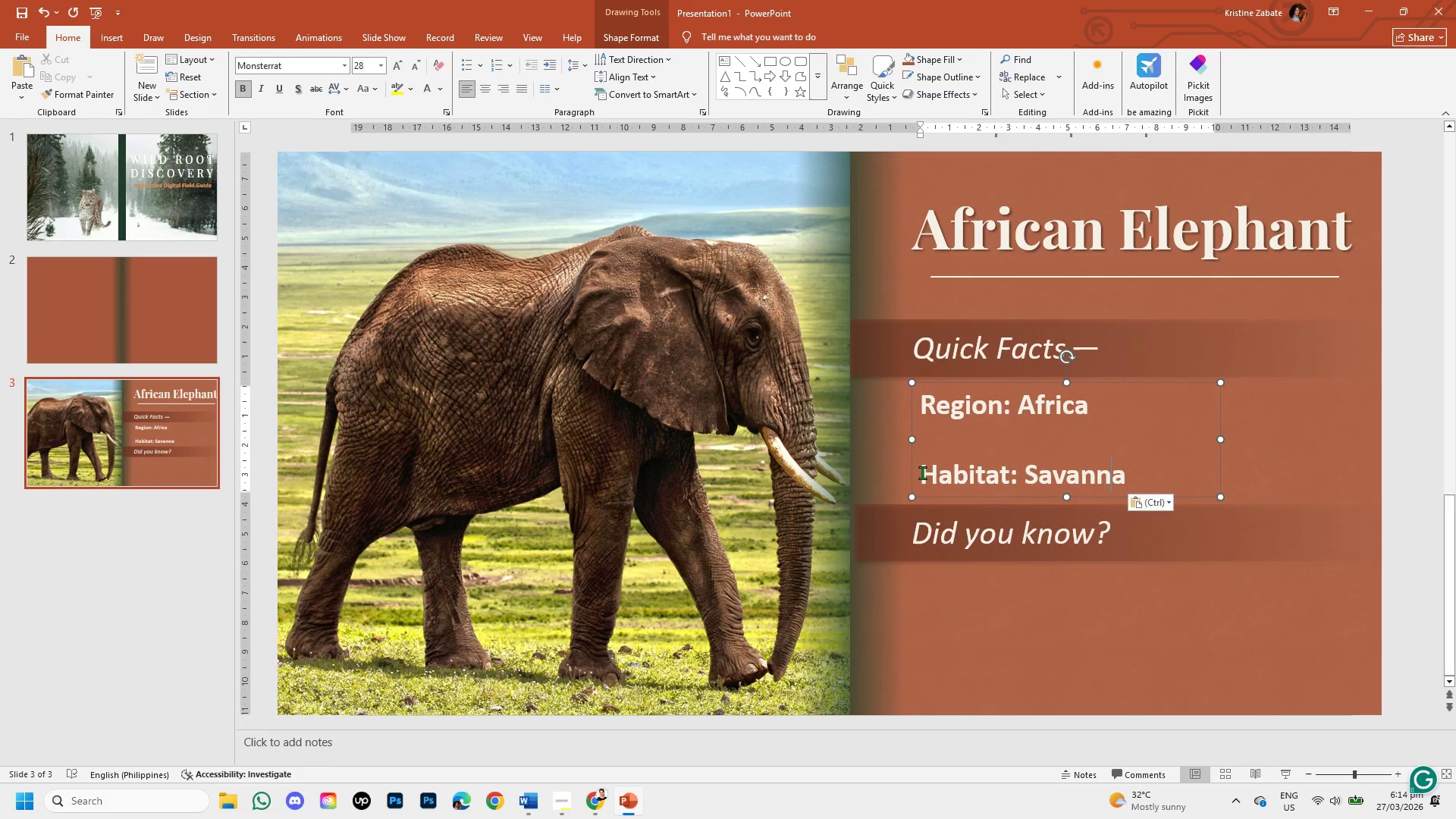 
left_click([949, 497])
 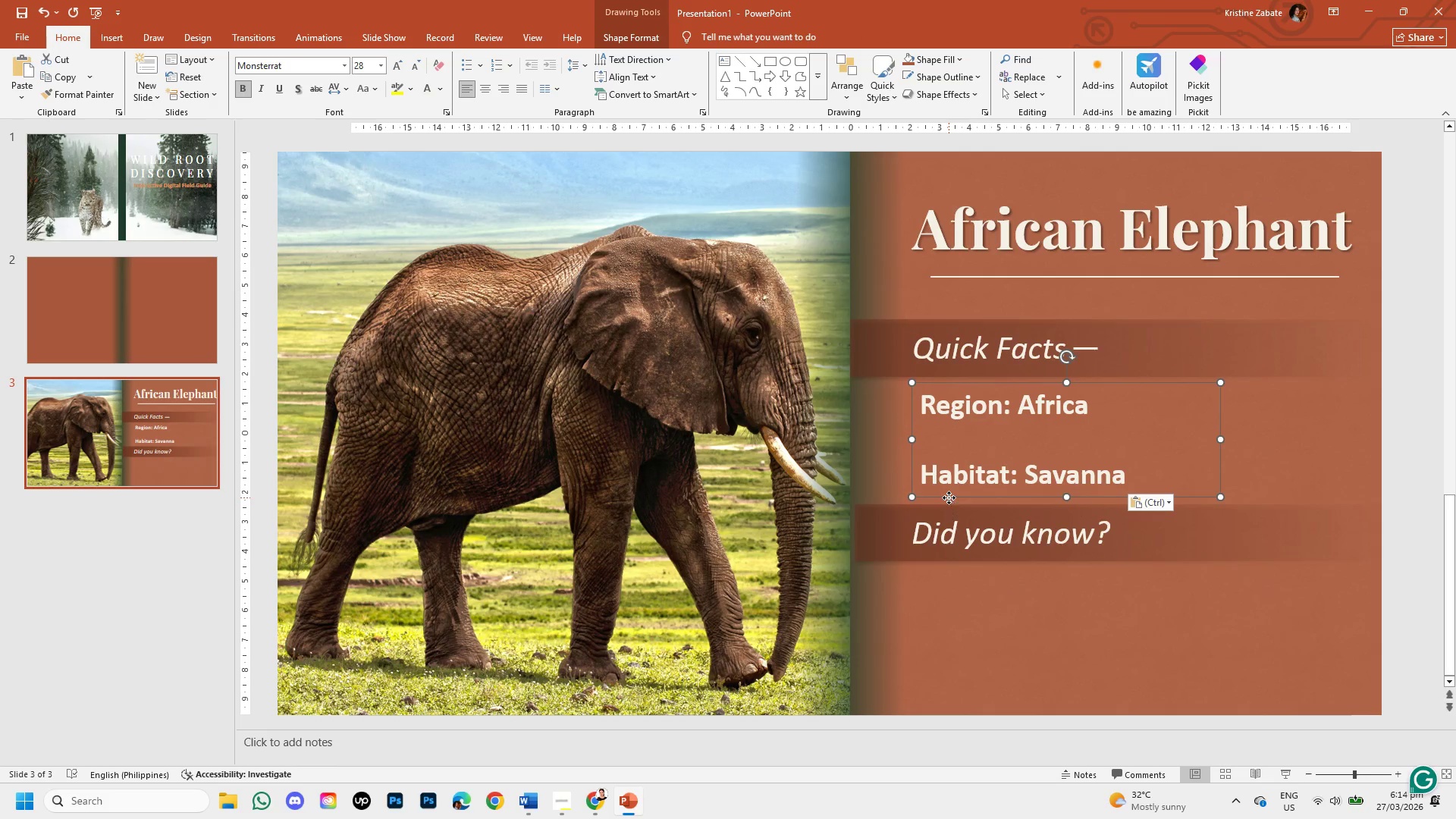 
right_click([949, 497])
 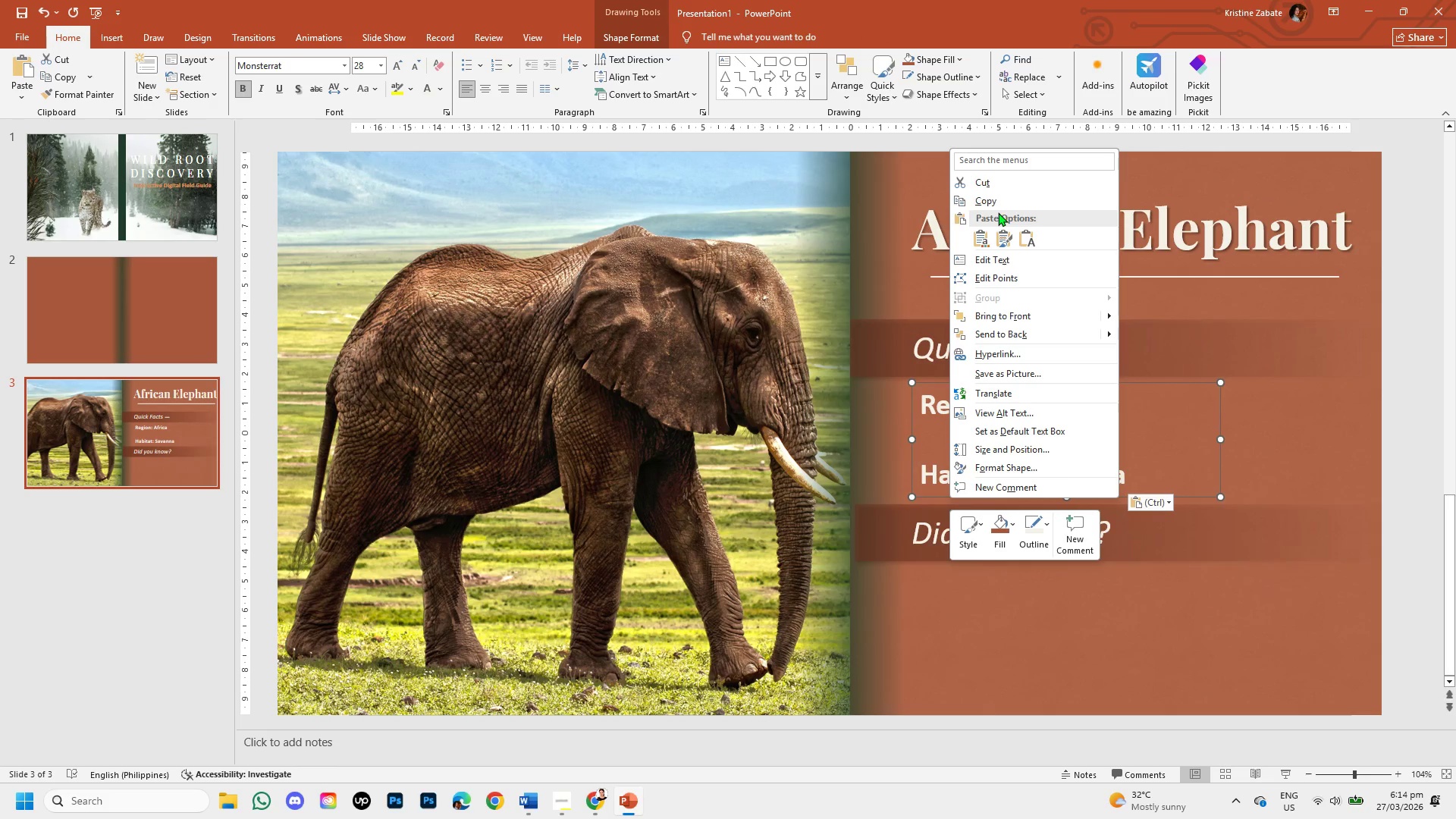 
left_click([1000, 203])
 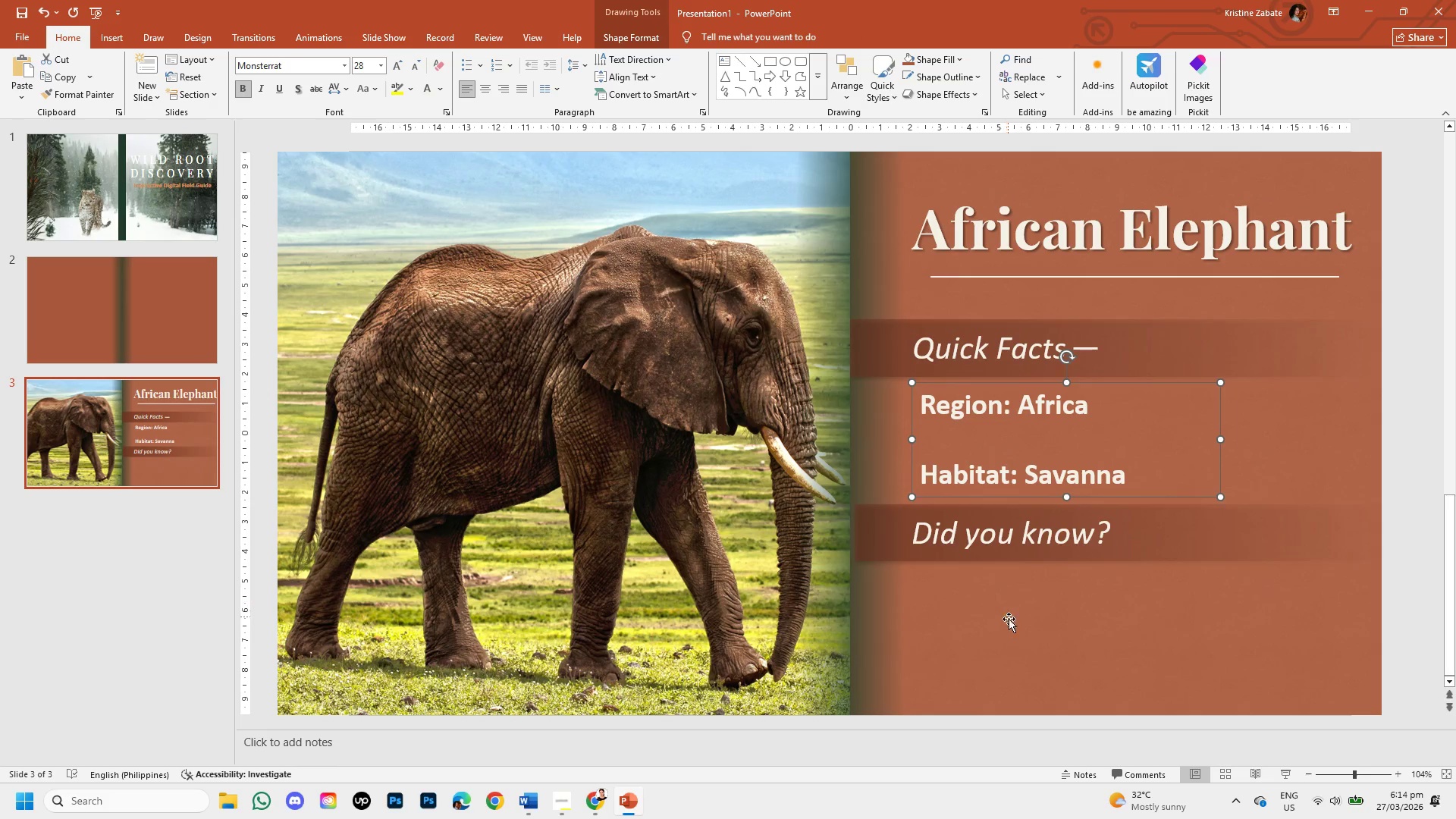 
left_click([1010, 626])
 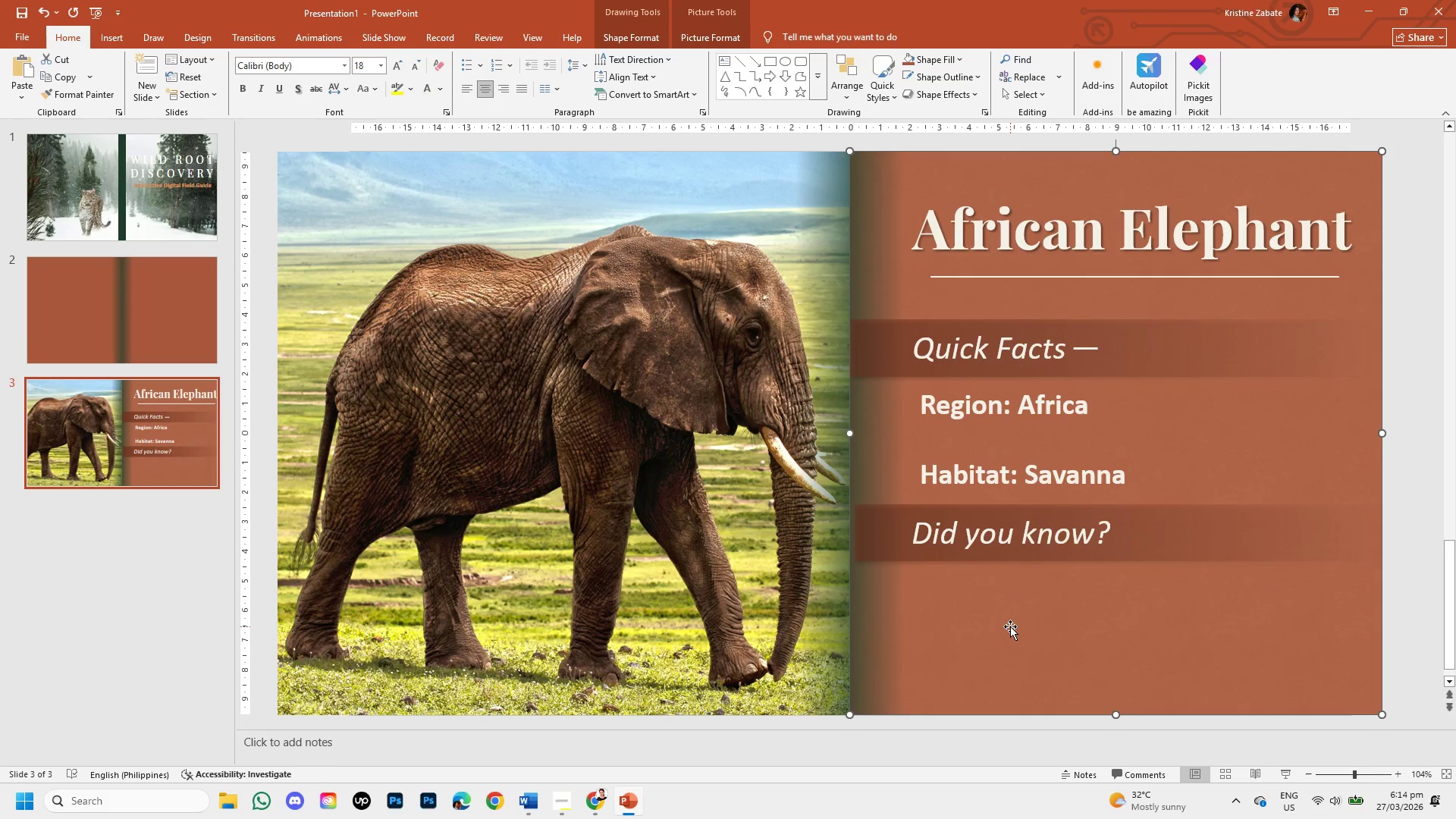 
key(Control+V)
 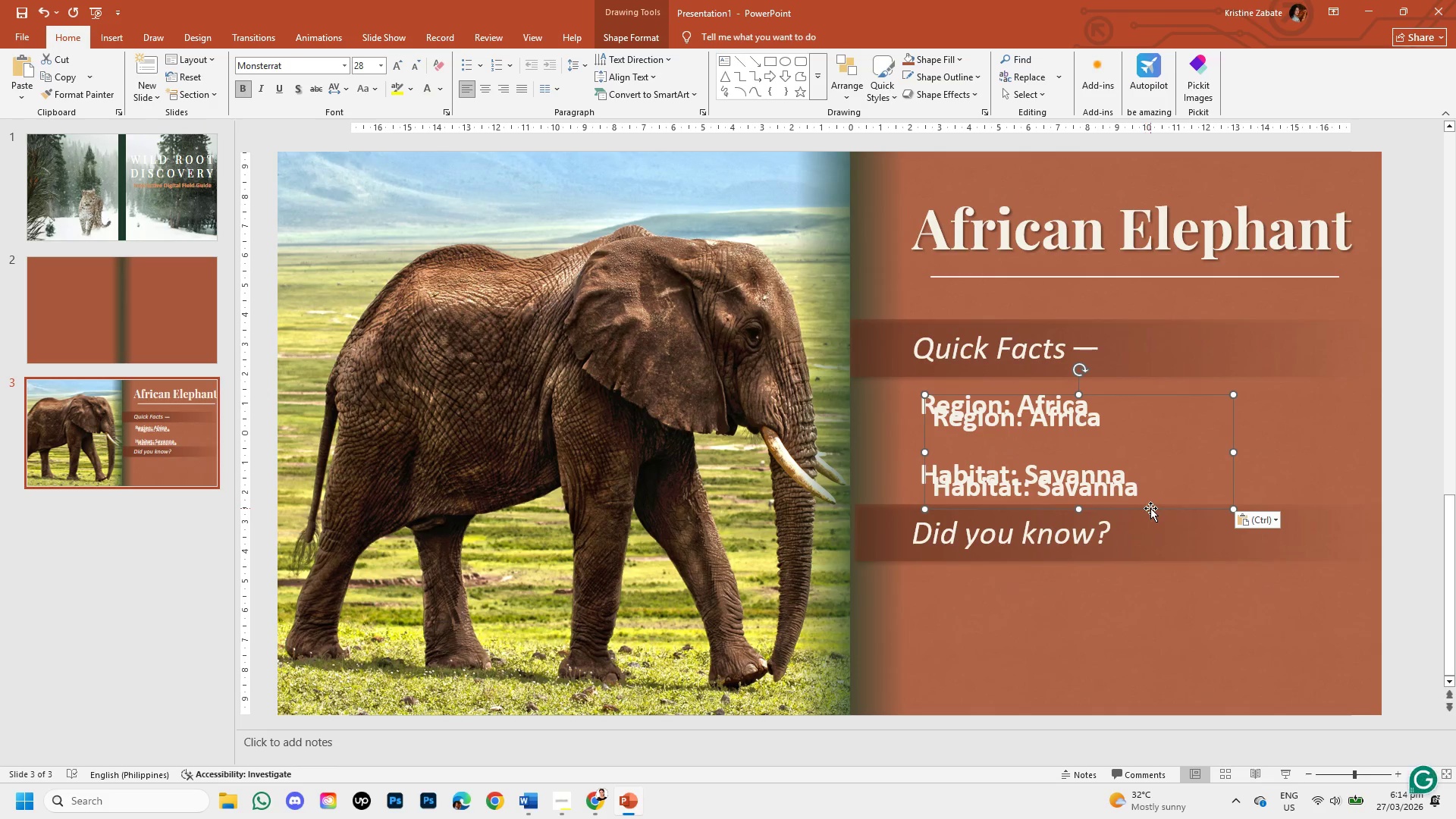 
left_click_drag(start_coordinate=[1153, 509], to_coordinate=[1140, 682])
 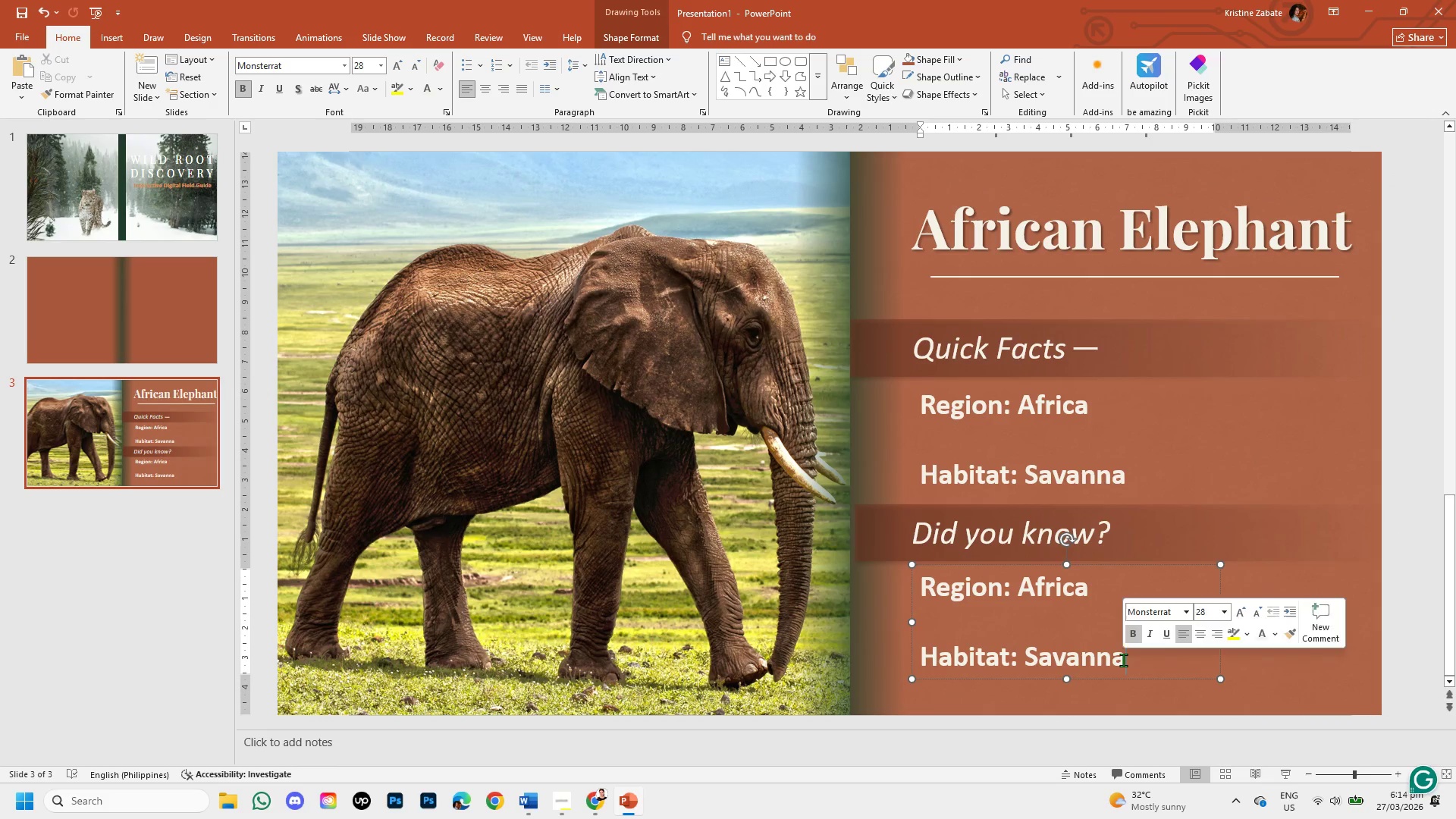 
hold_key(key=Backspace, duration=0.91)
 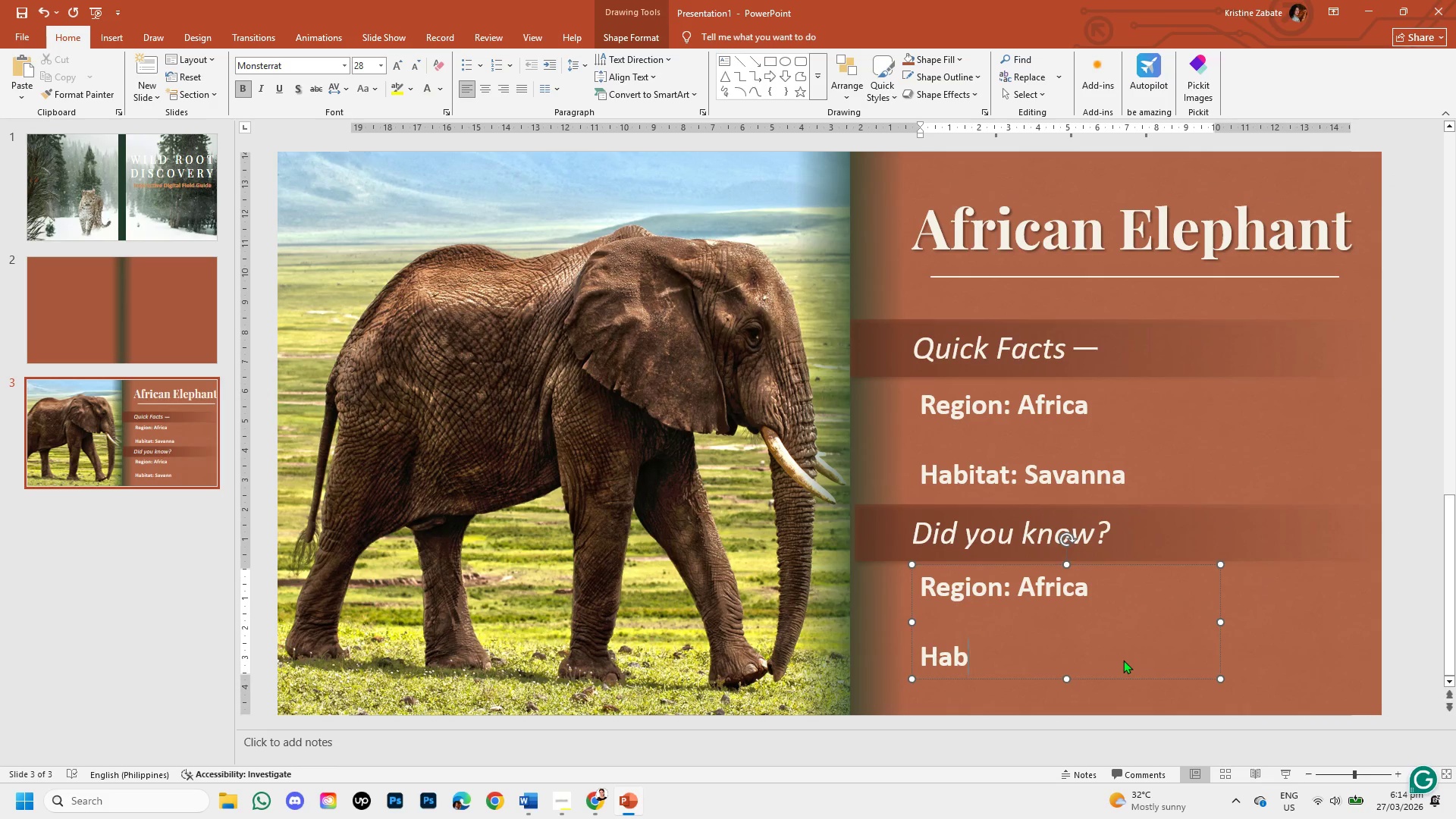 
hold_key(key=Backspace, duration=0.81)
 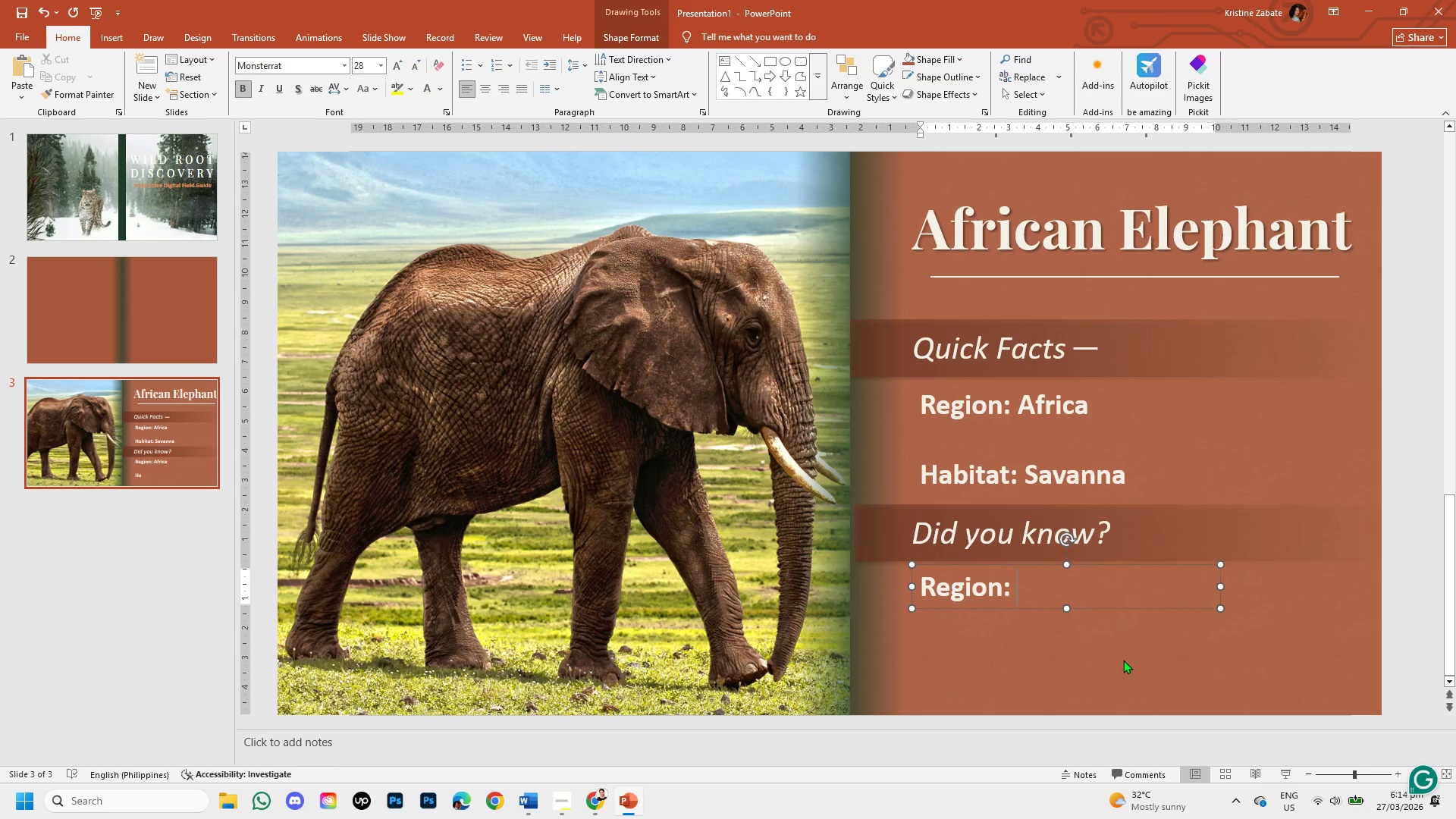 
key(Backspace)
 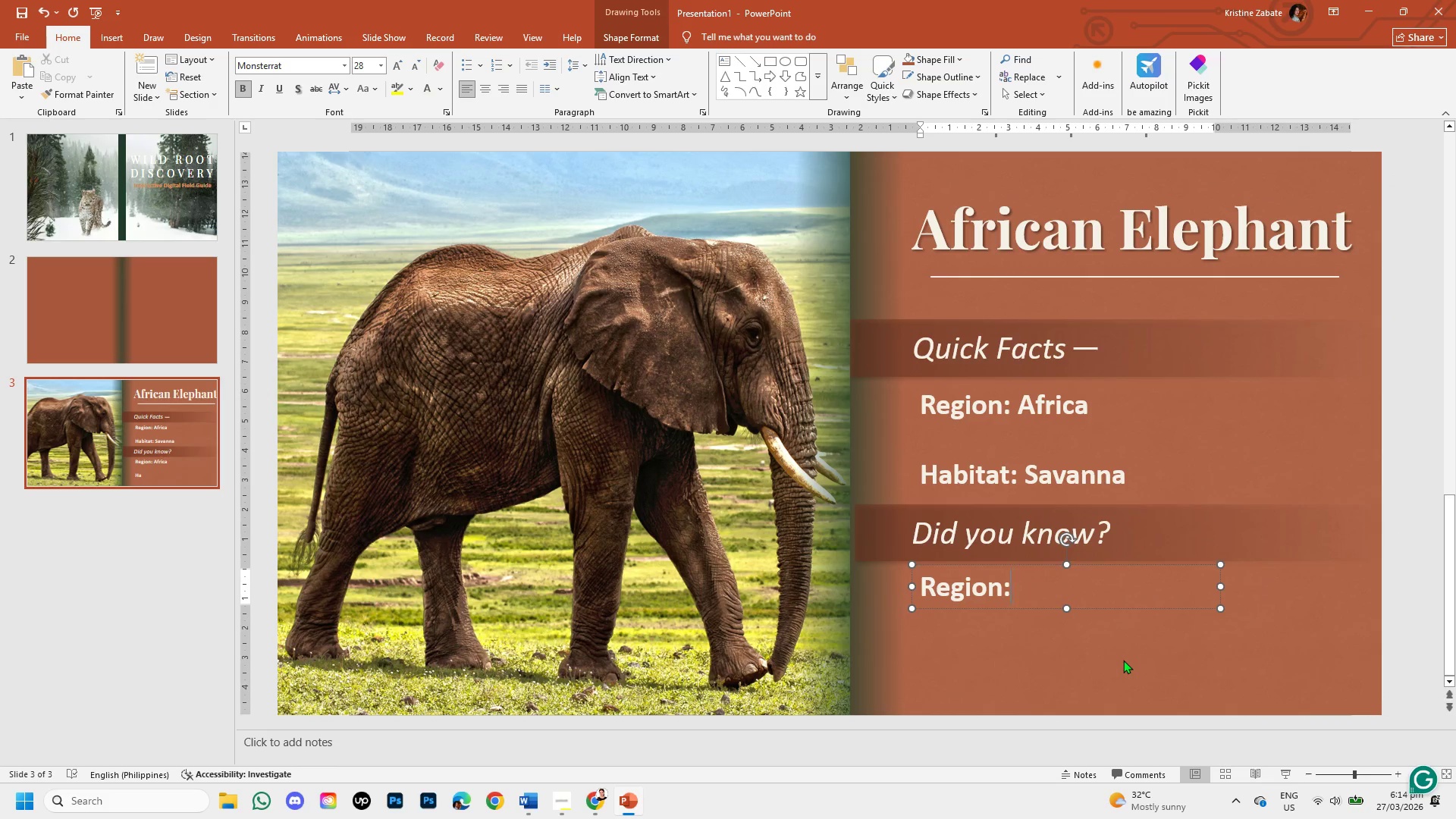 
key(Backspace)
 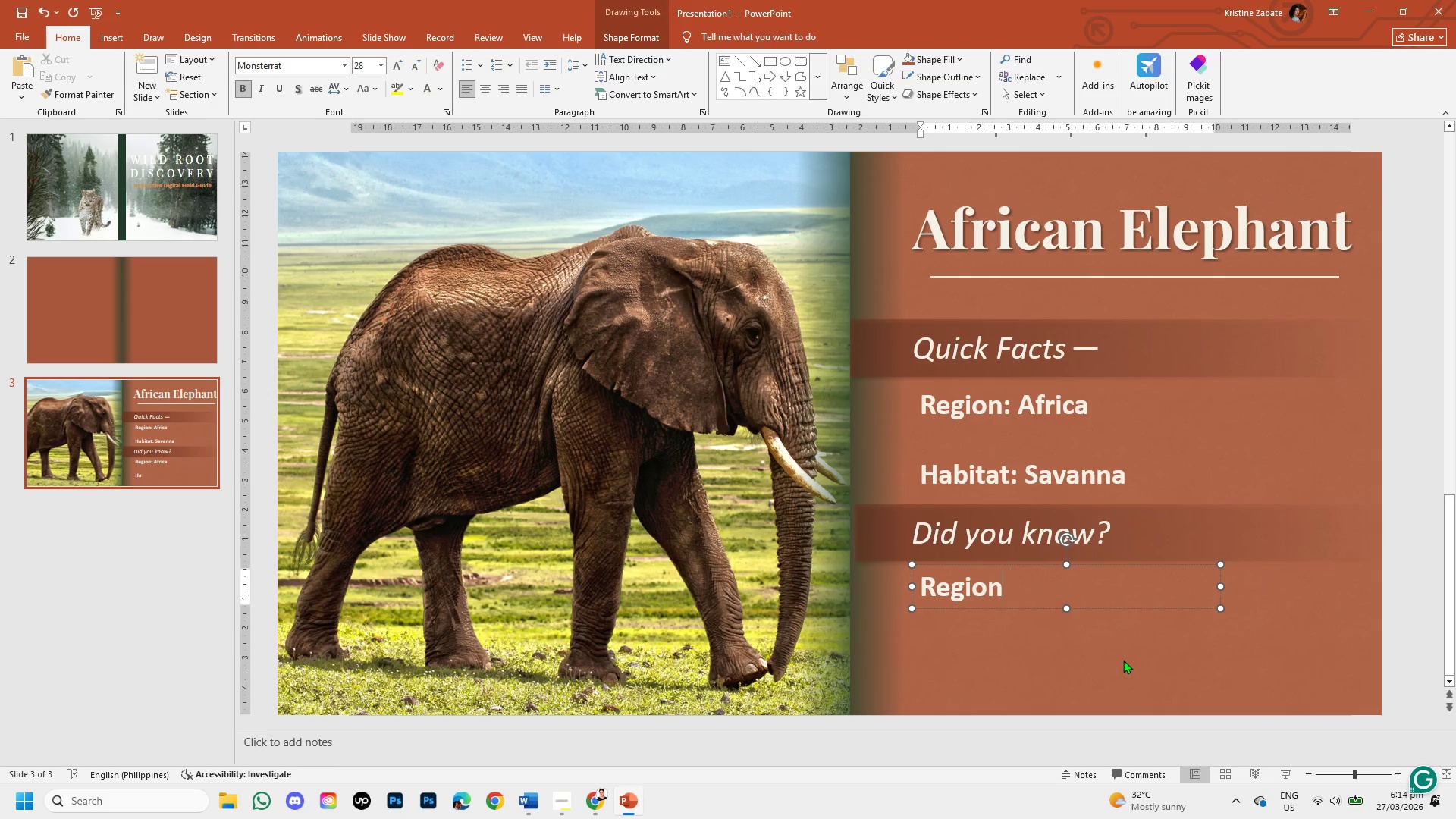 
key(Backspace)
 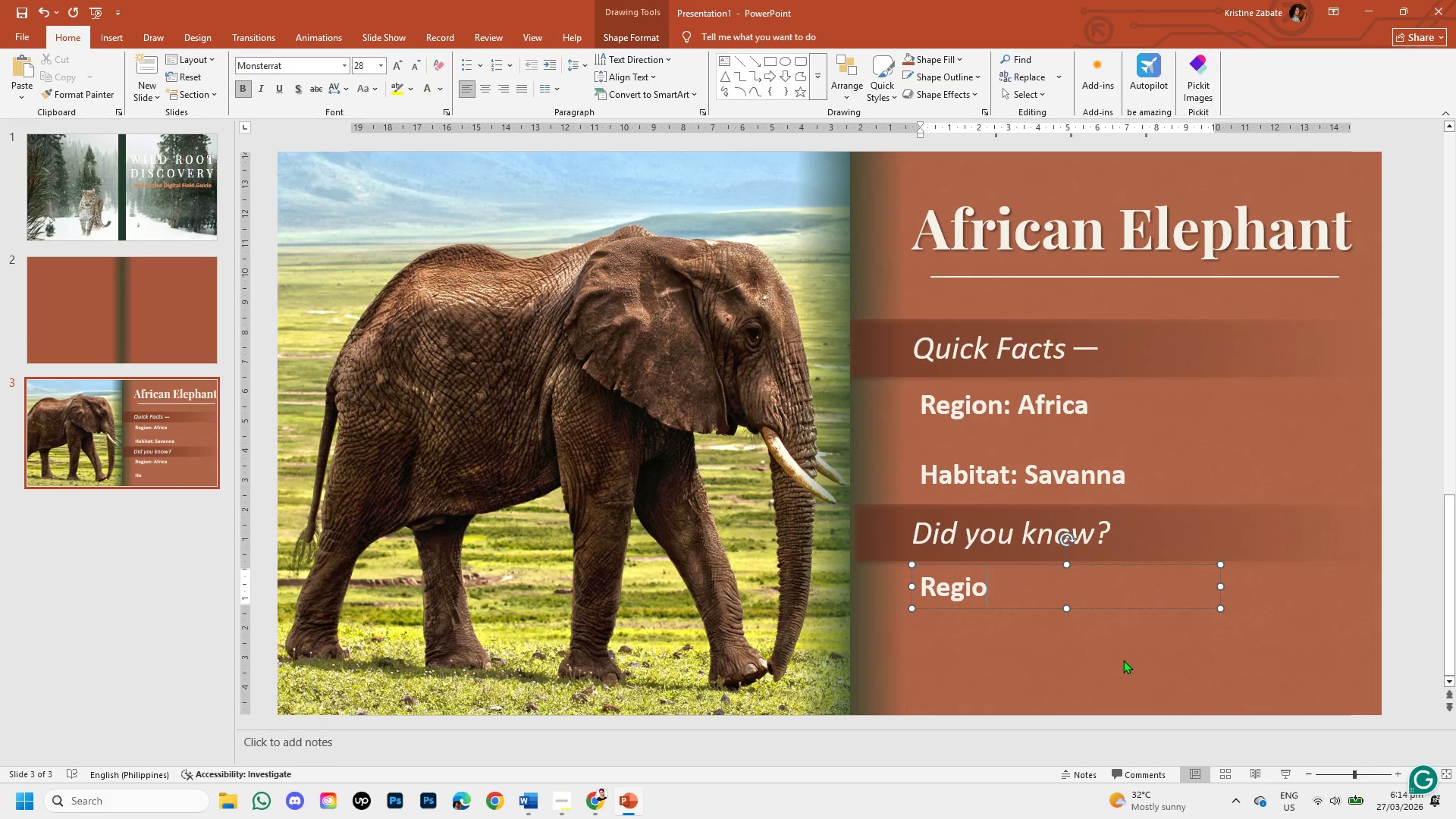 
key(Backspace)
 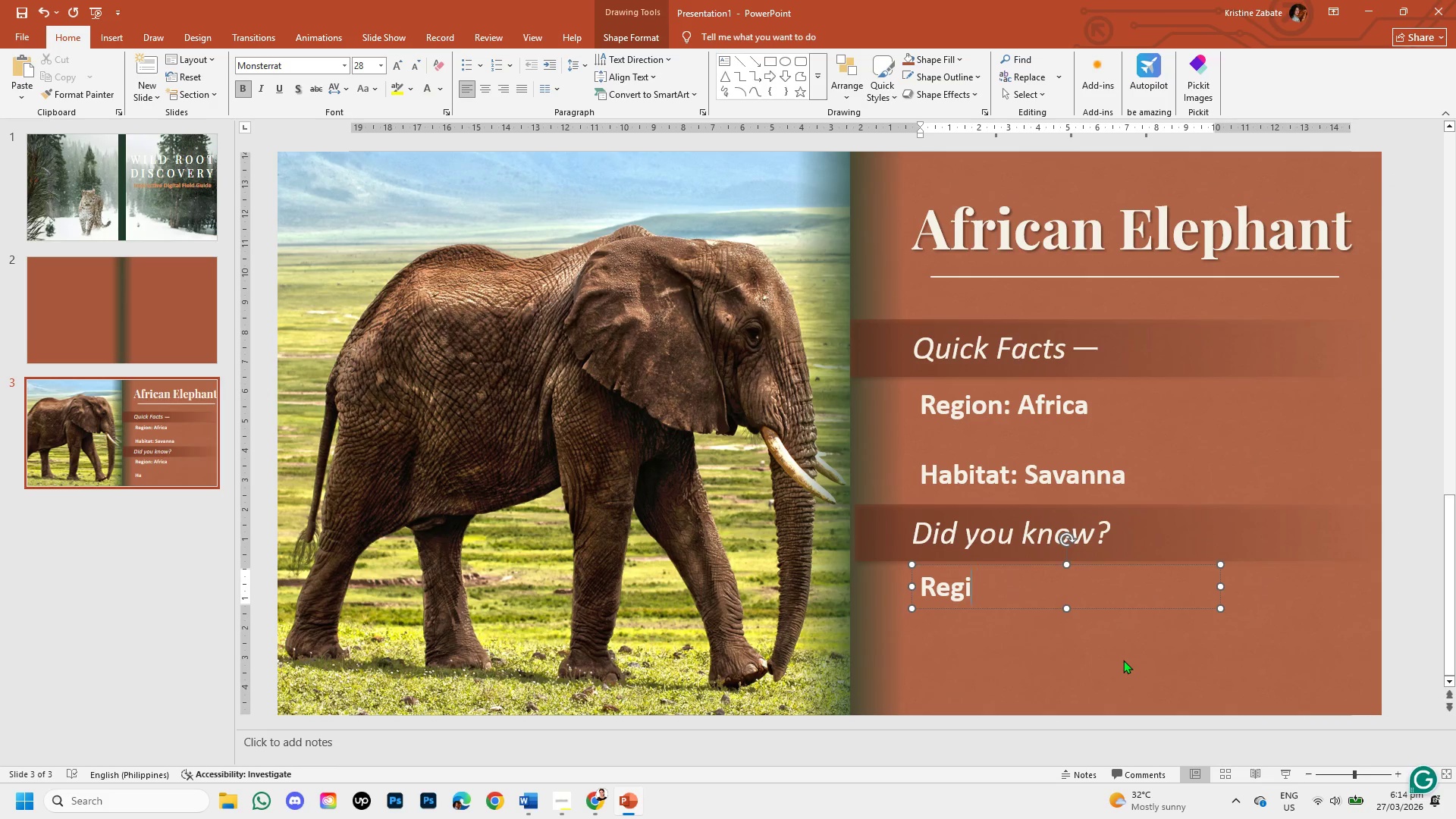 
key(Backspace)
 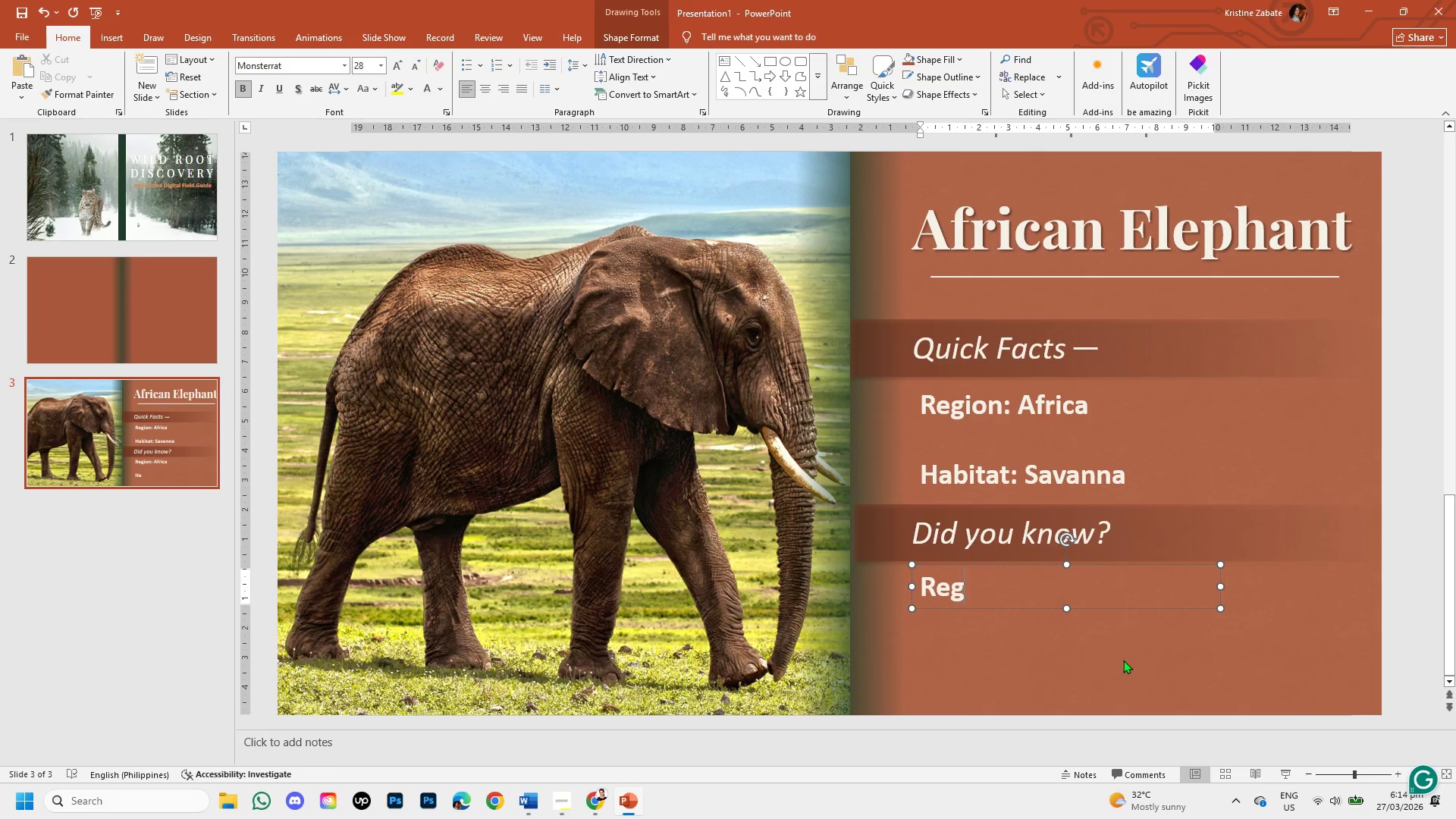 
key(Backspace)
 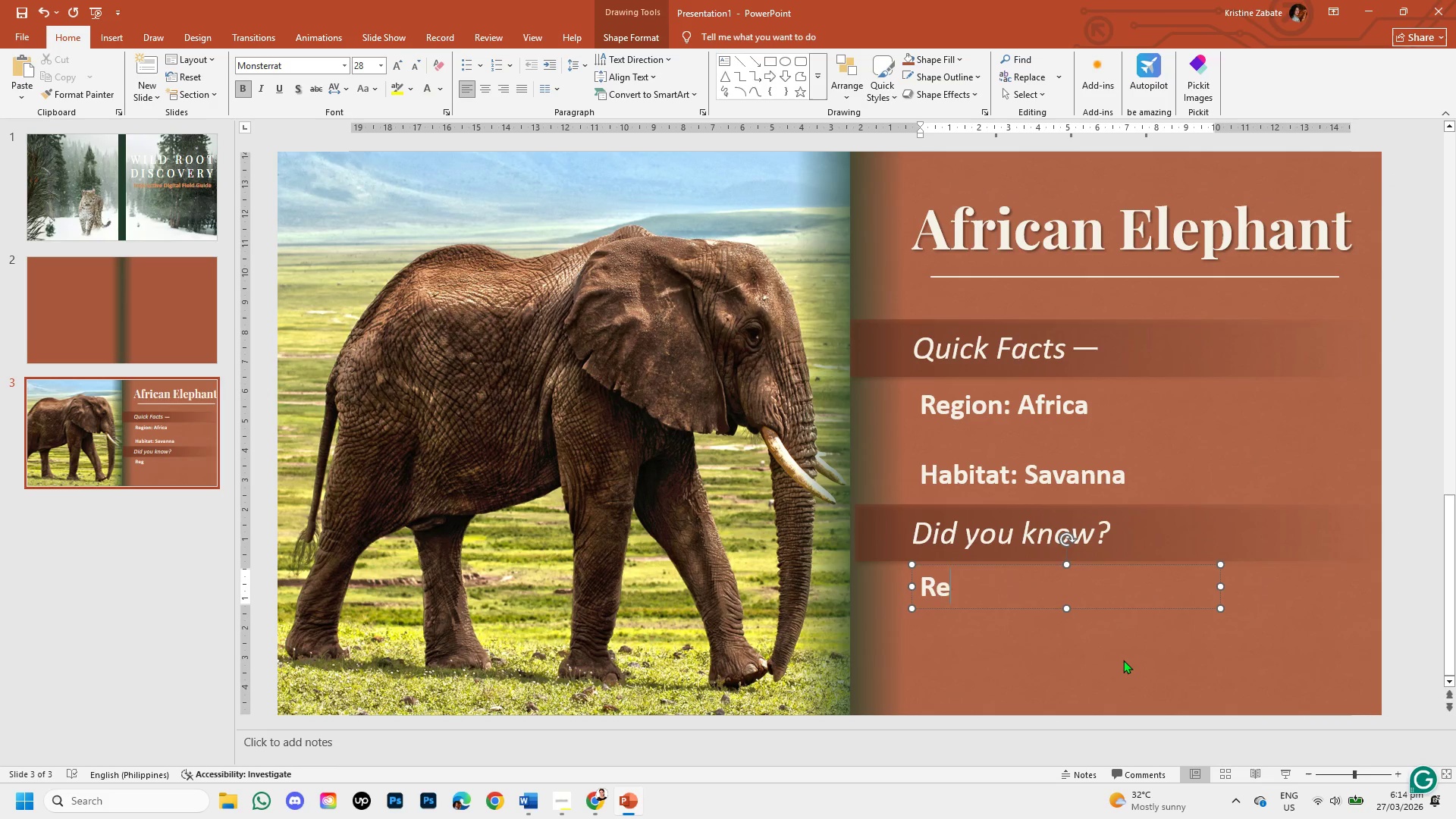 
key(Backspace)
 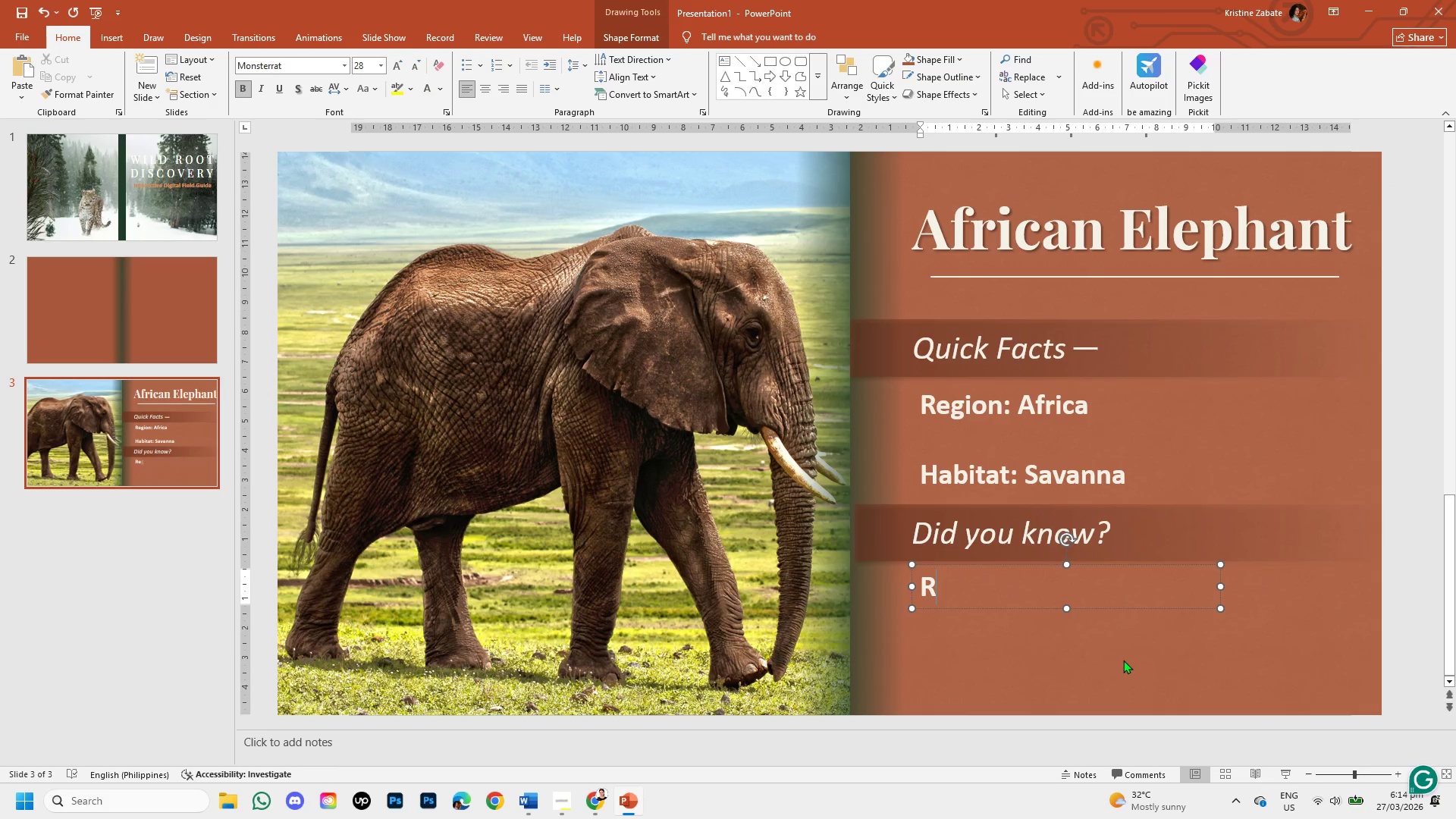 
key(Backspace)
 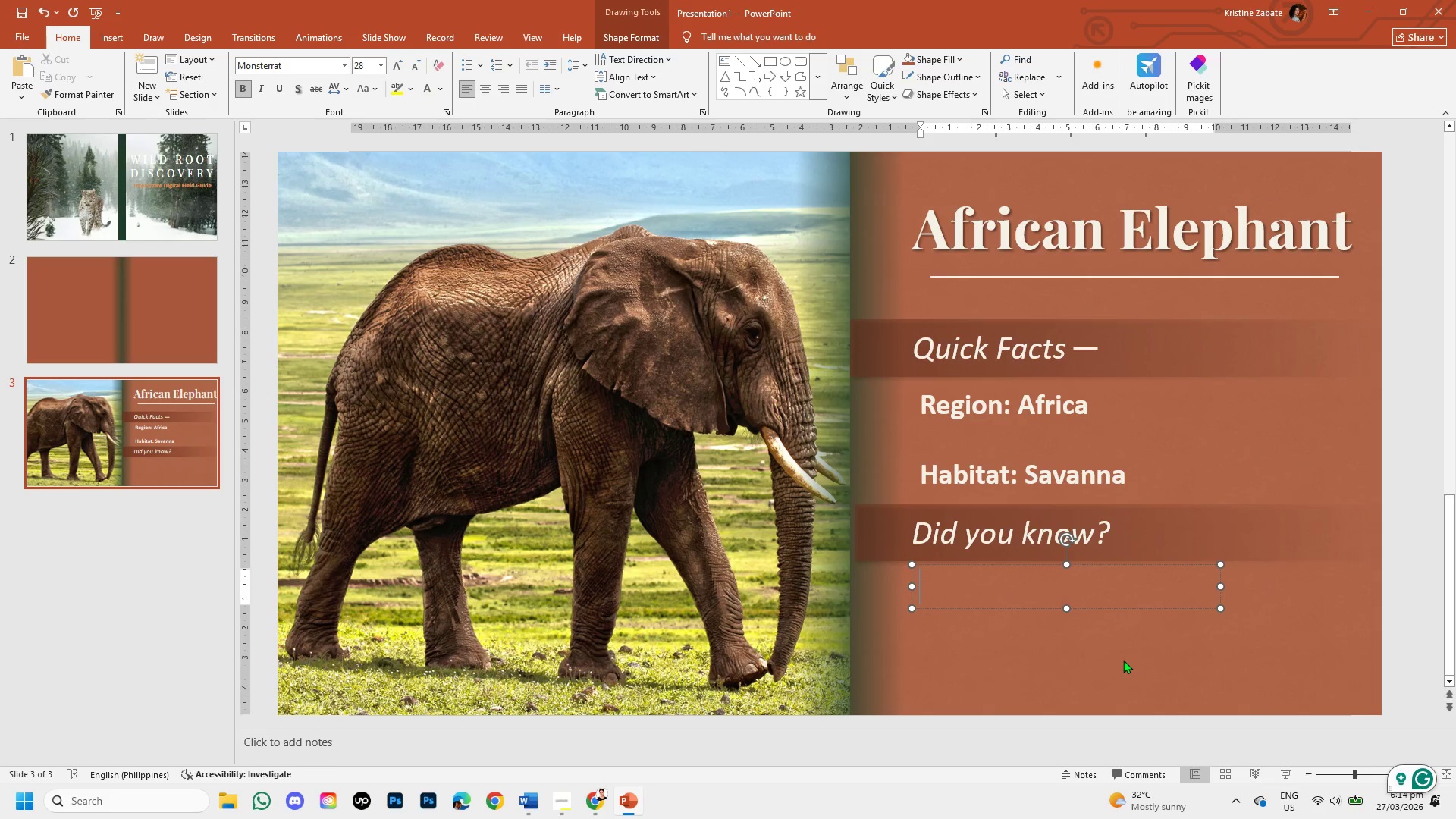 
type(They can communicate through)
key(Backspace)
key(Backspace)
type(gh vibrations in the gr5oun)
key(Backspace)
key(Backspace)
key(Backspace)
key(Backspace)
key(Backspace)
type(round )
key(Backspace)
type(. )
 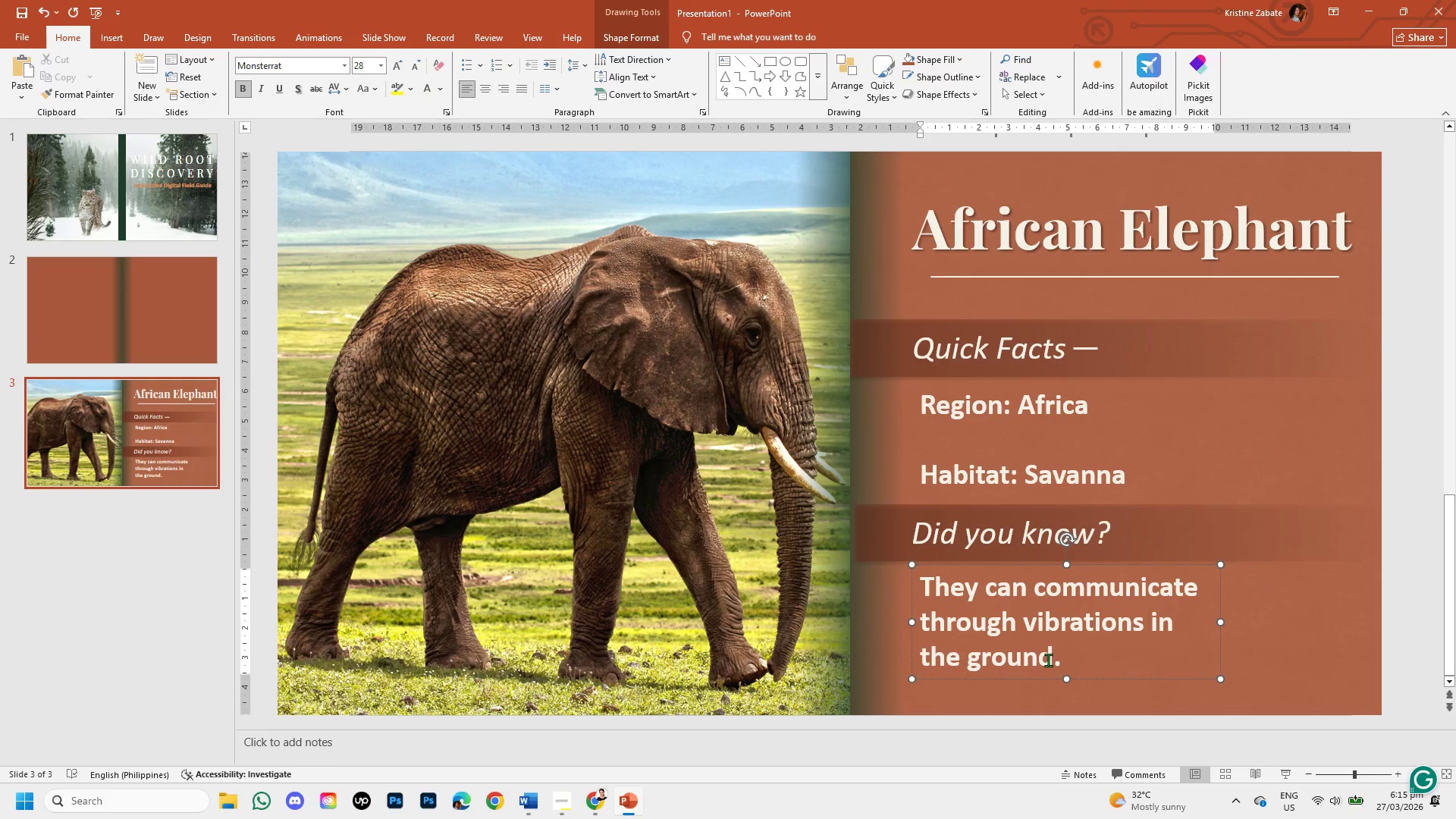 
left_click([1293, 664])
 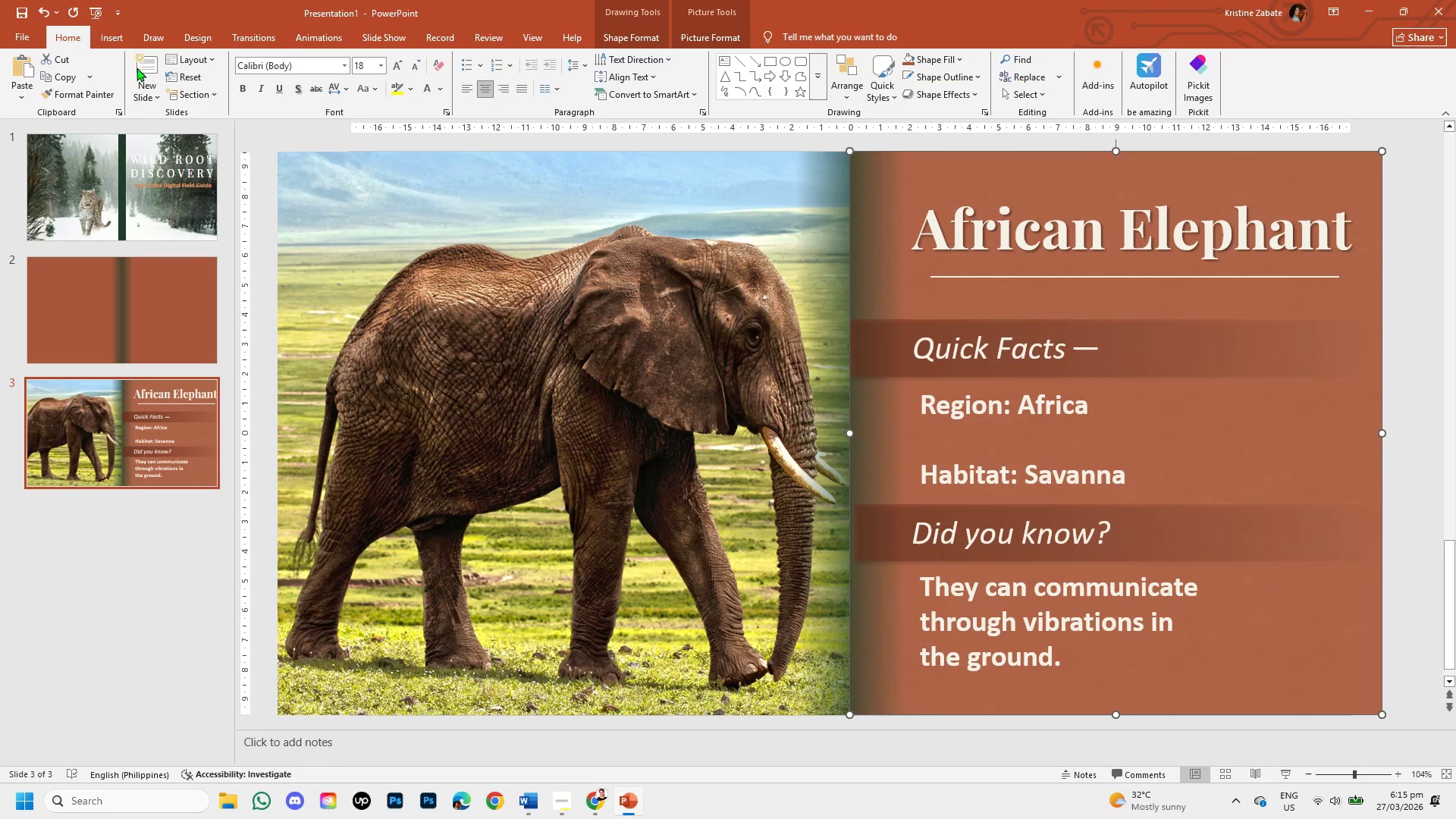 
wait(6.97)
 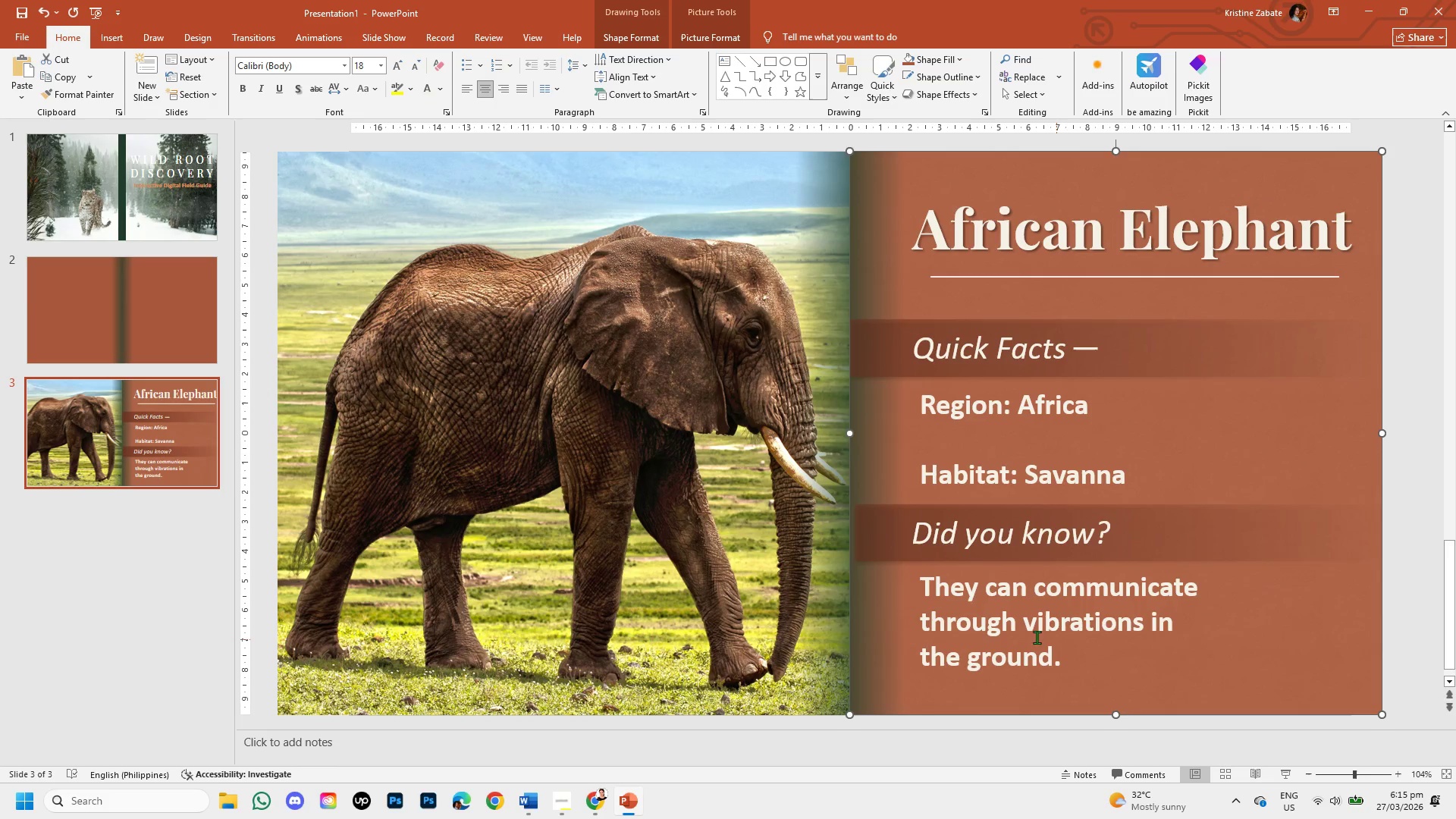 
left_click([108, 43])
 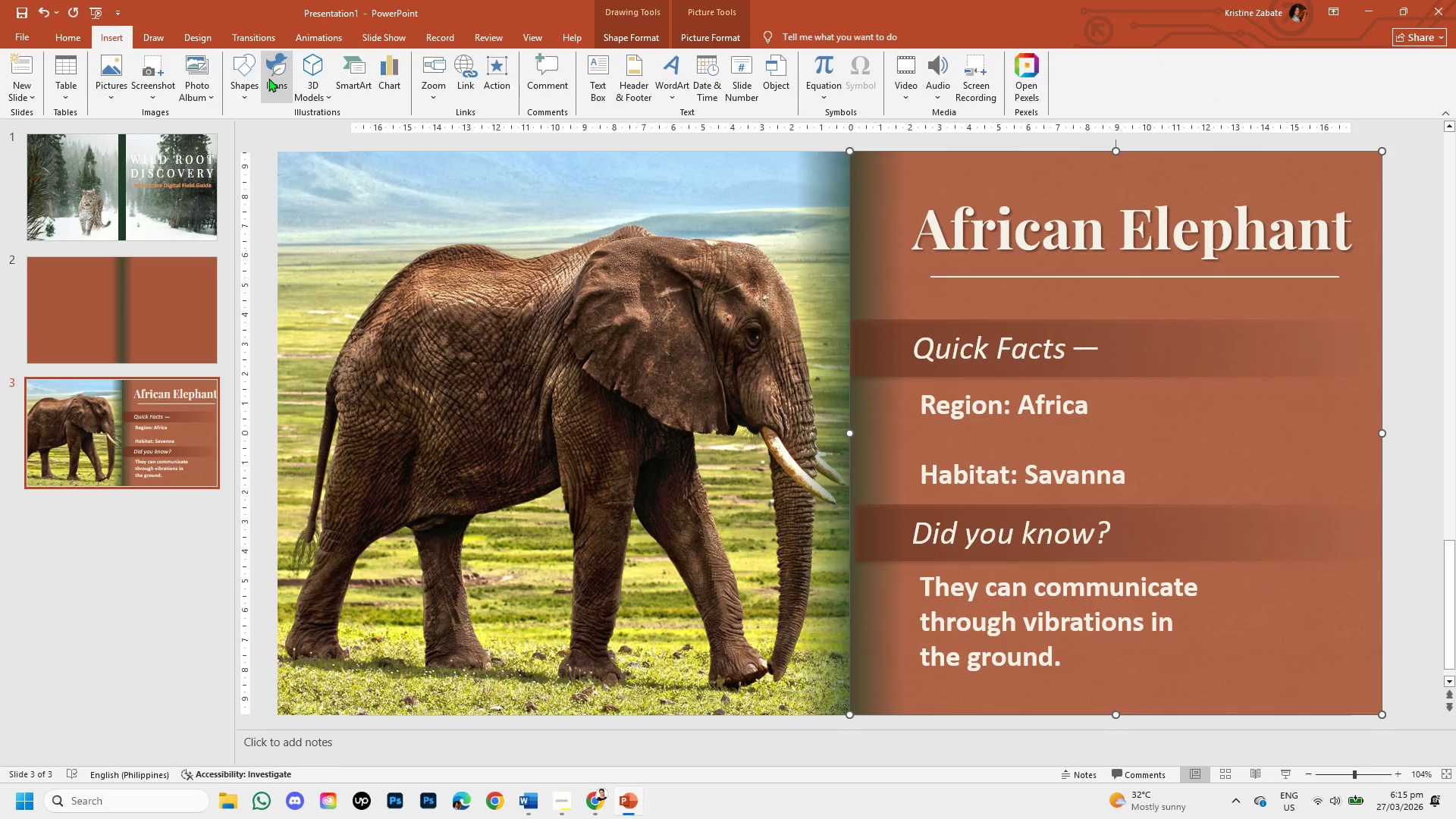 
left_click([268, 78])
 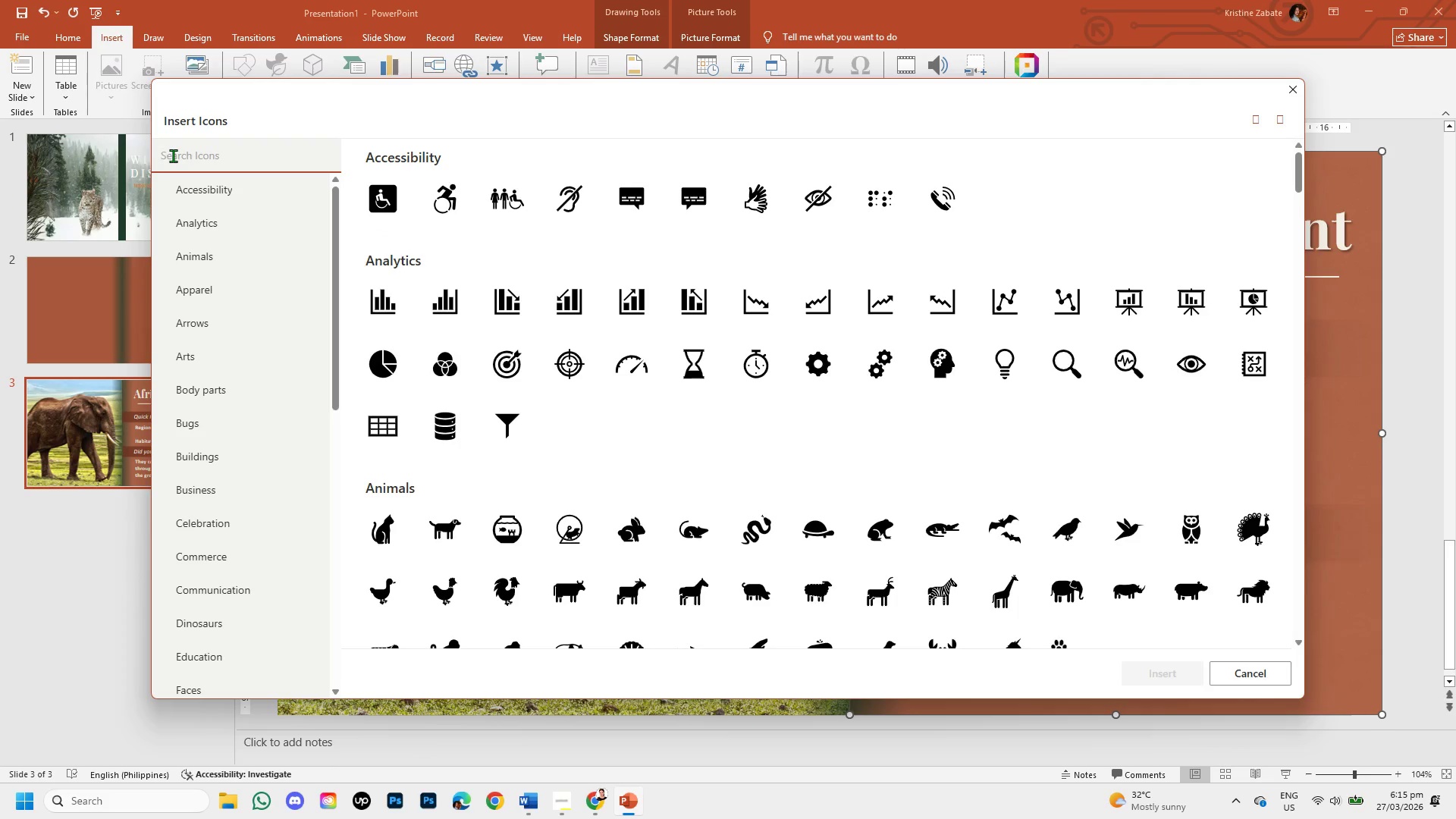 
wait(19.09)
 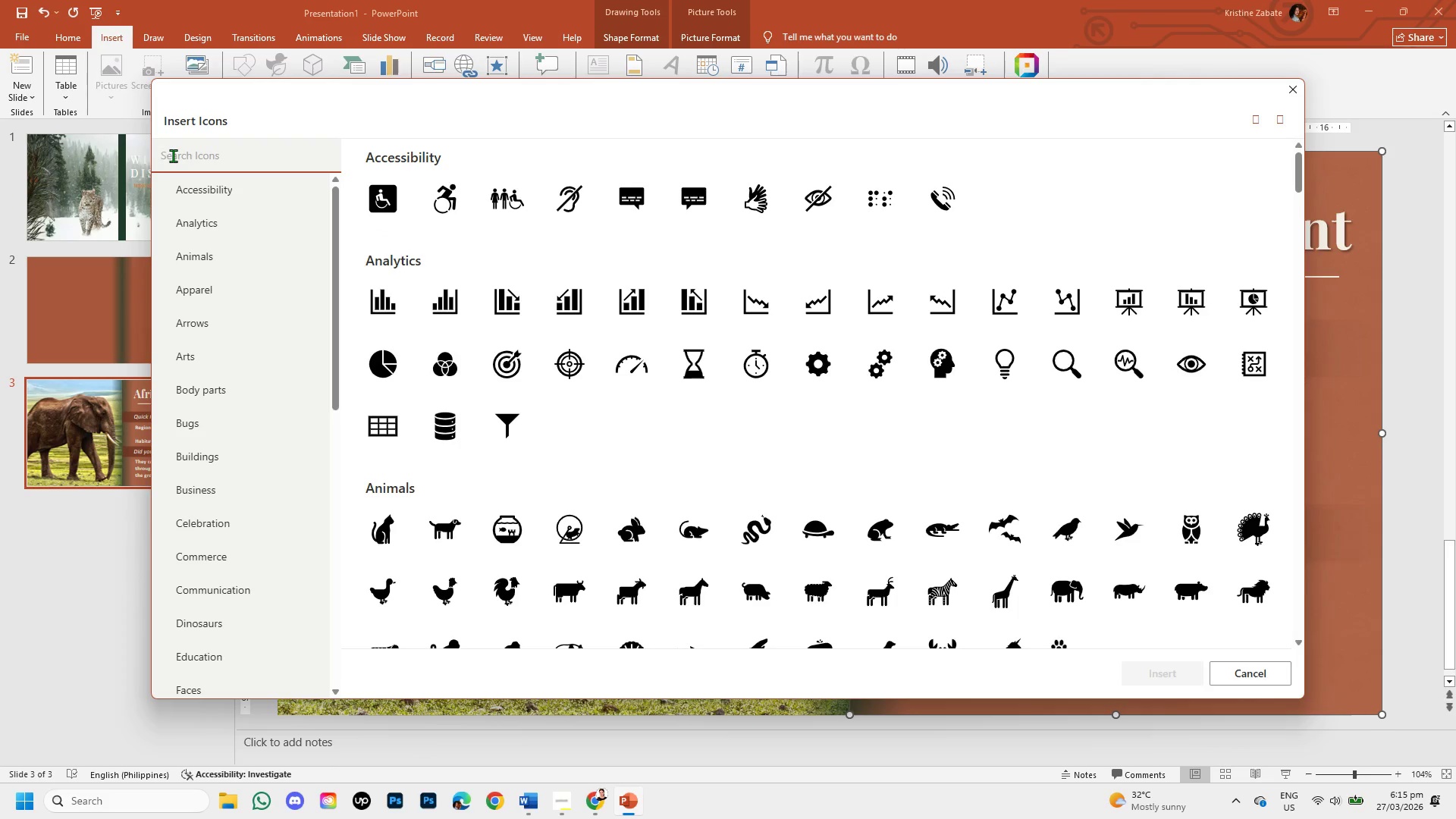 
type(lights)
key(Backspace)
key(Backspace)
key(Backspace)
key(Backspace)
key(Backspace)
key(Backspace)
 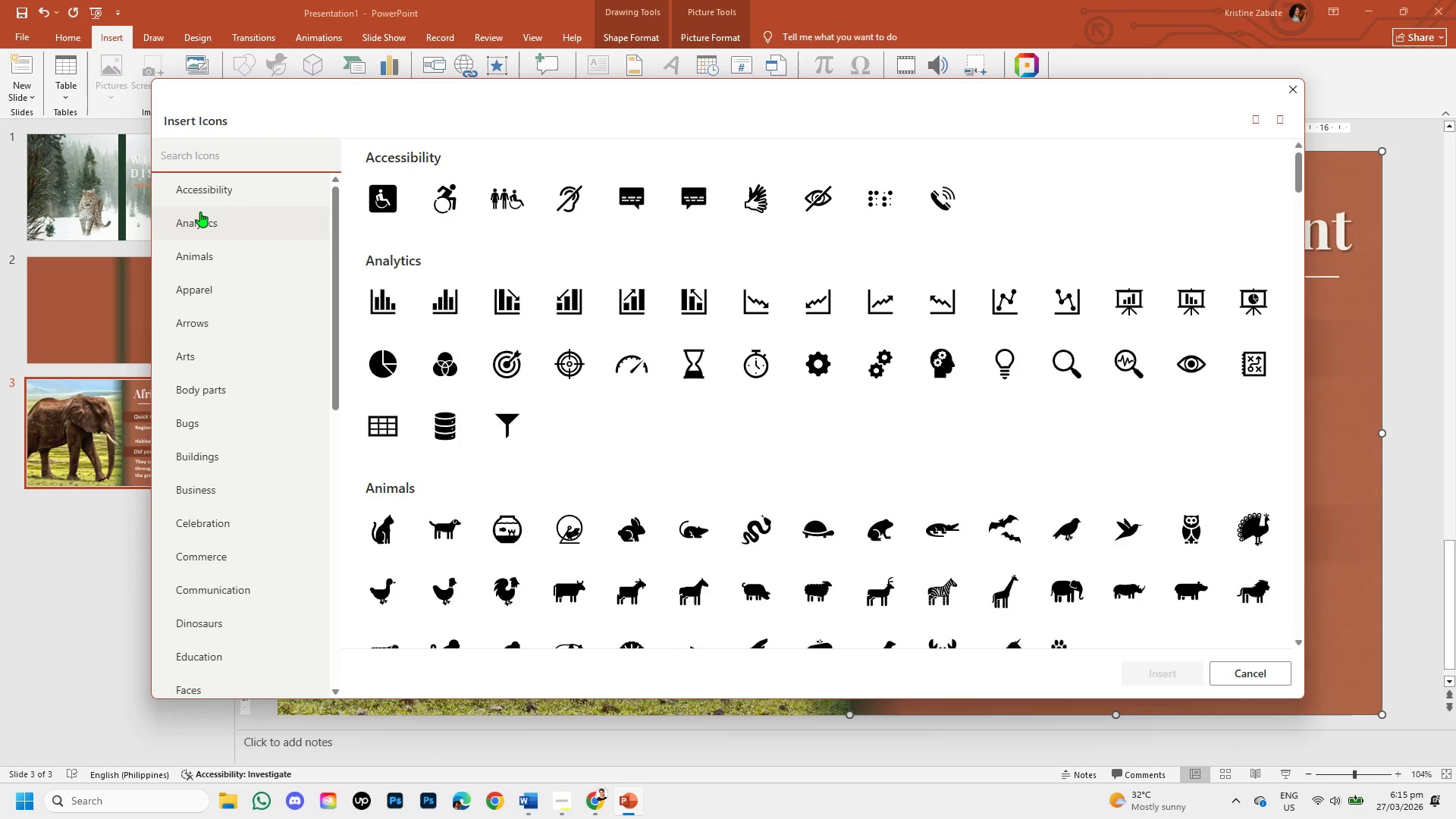 
mouse_move([1011, 379])
 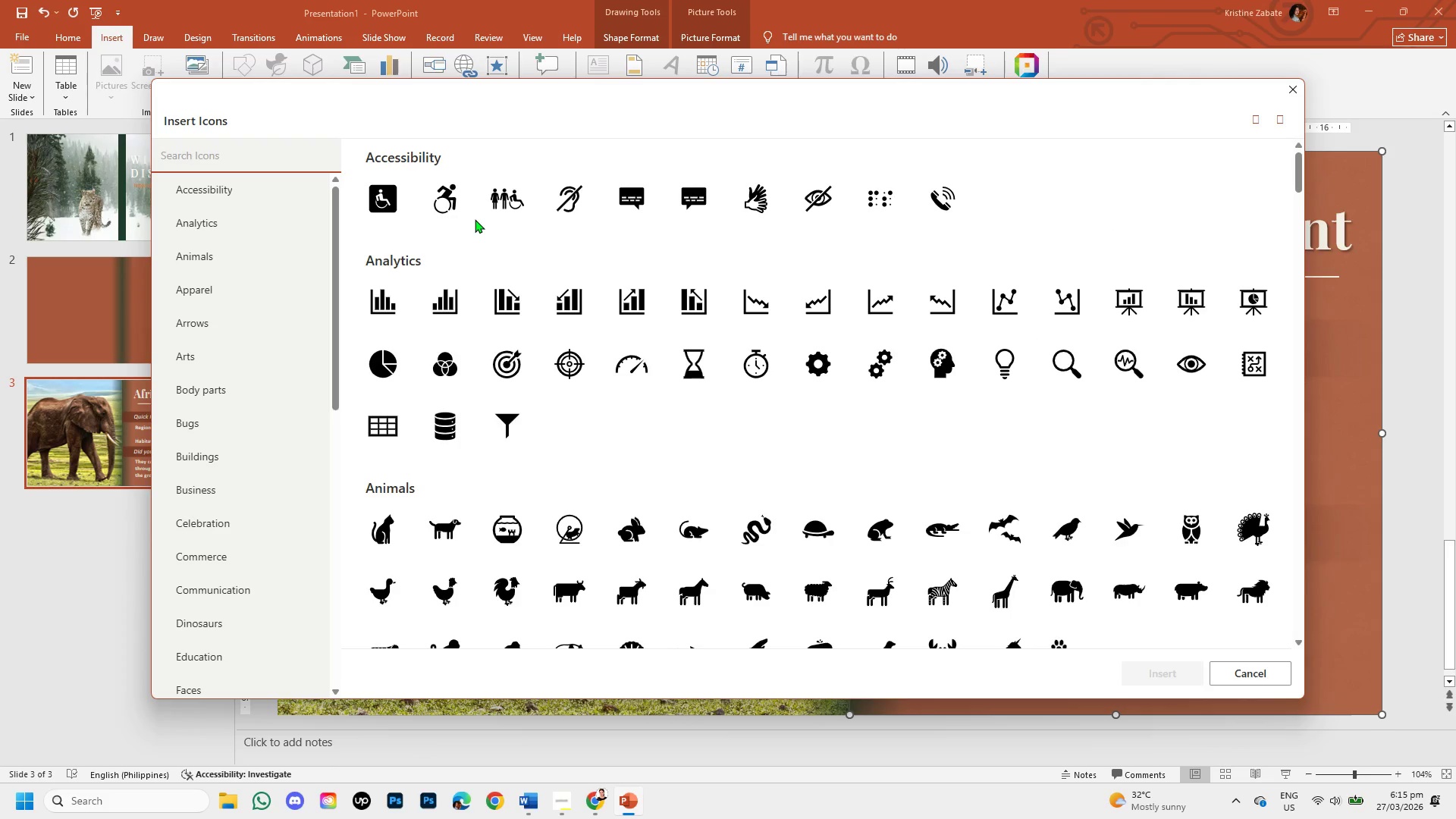 
type(bulb)
 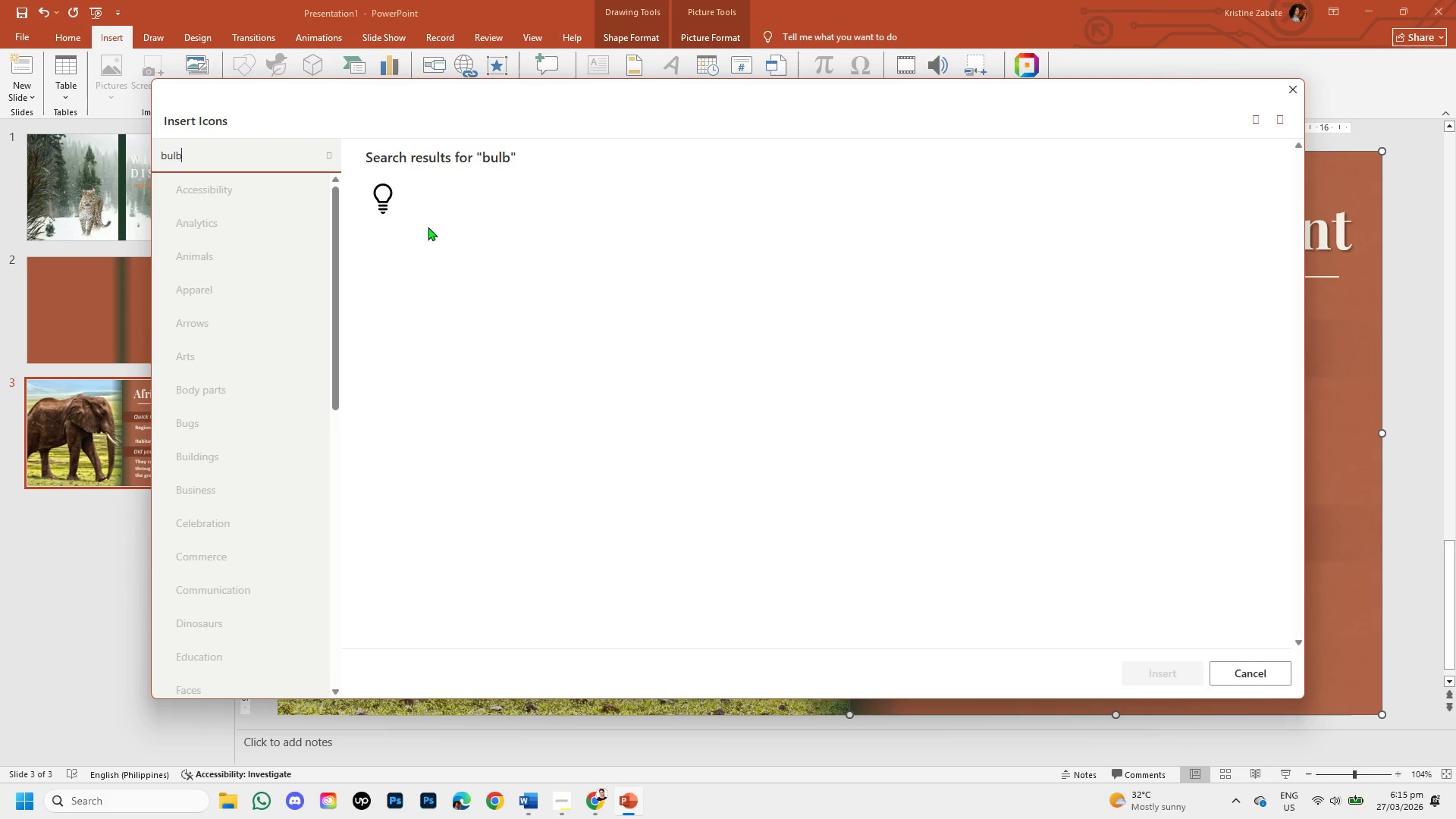 
left_click([381, 203])
 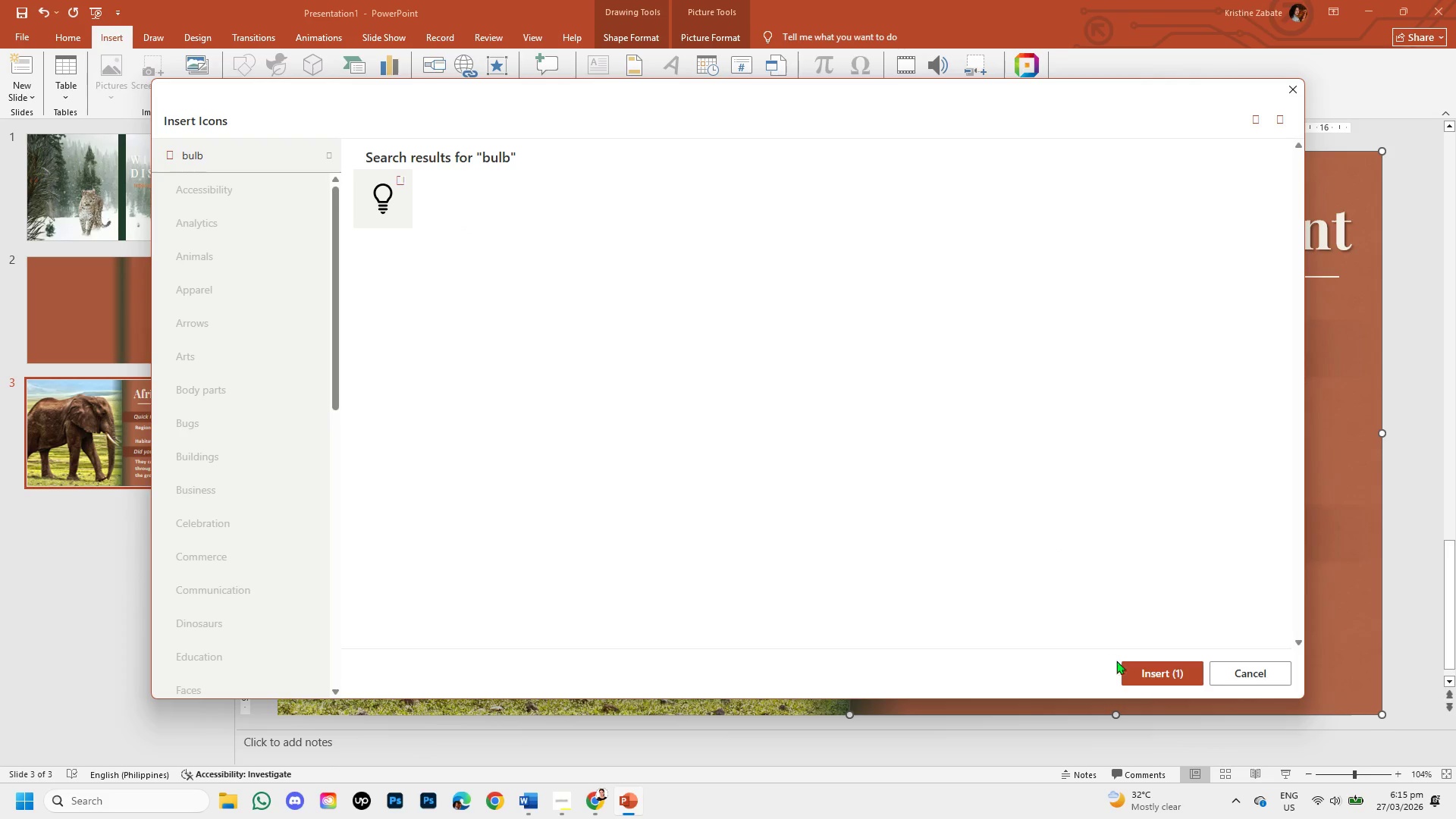 
left_click([1132, 674])
 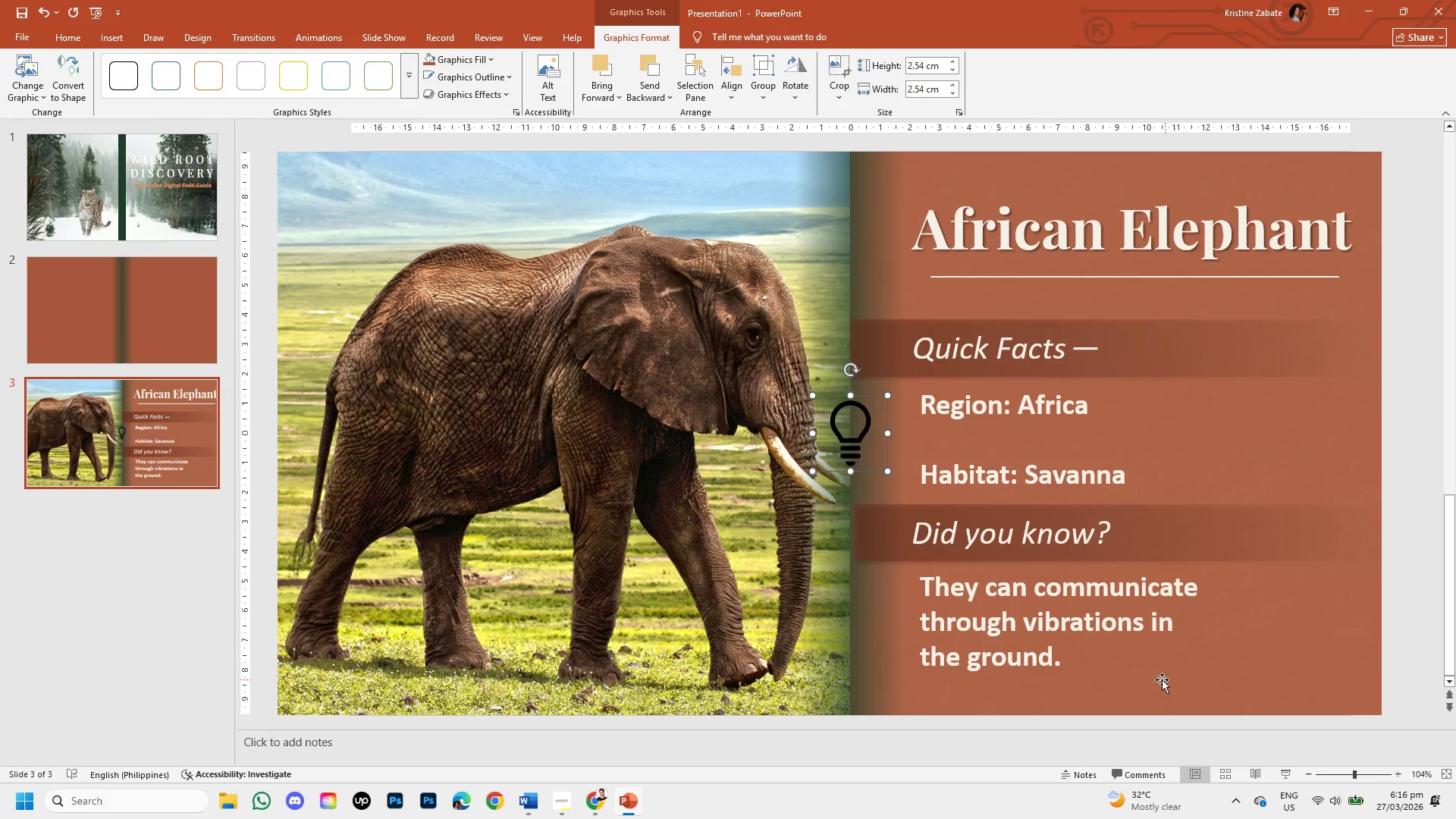 
double_click([849, 441])
 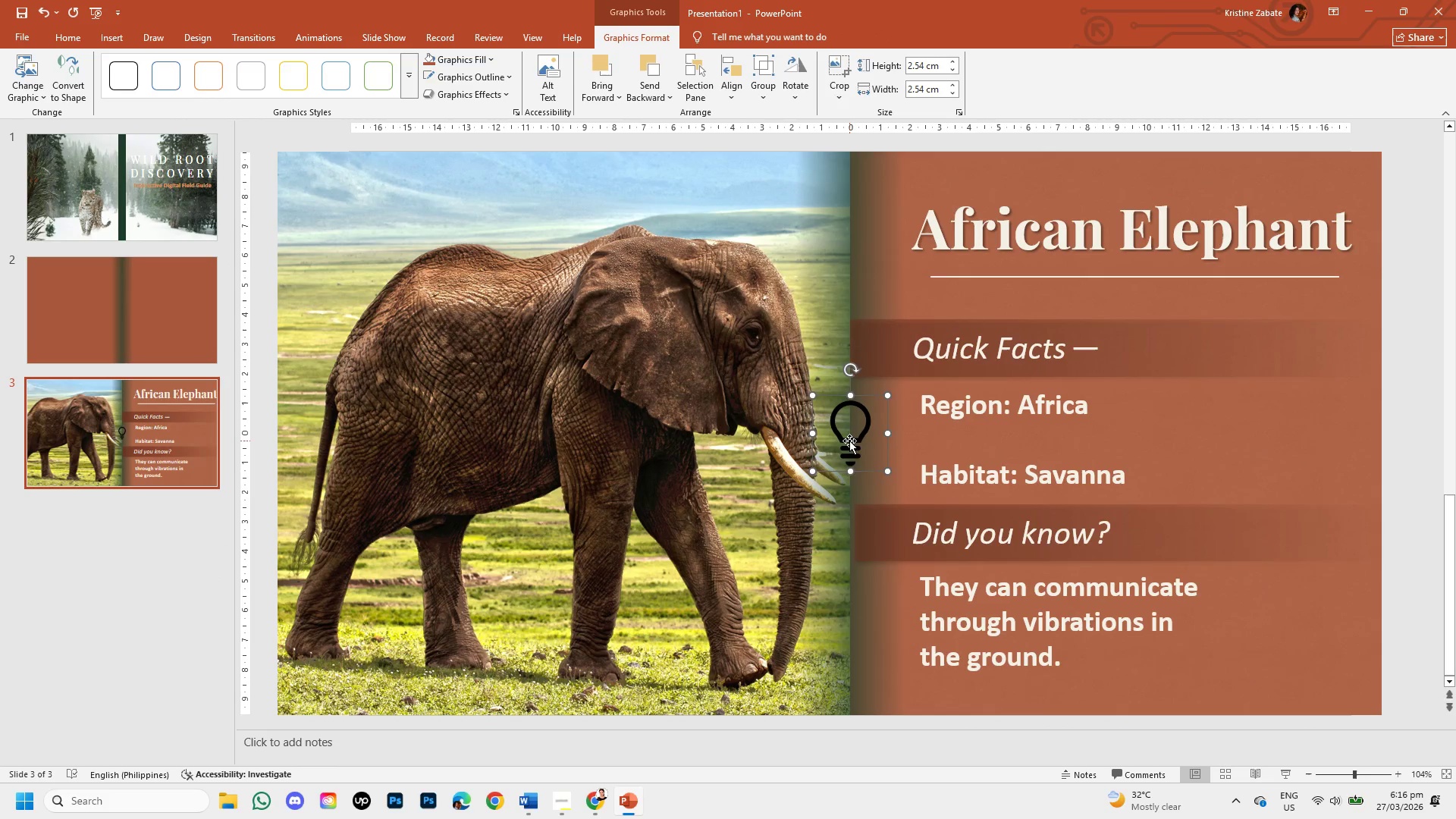 
left_click_drag(start_coordinate=[849, 441], to_coordinate=[895, 622])
 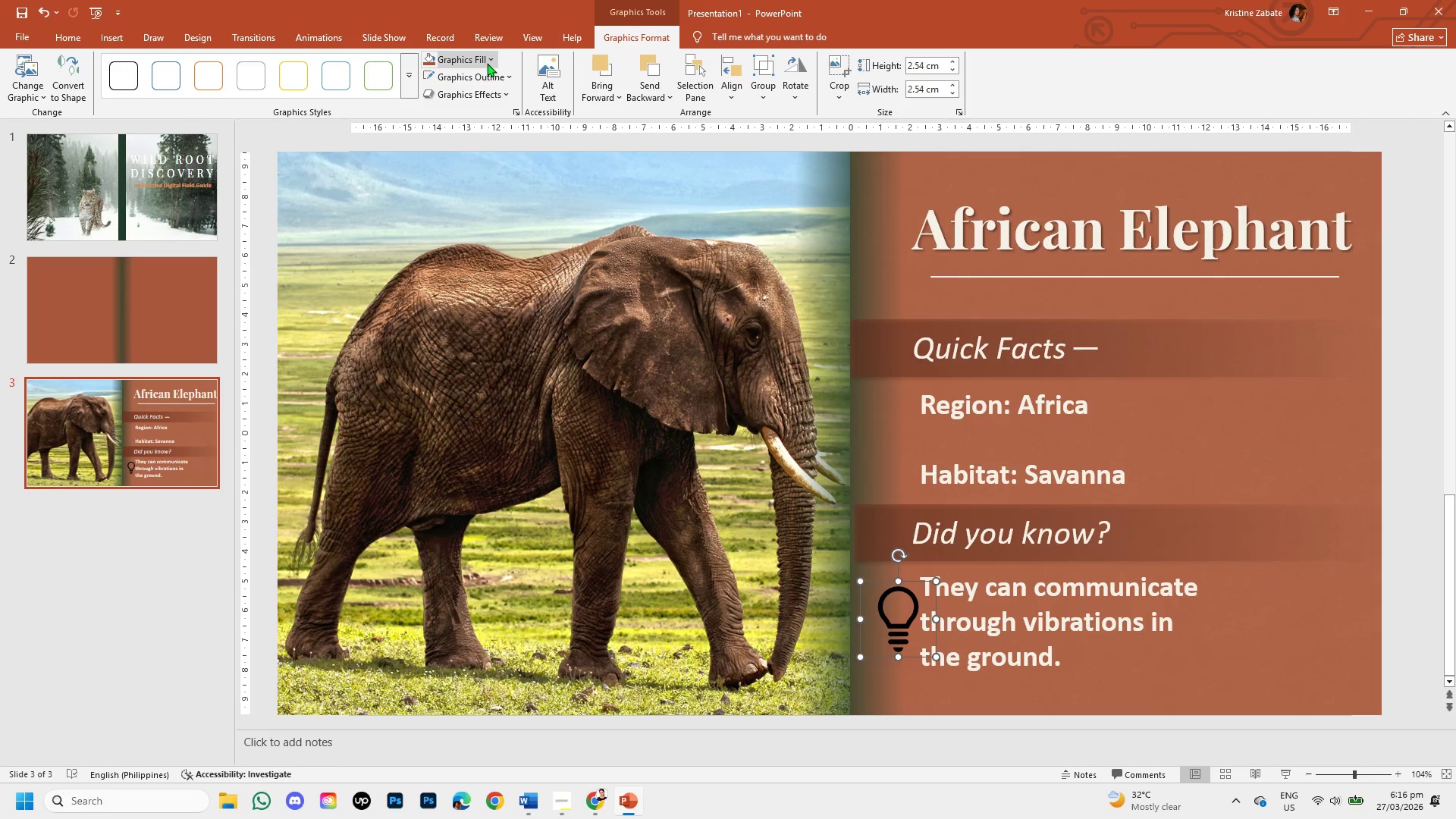 
left_click([504, 74])
 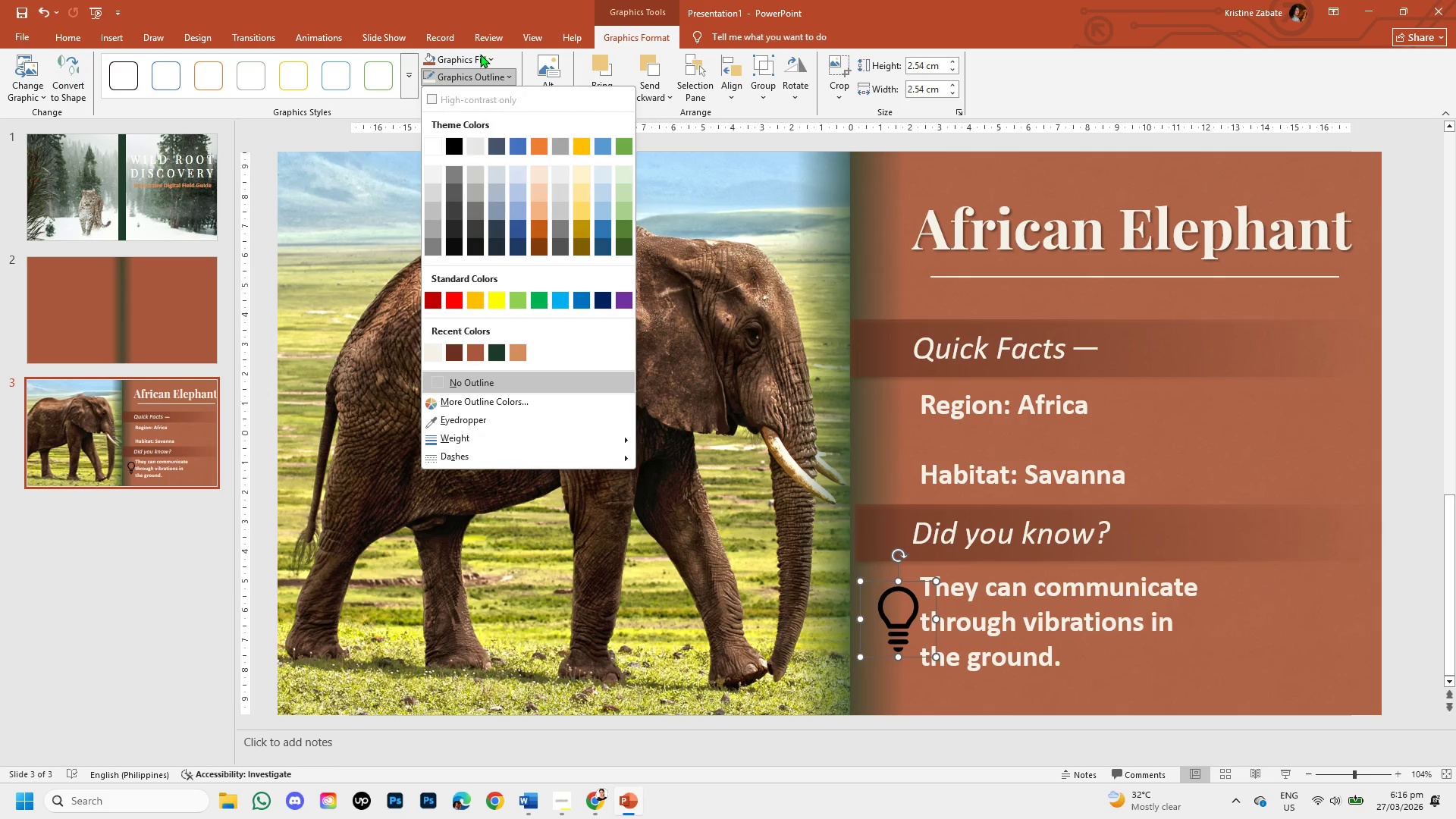 
left_click([480, 54])
 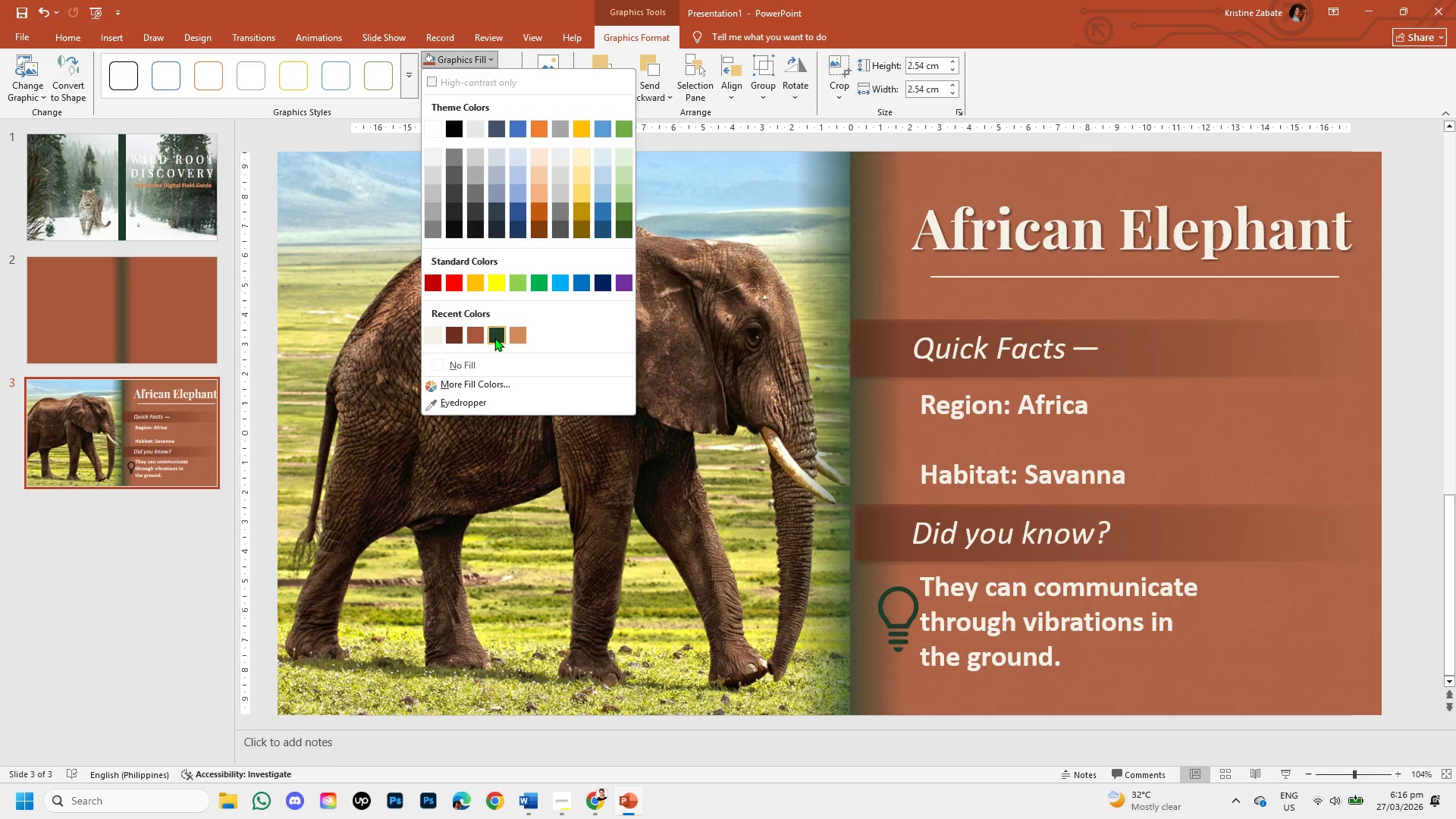 
wait(11.72)
 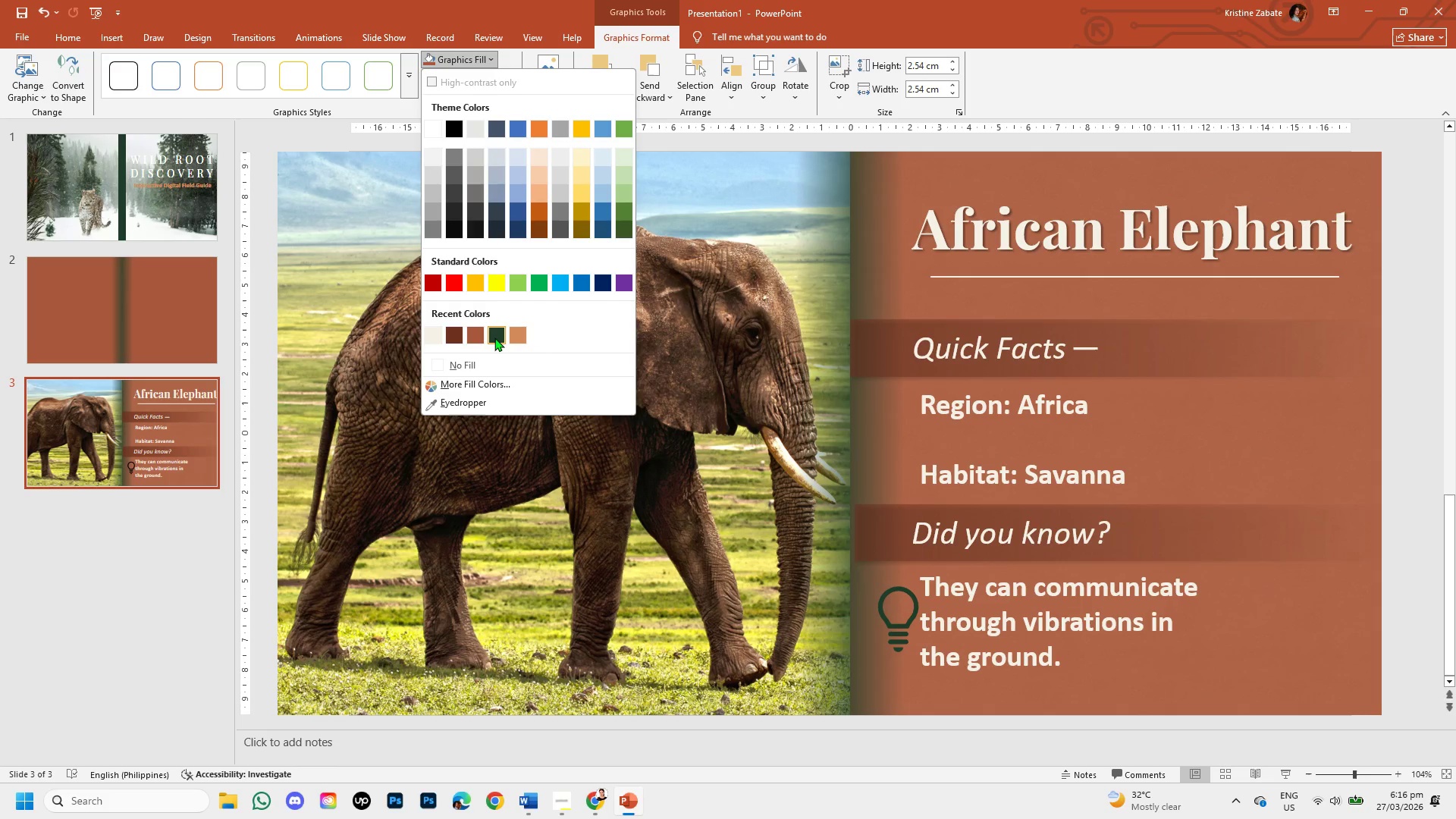 
mouse_move([440, 340])
 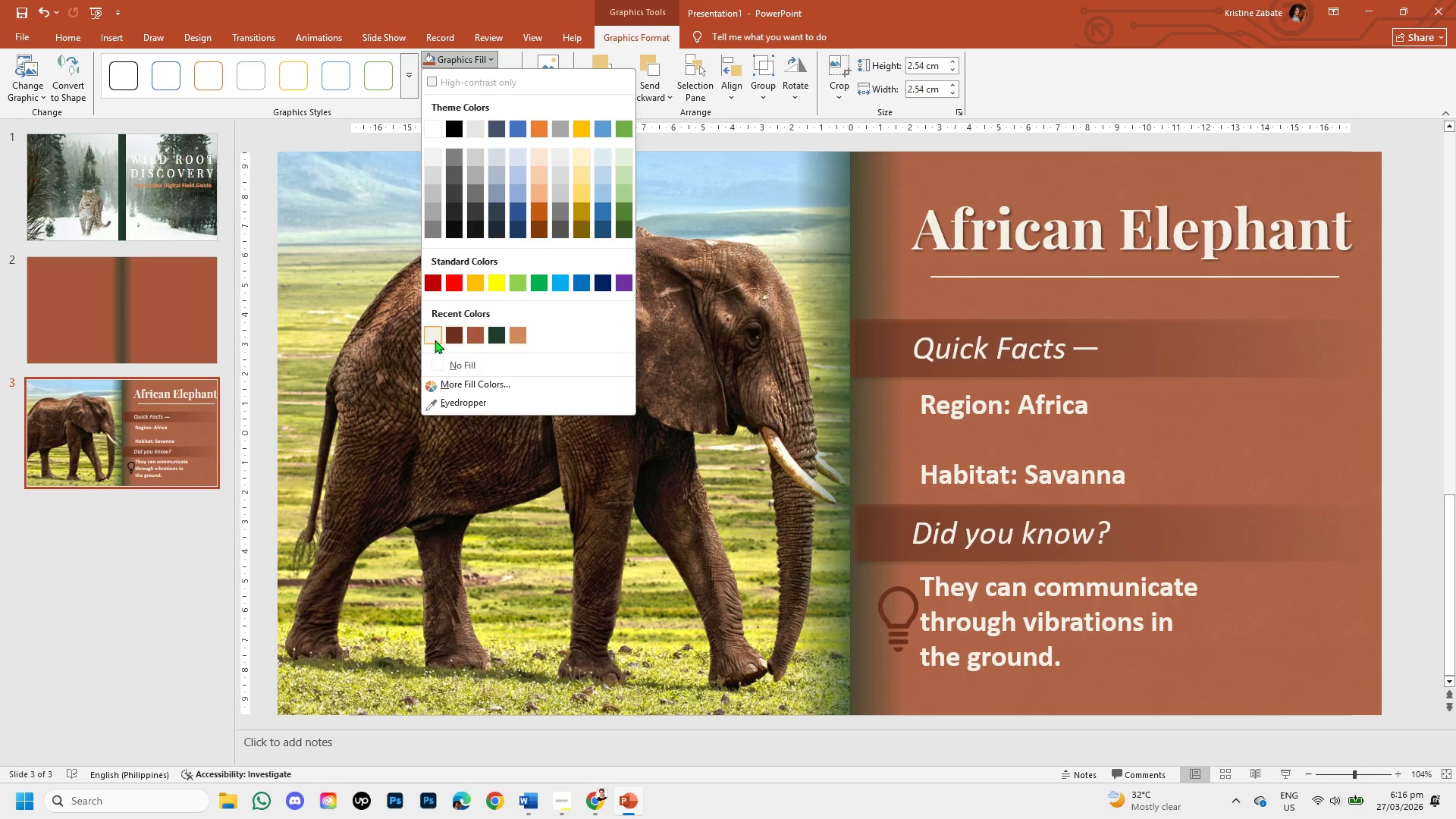 
left_click([426, 340])
 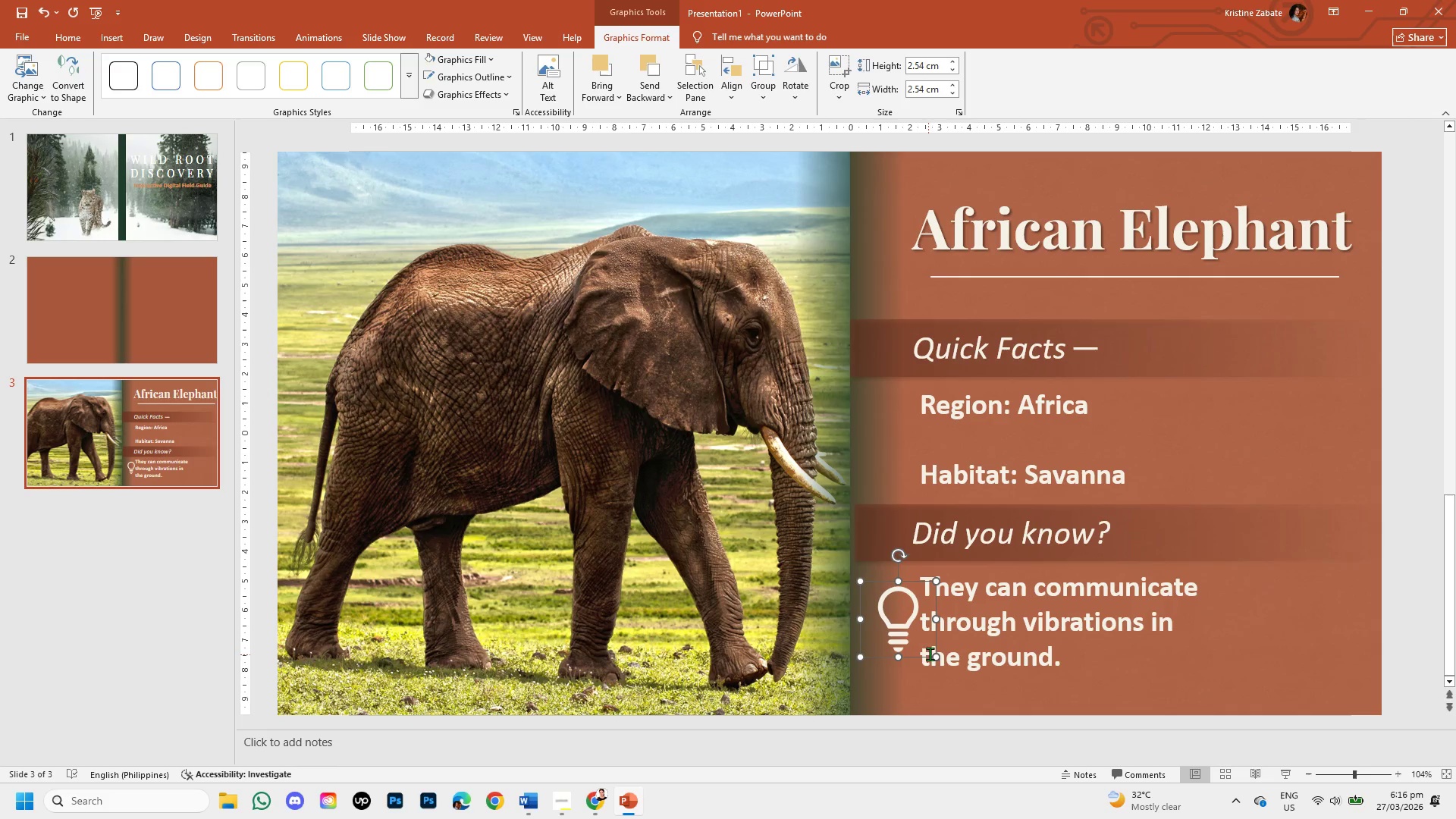 
left_click_drag(start_coordinate=[934, 653], to_coordinate=[897, 623])
 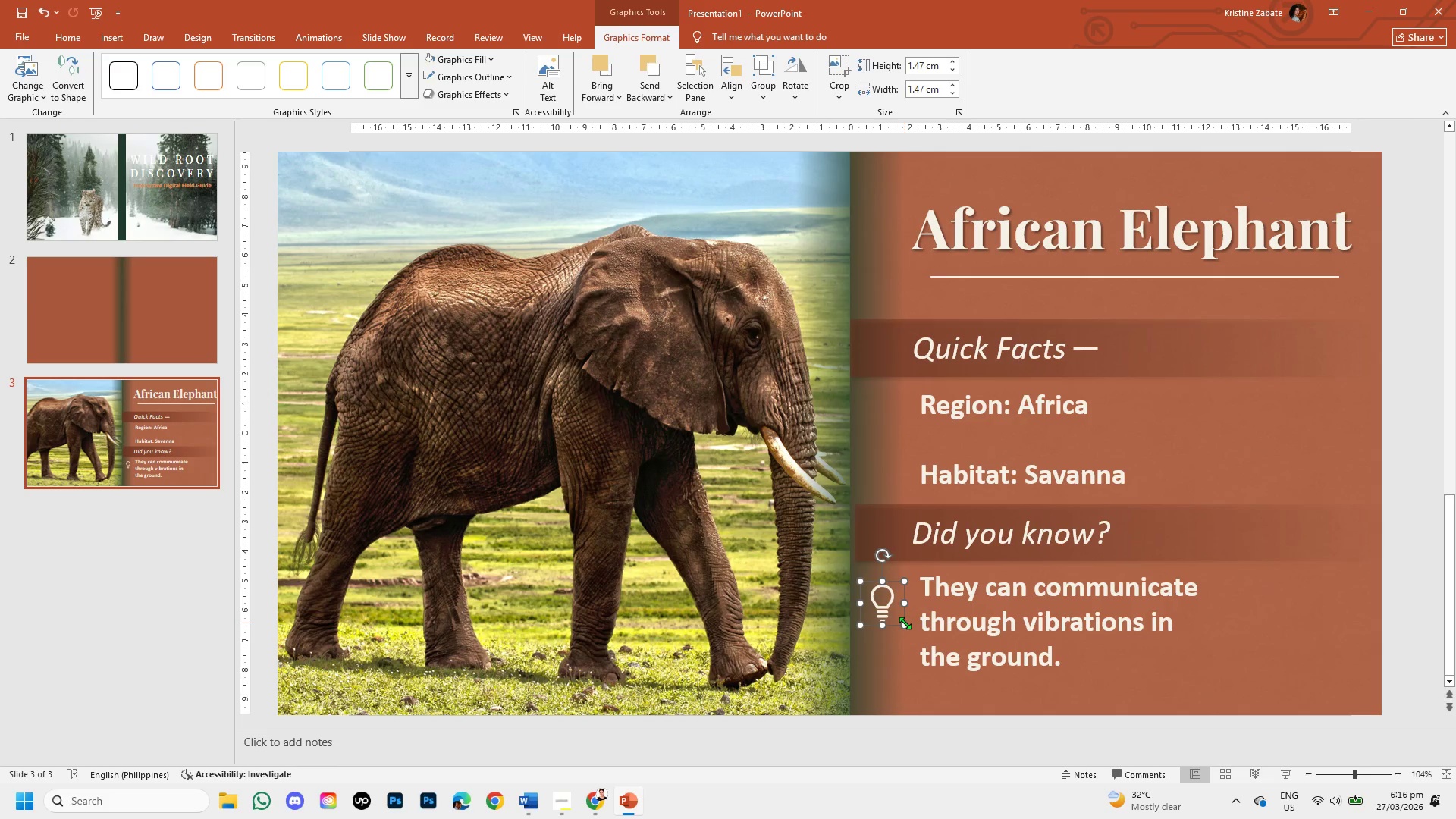 
left_click_drag(start_coordinate=[881, 609], to_coordinate=[891, 624])
 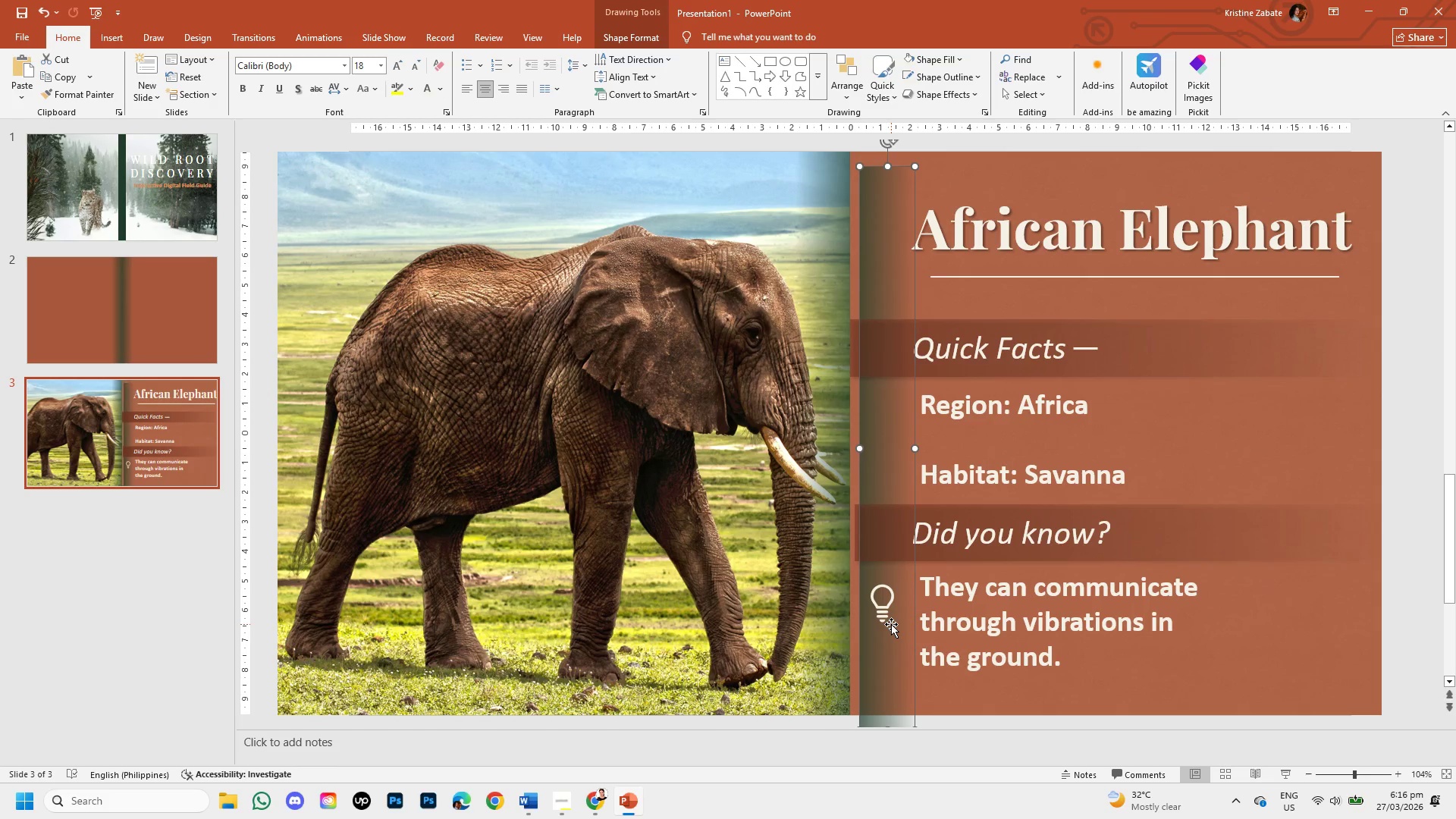 
key(Control+Z)
 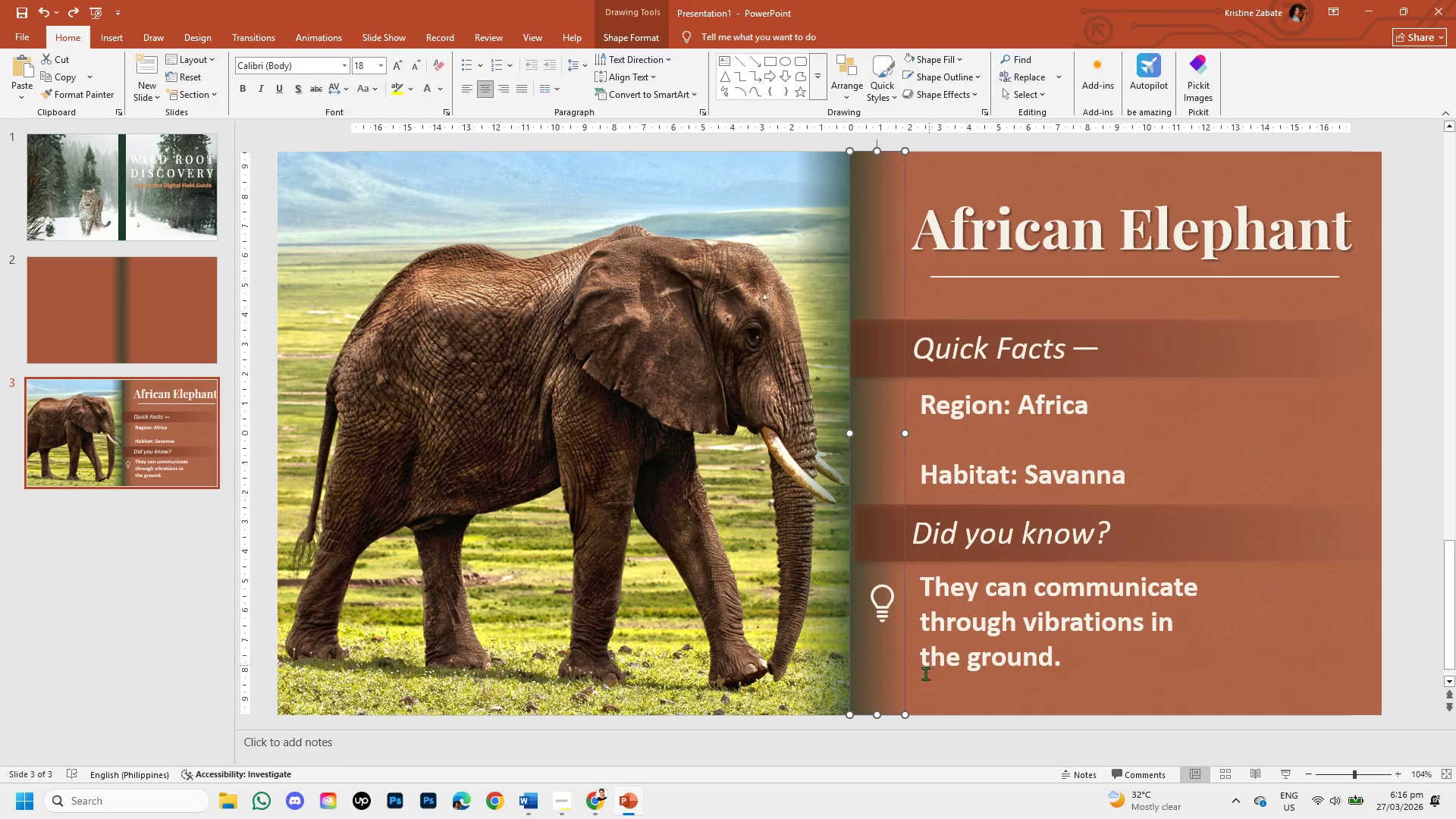 
left_click([919, 686])
 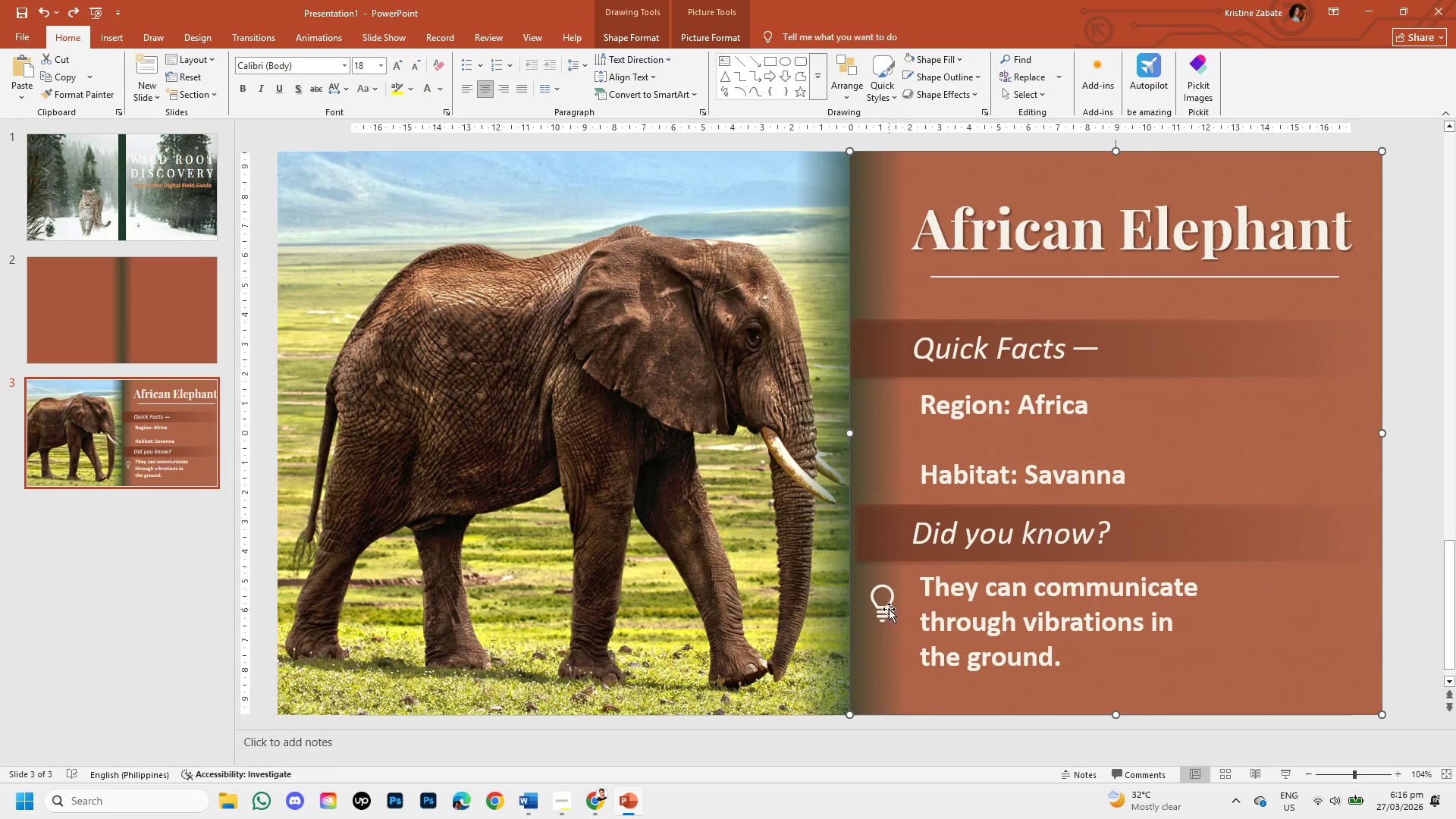 
left_click([888, 607])
 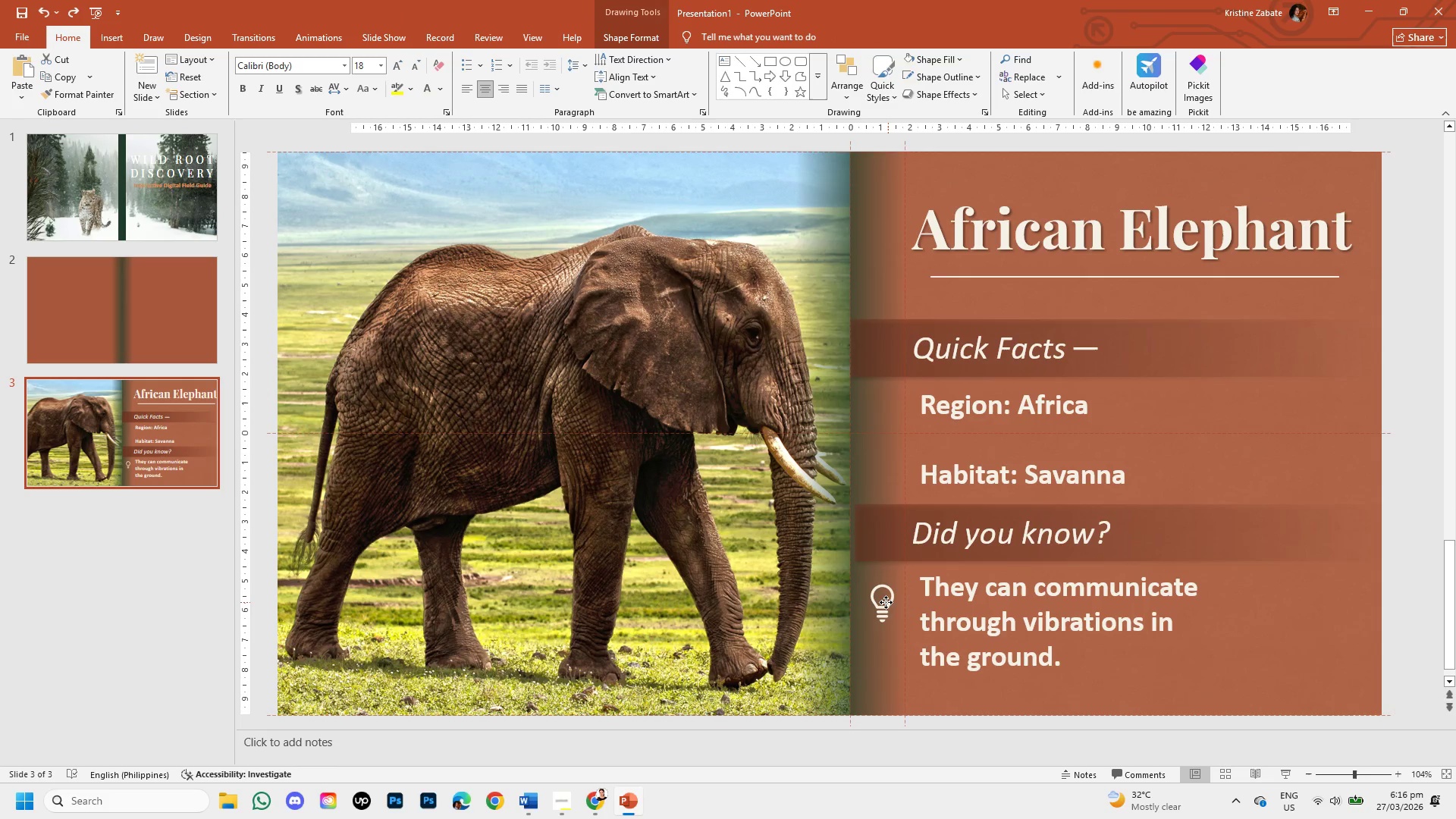 
left_click([886, 602])
 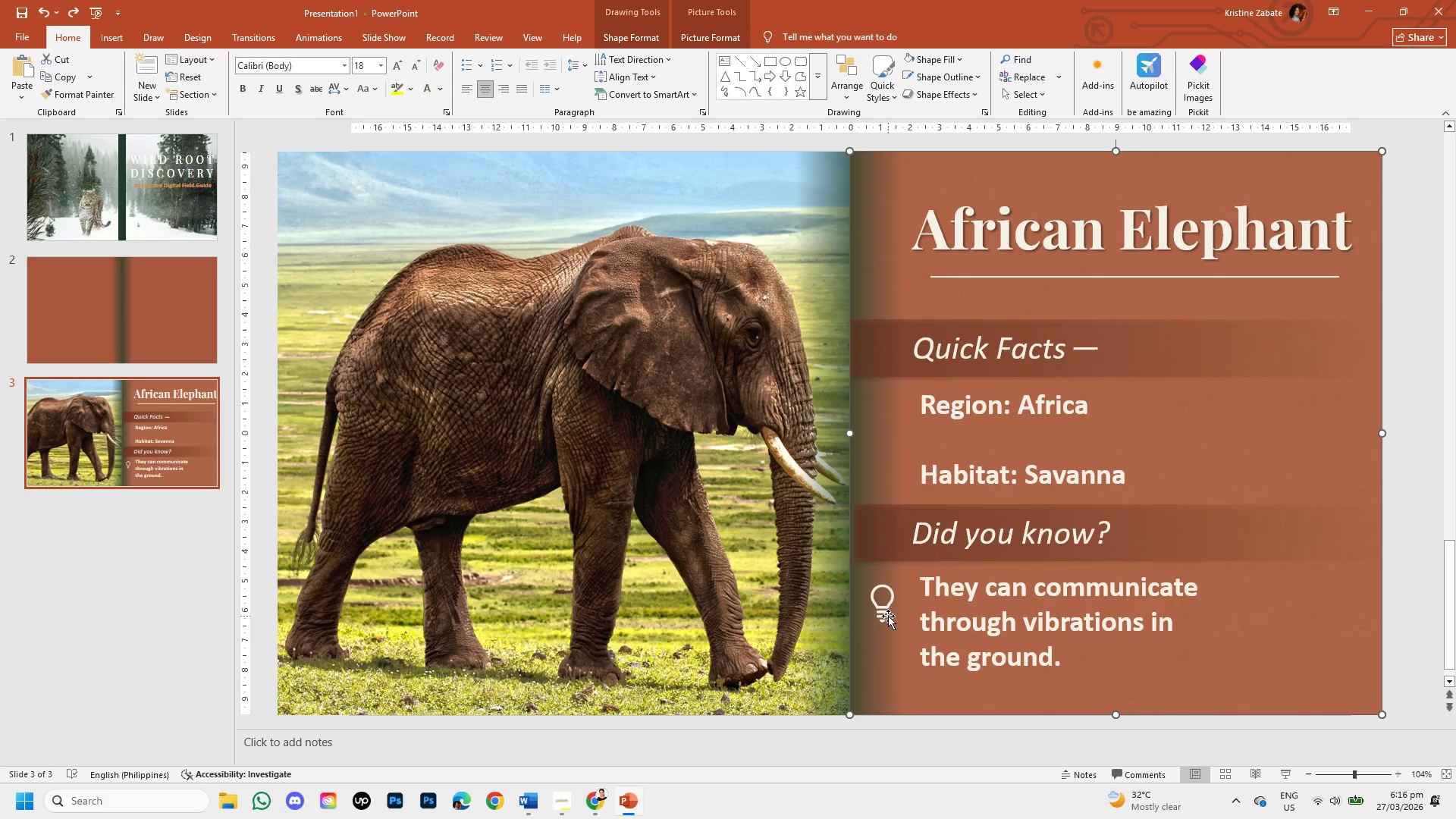 
left_click([886, 613])
 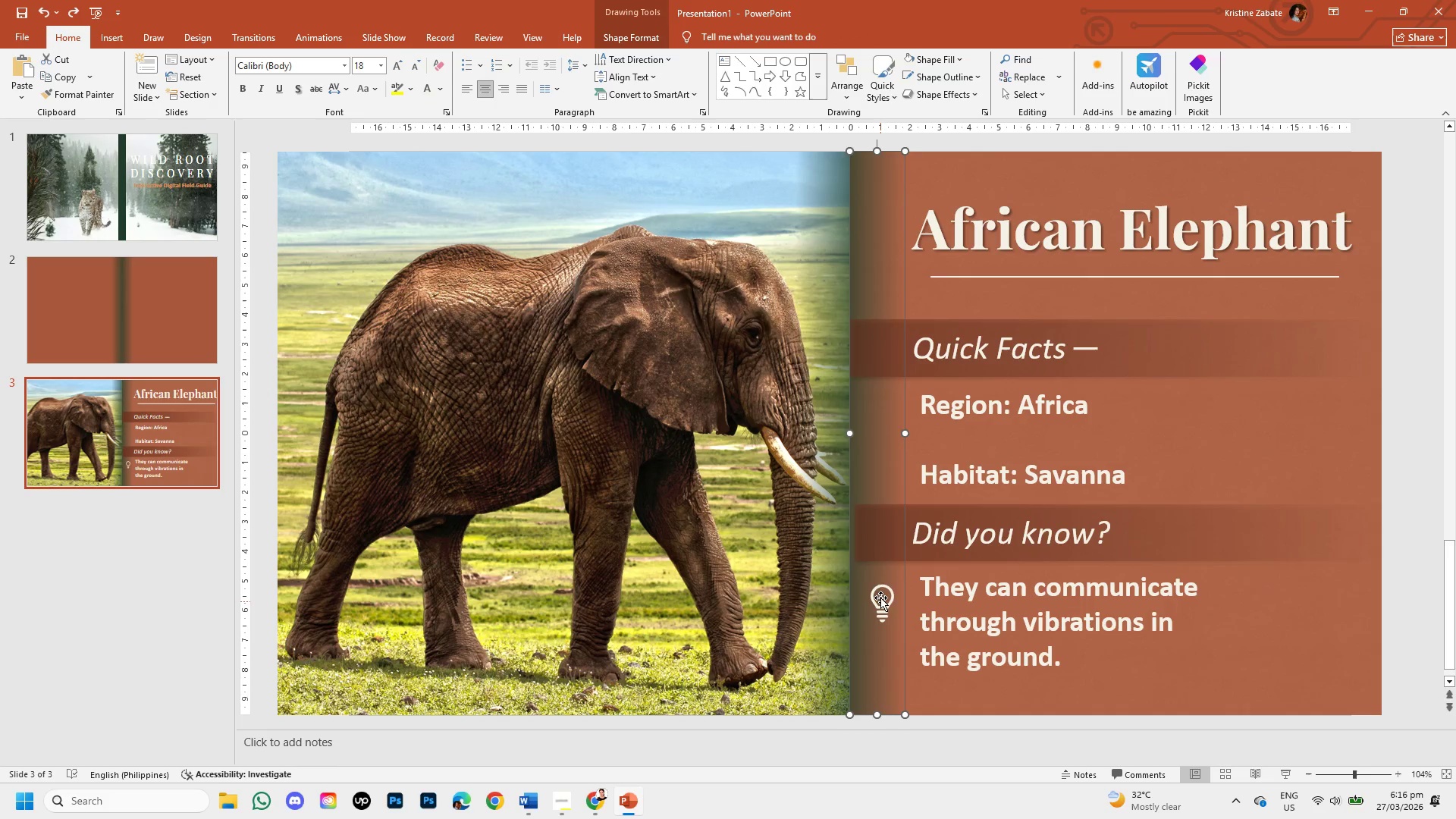 
left_click([880, 595])
 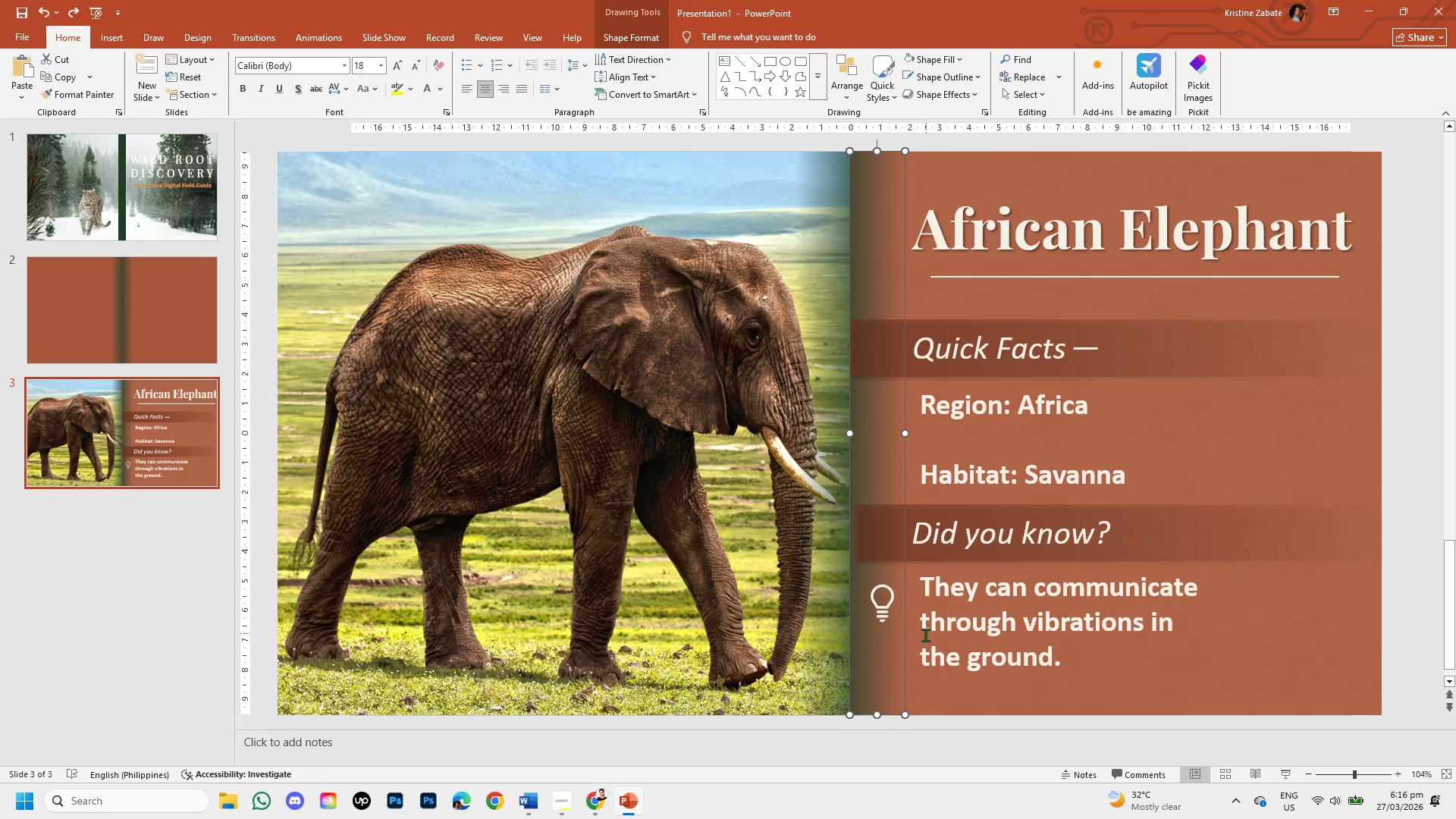 
left_click([916, 639])
 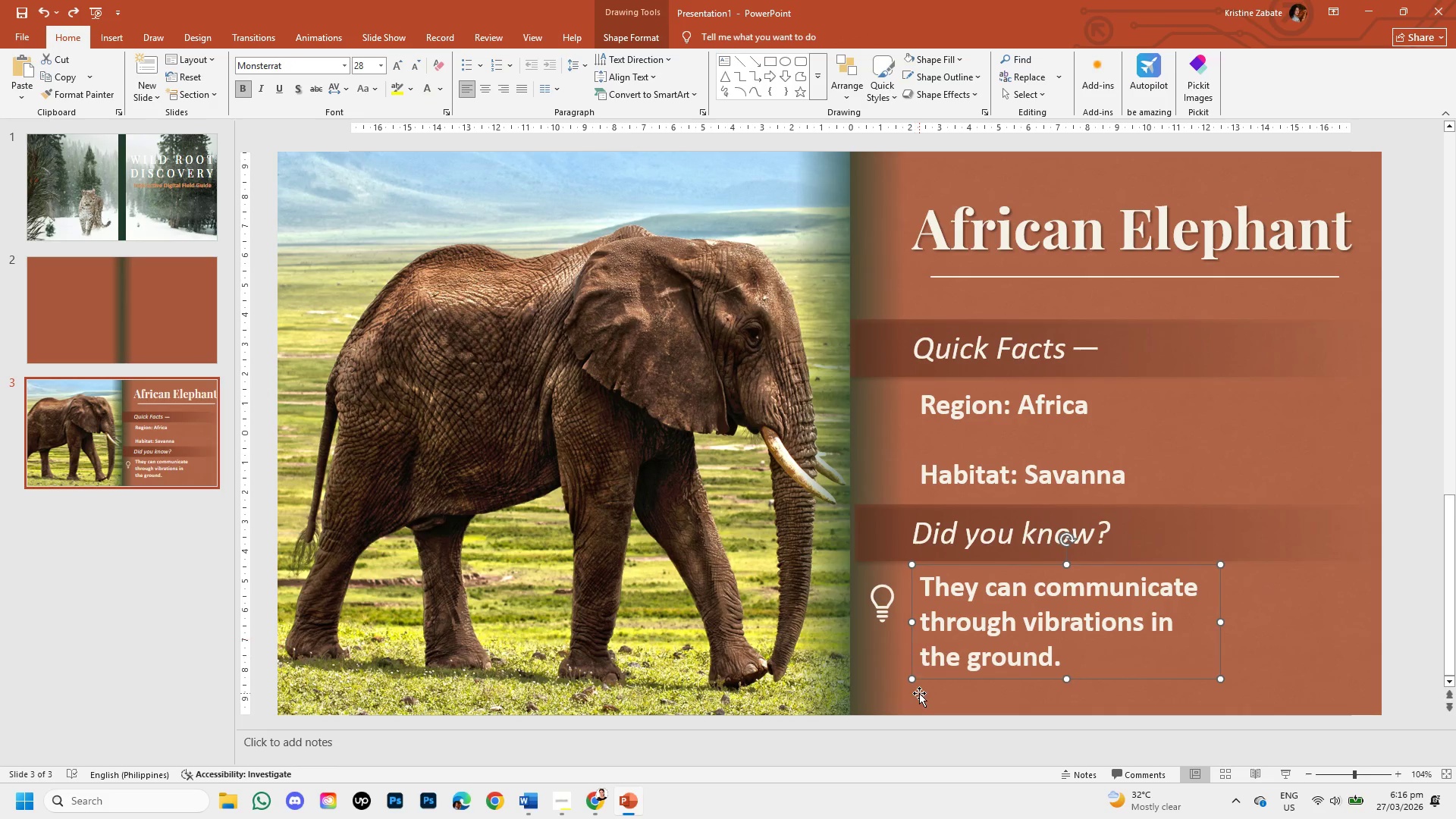 
left_click([919, 693])
 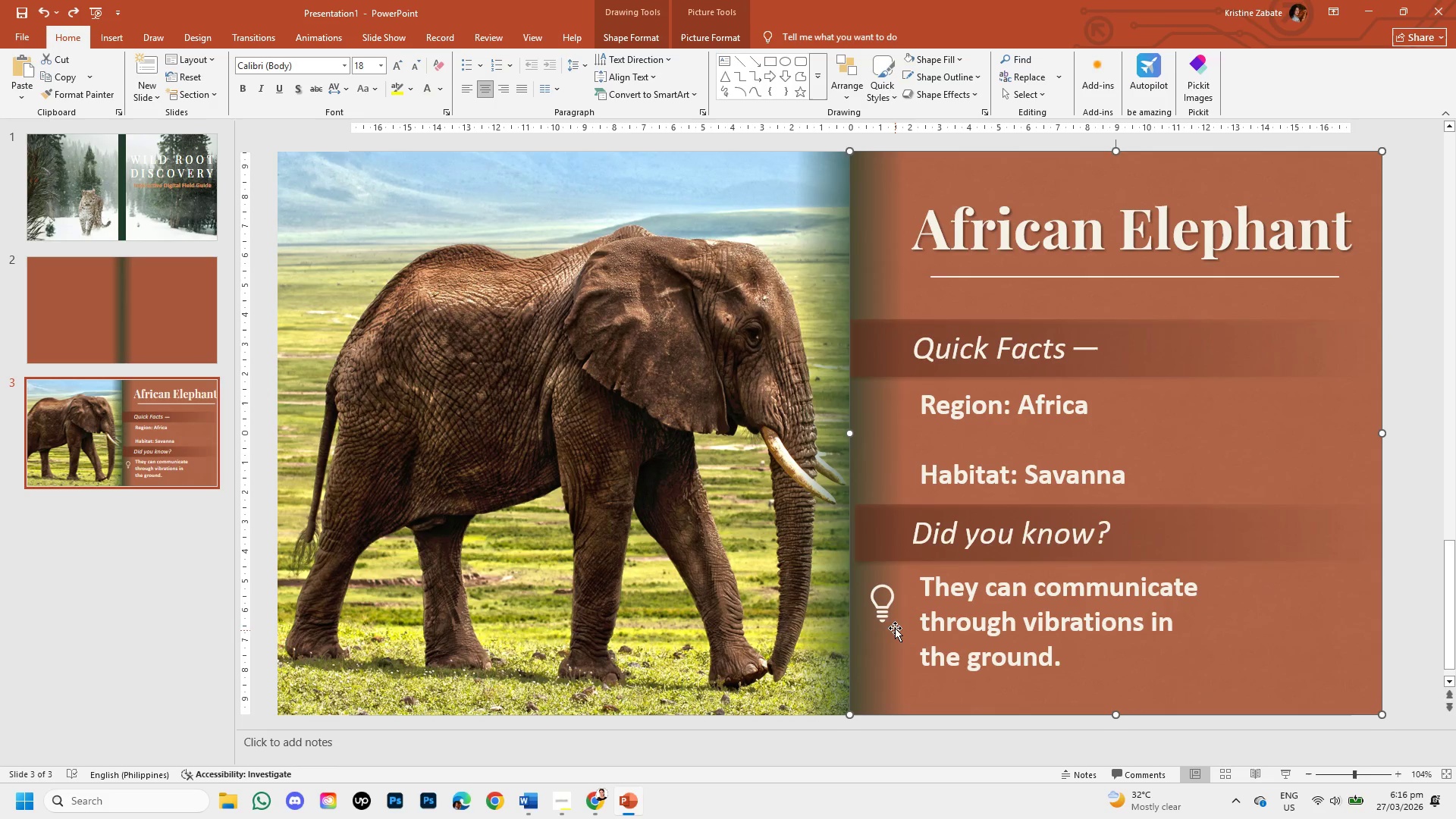 
left_click([893, 621])
 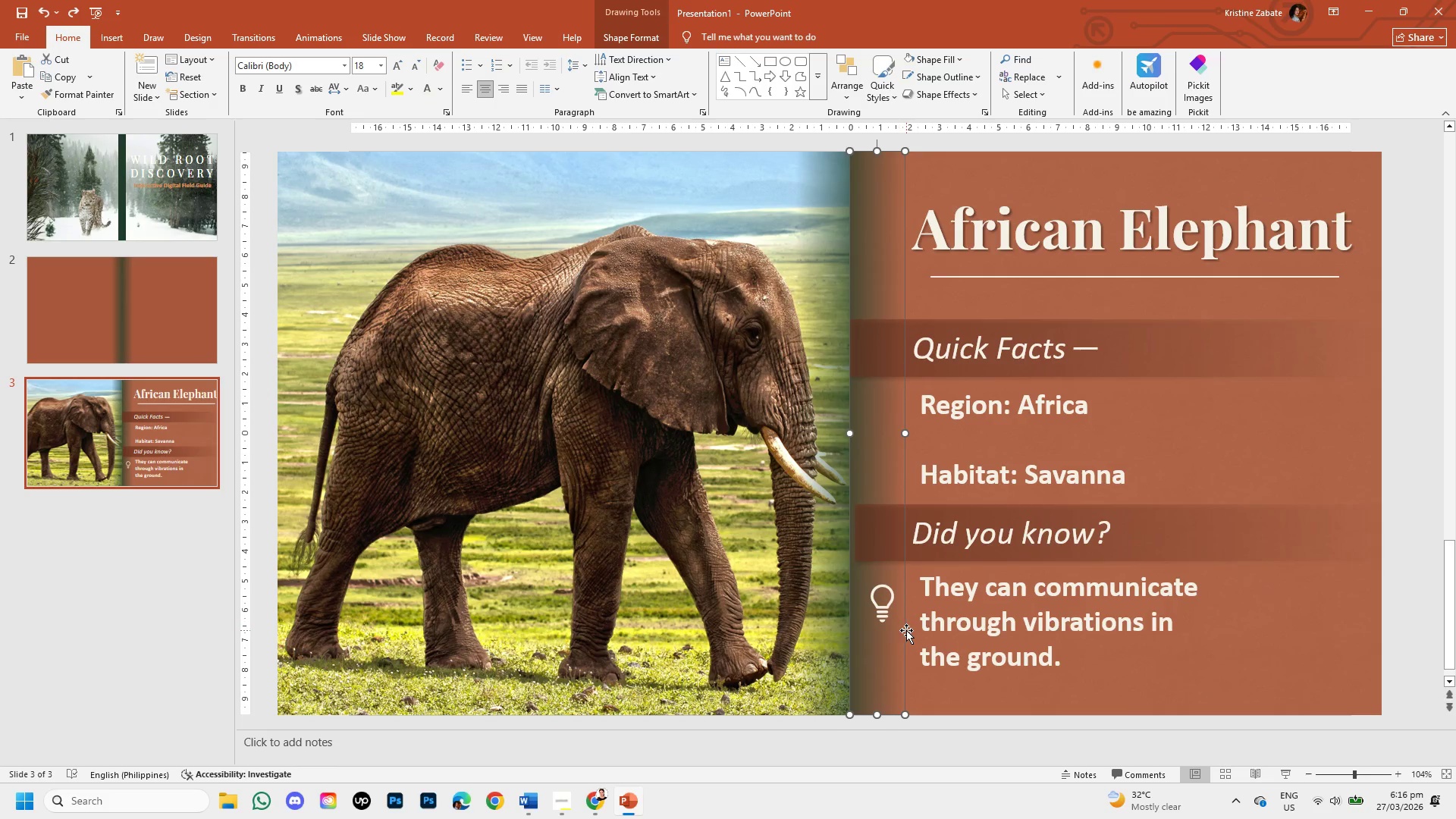 
left_click([906, 630])
 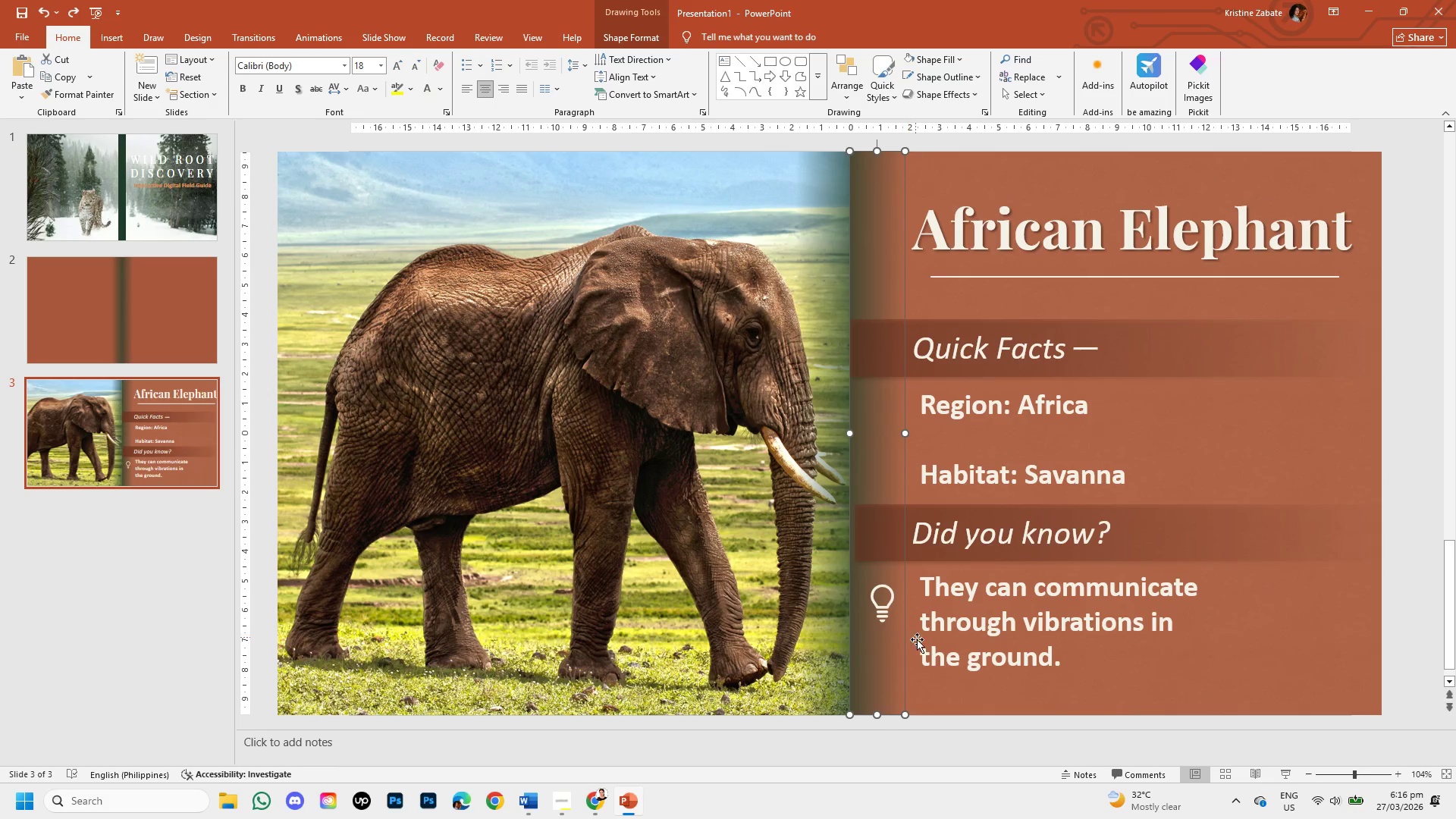 
left_click_drag(start_coordinate=[954, 698], to_coordinate=[956, 688])
 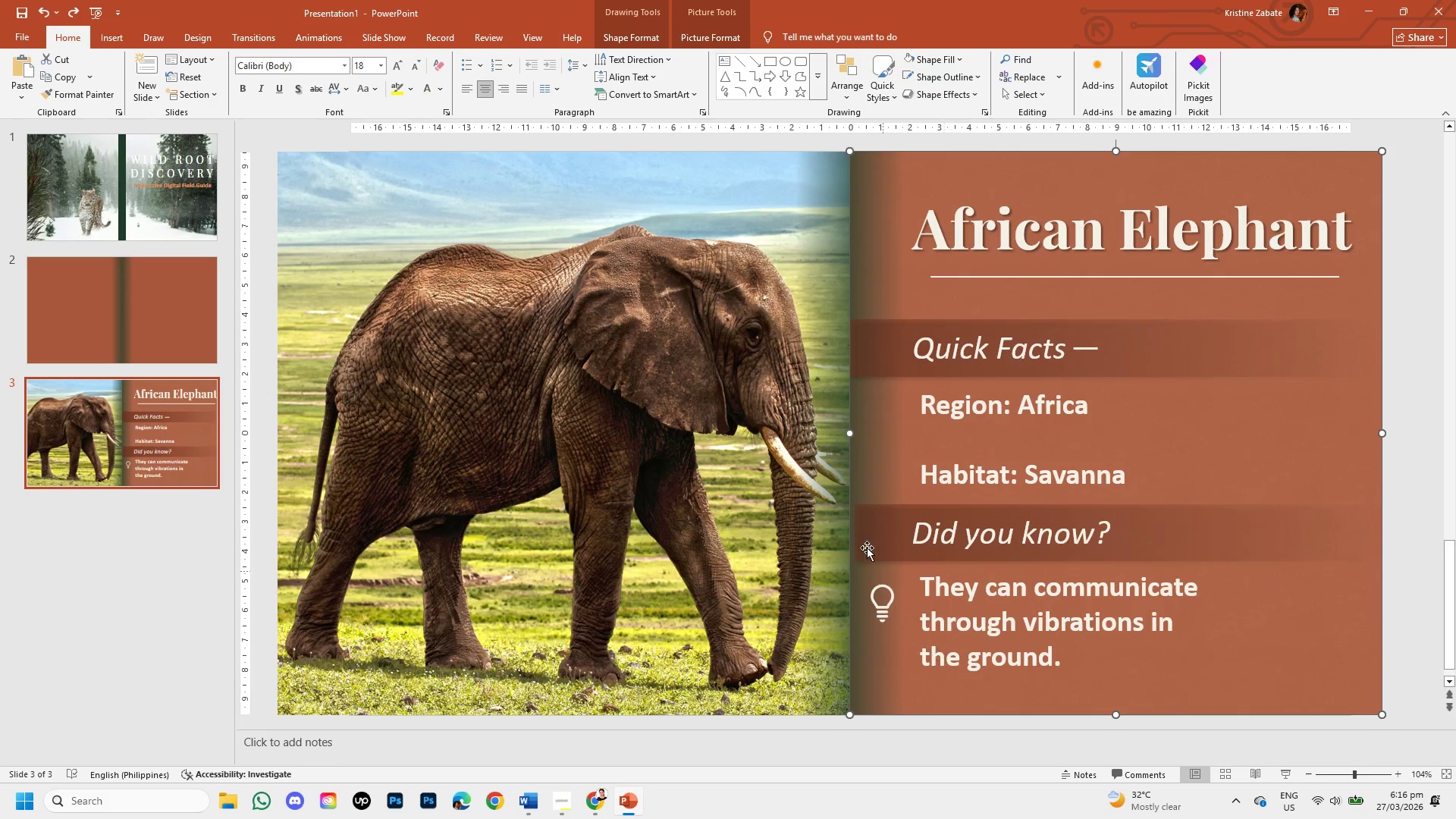 
wait(5.03)
 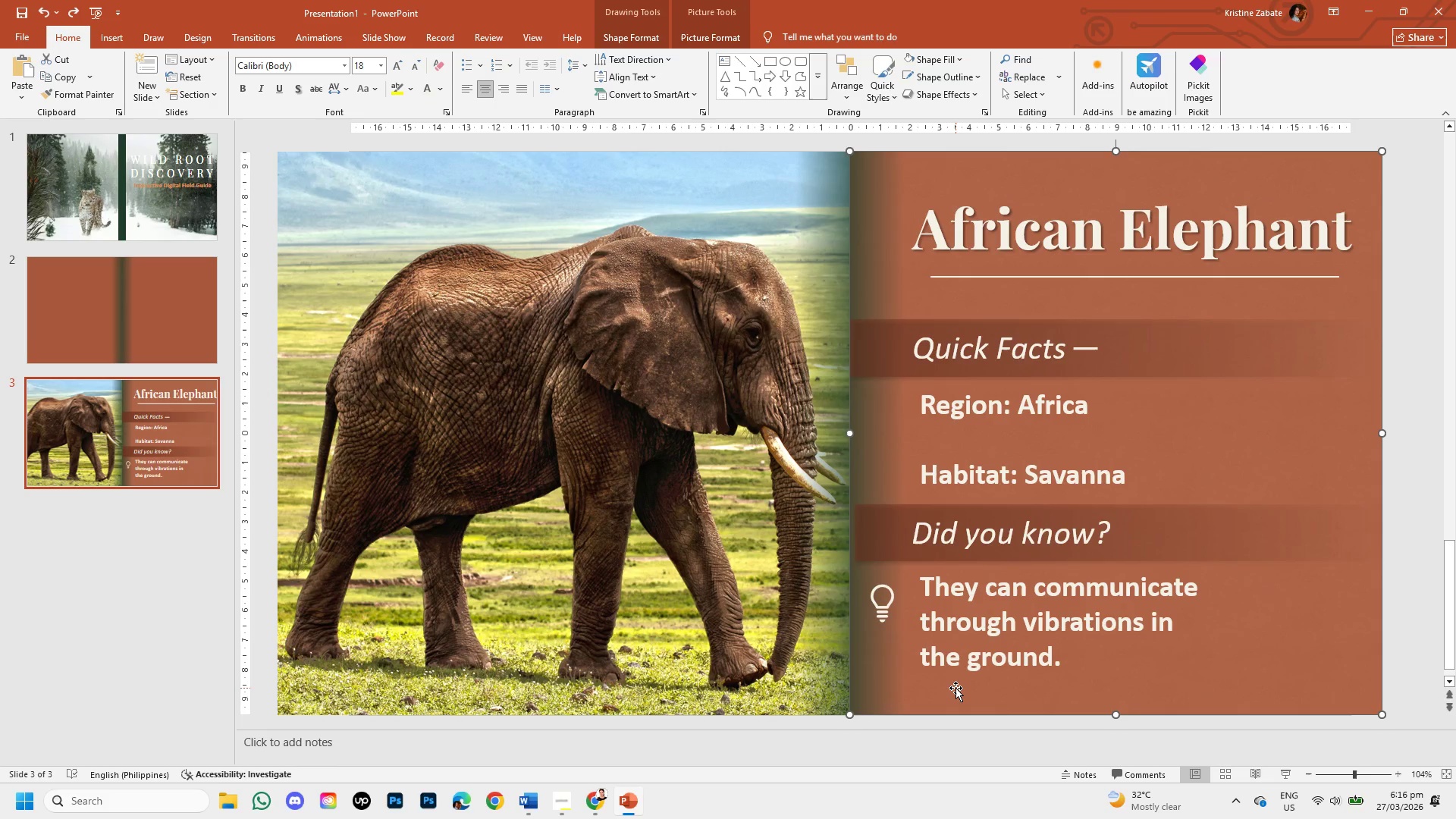 
left_click([883, 593])
 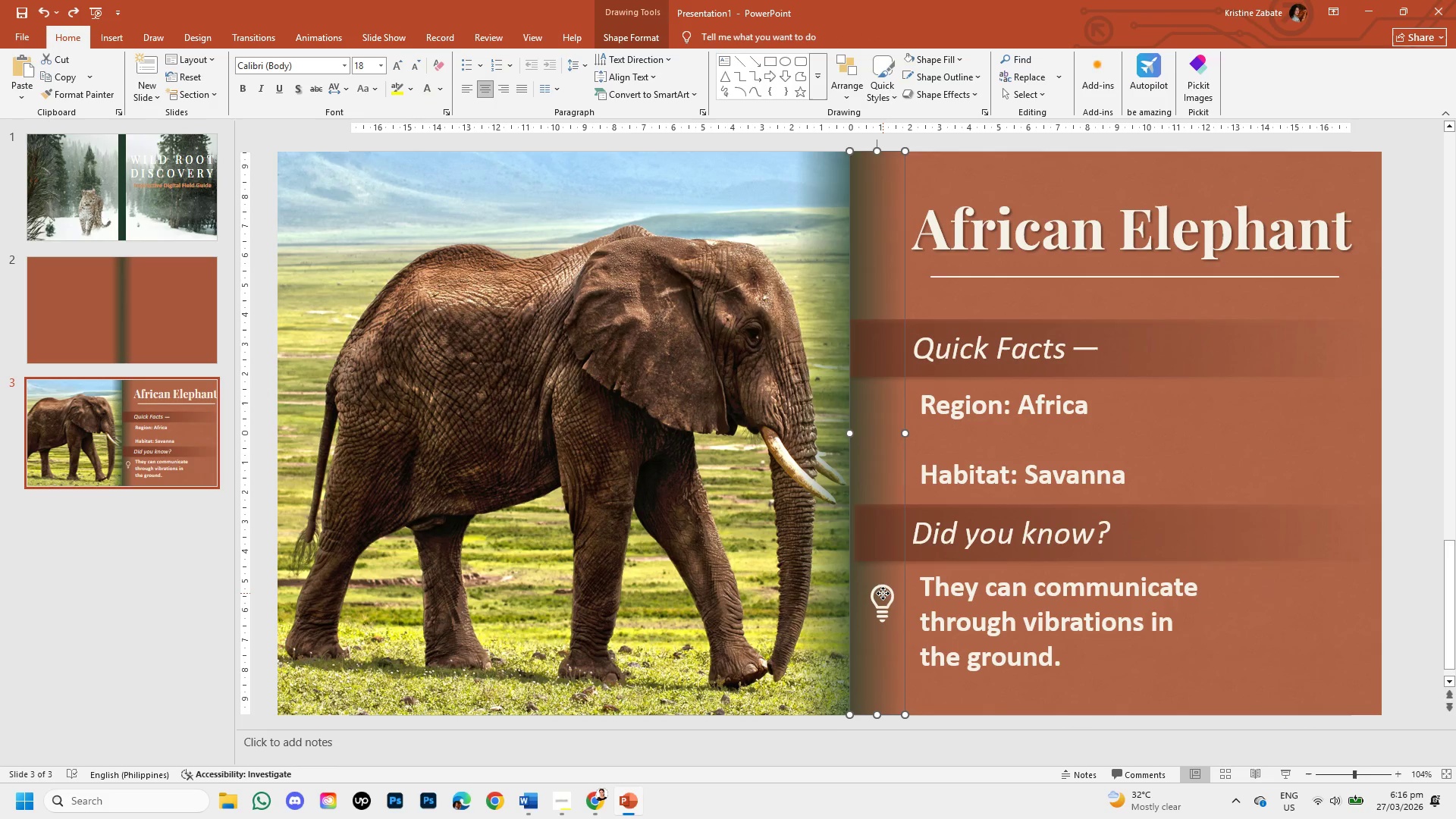 
left_click([883, 593])
 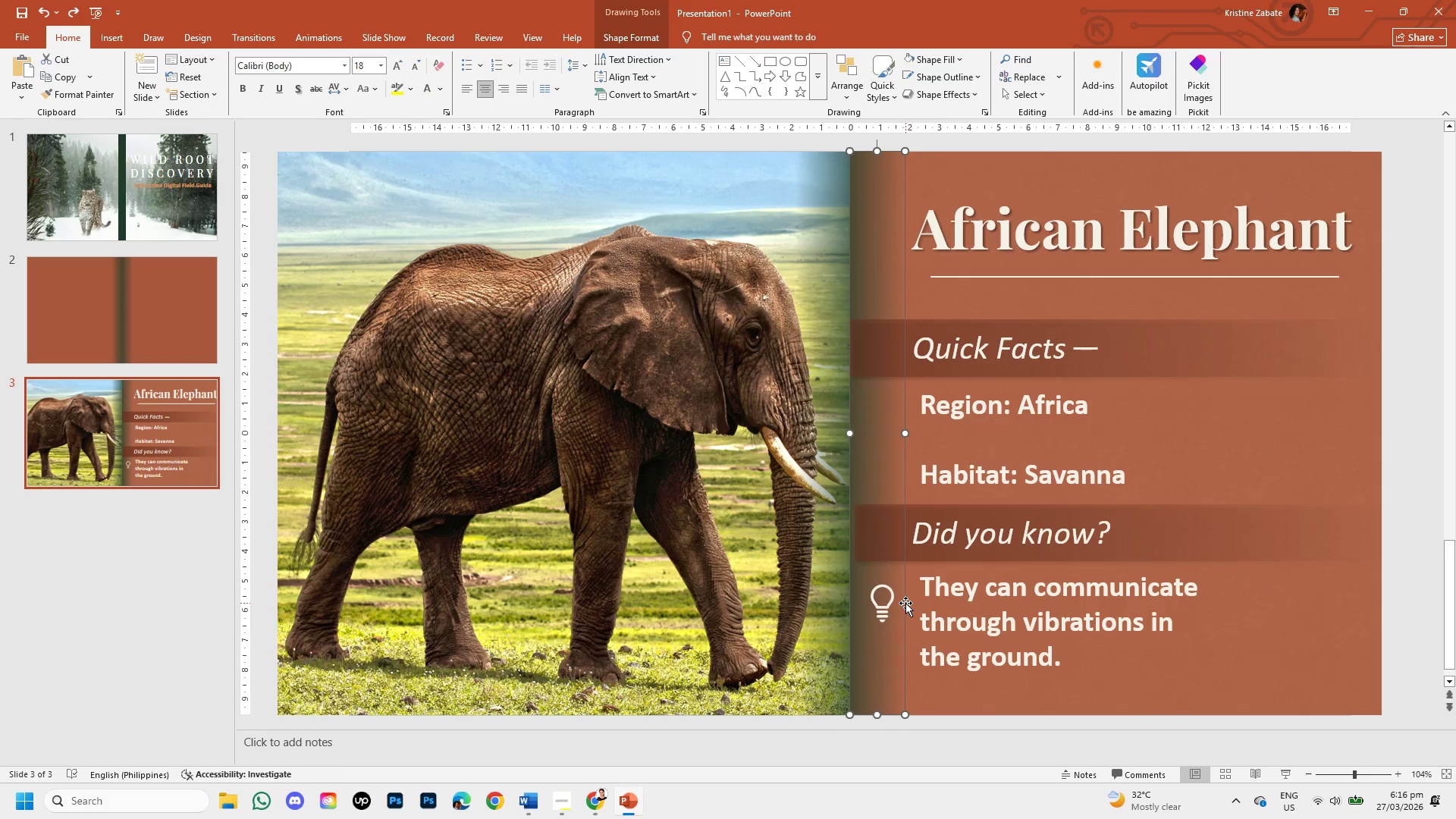 
left_click([905, 603])
 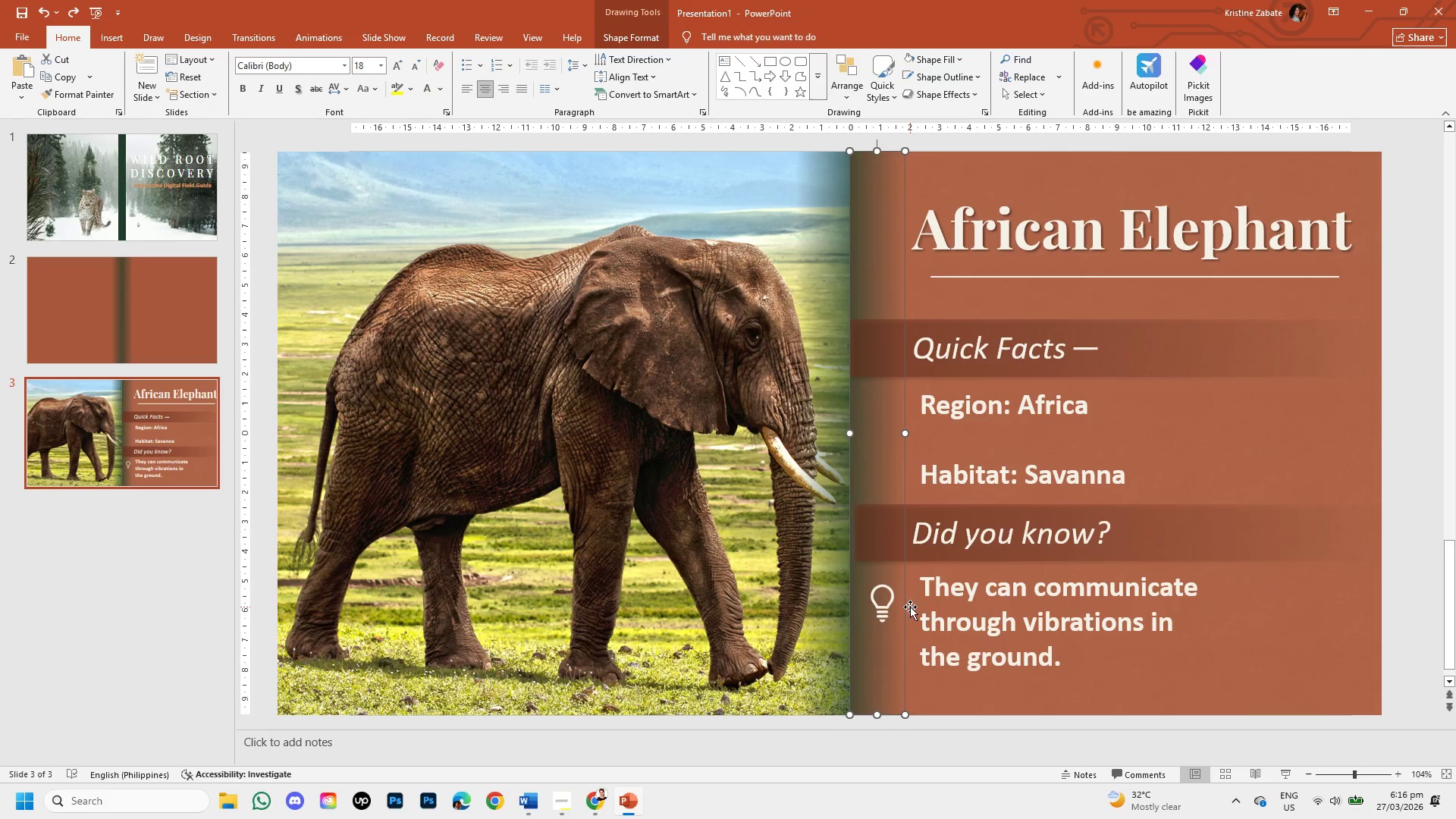 
left_click([910, 607])
 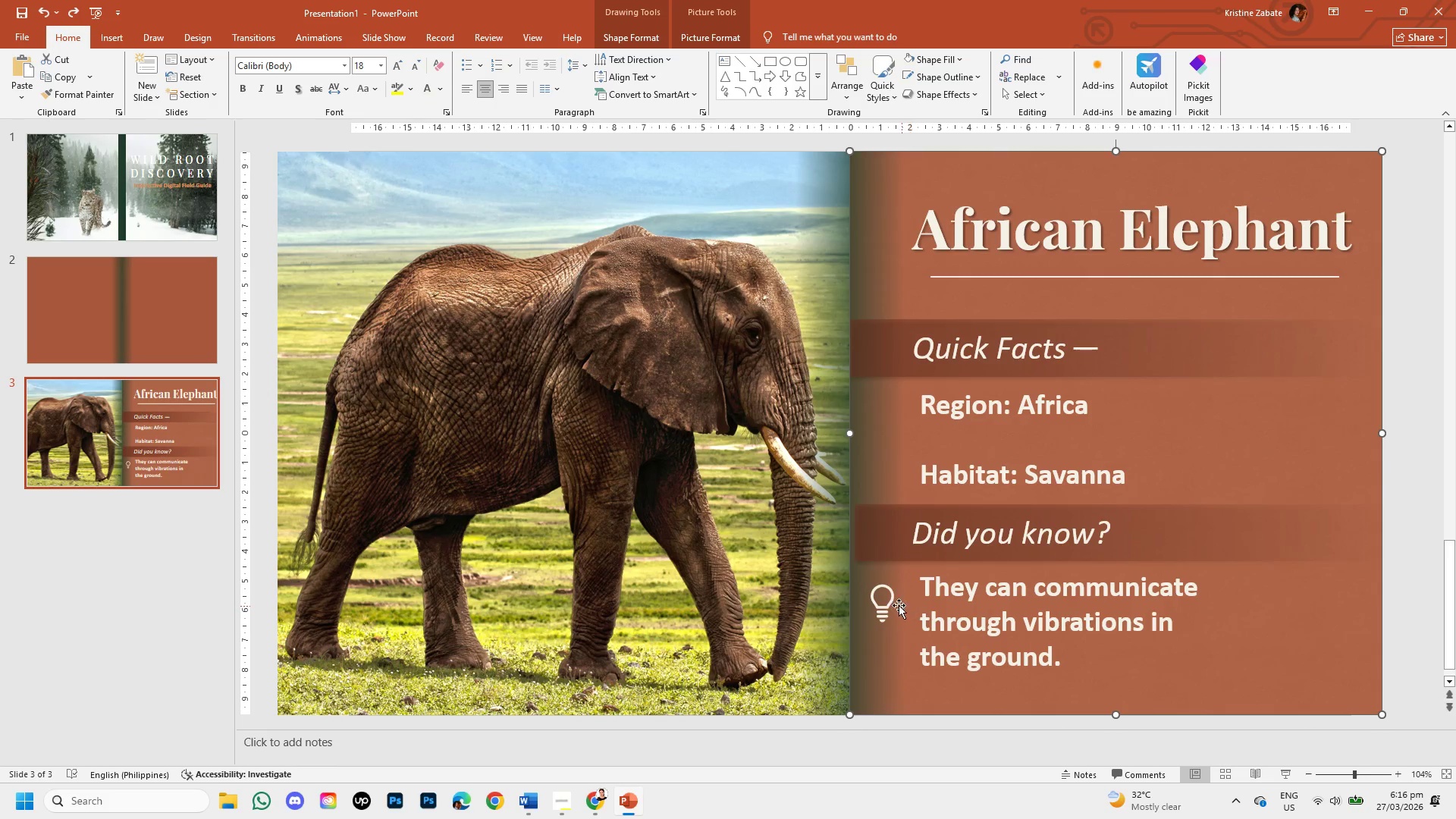 
left_click([893, 604])
 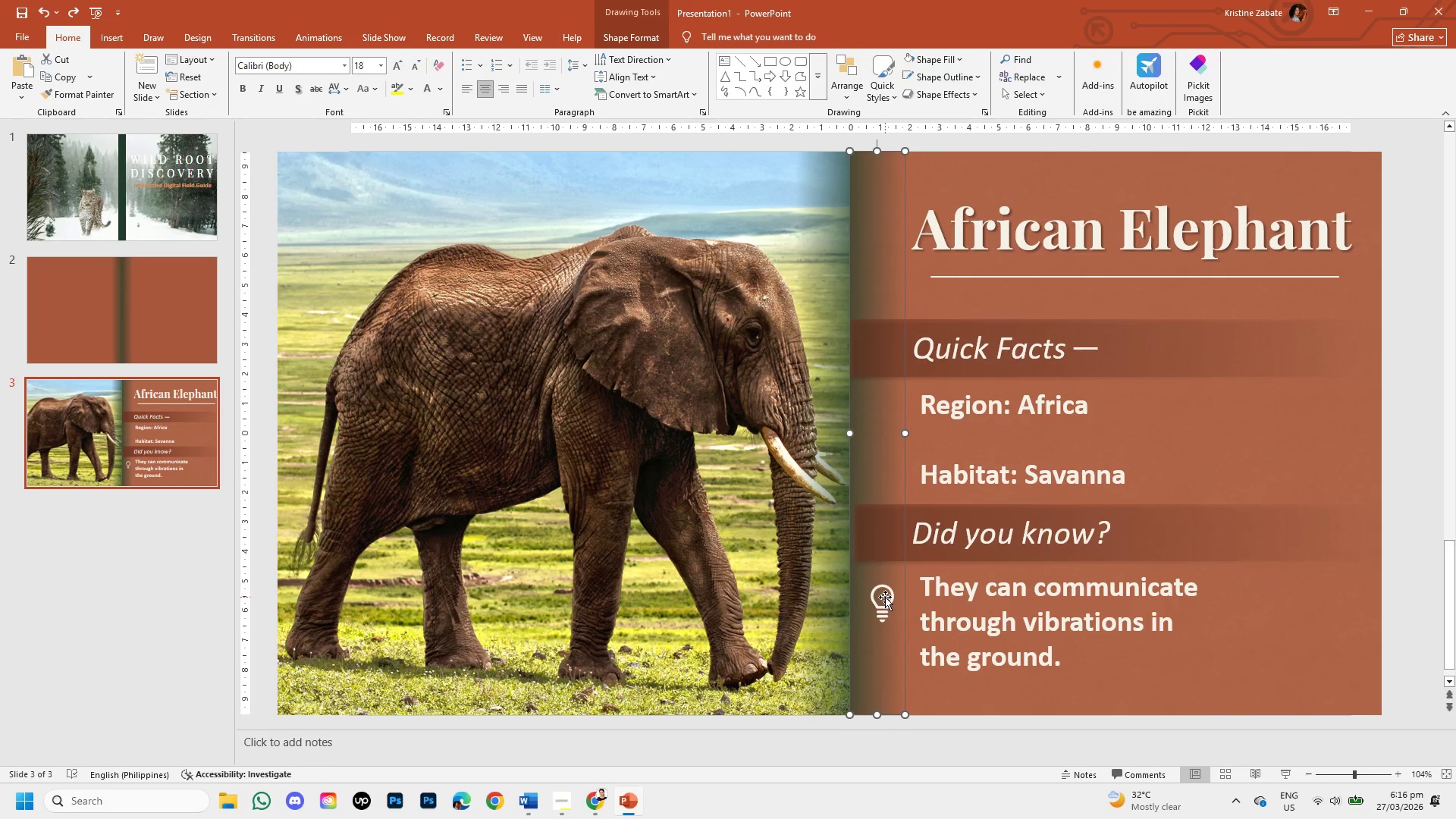 
left_click_drag(start_coordinate=[885, 597], to_coordinate=[926, 598])
 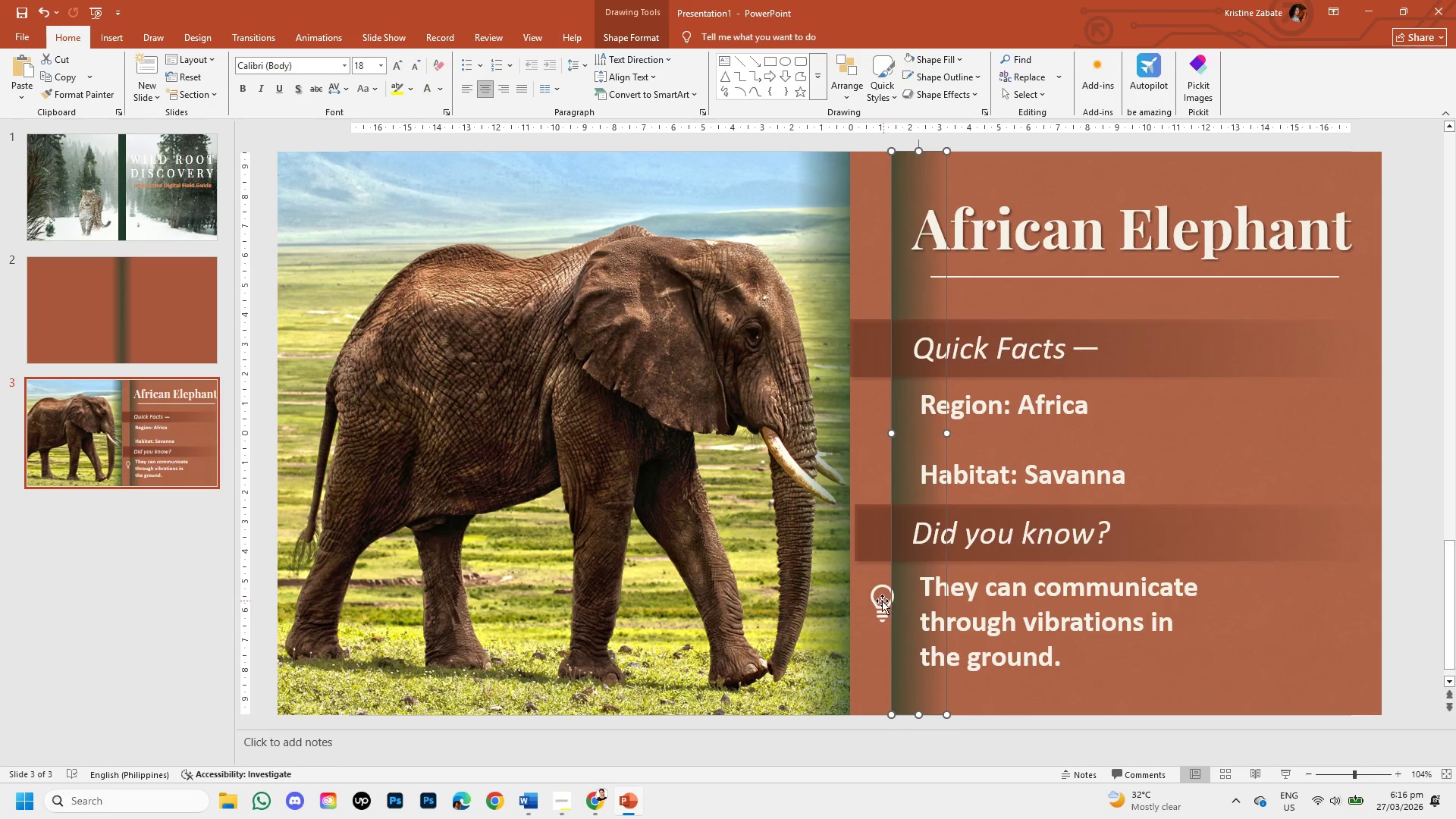 
left_click([881, 601])
 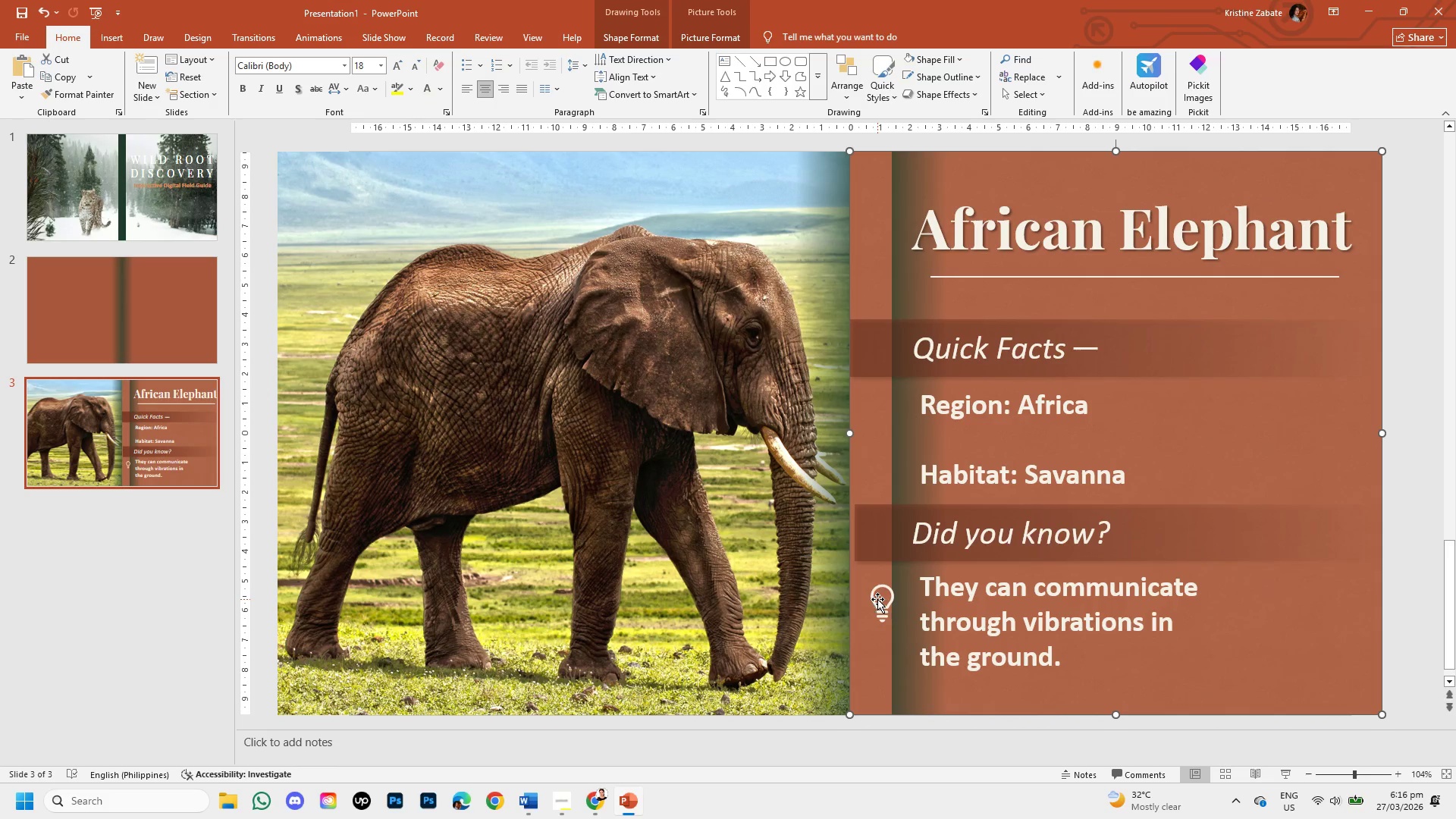 
left_click([877, 599])
 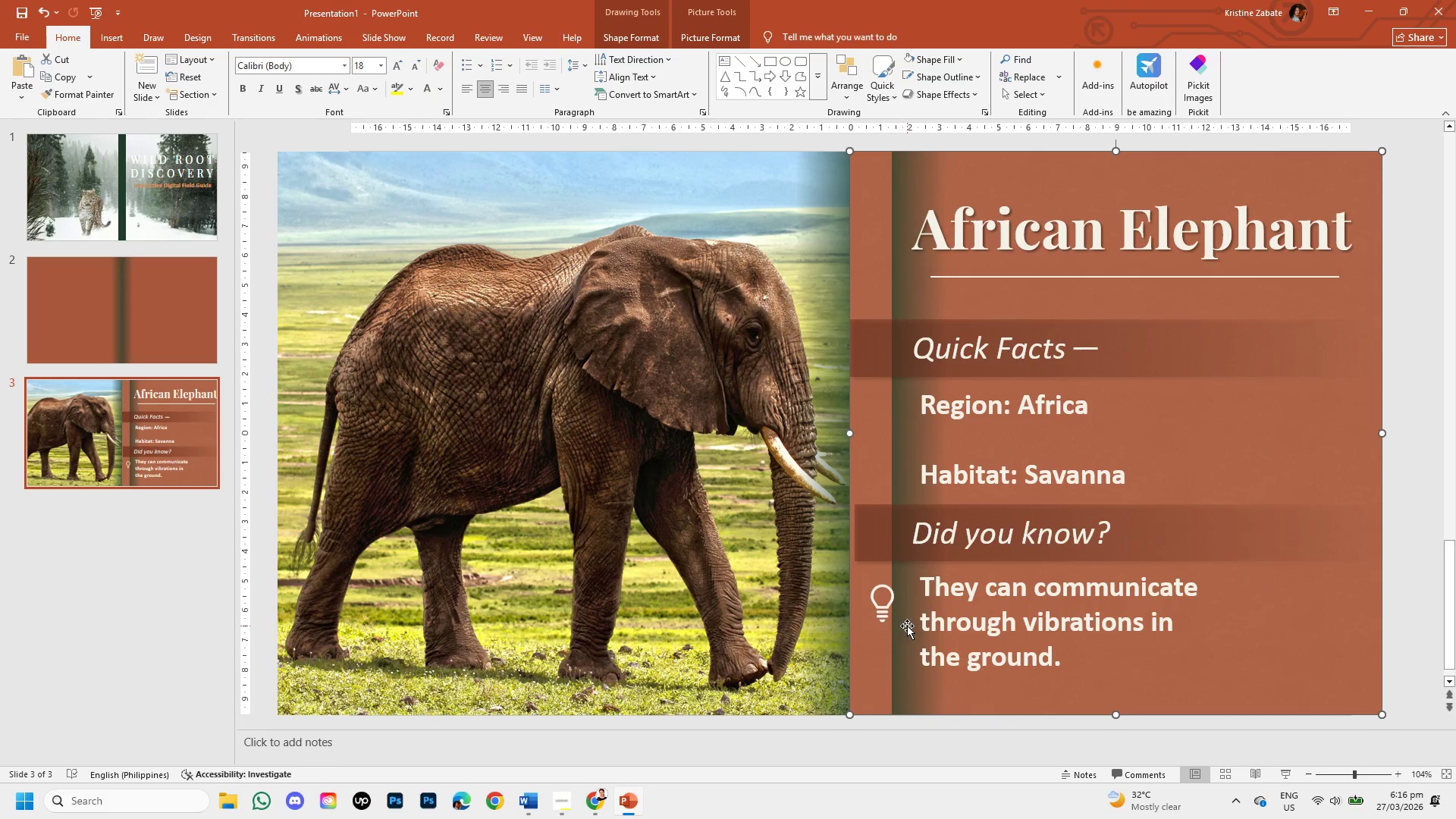 
key(Control+Z)
 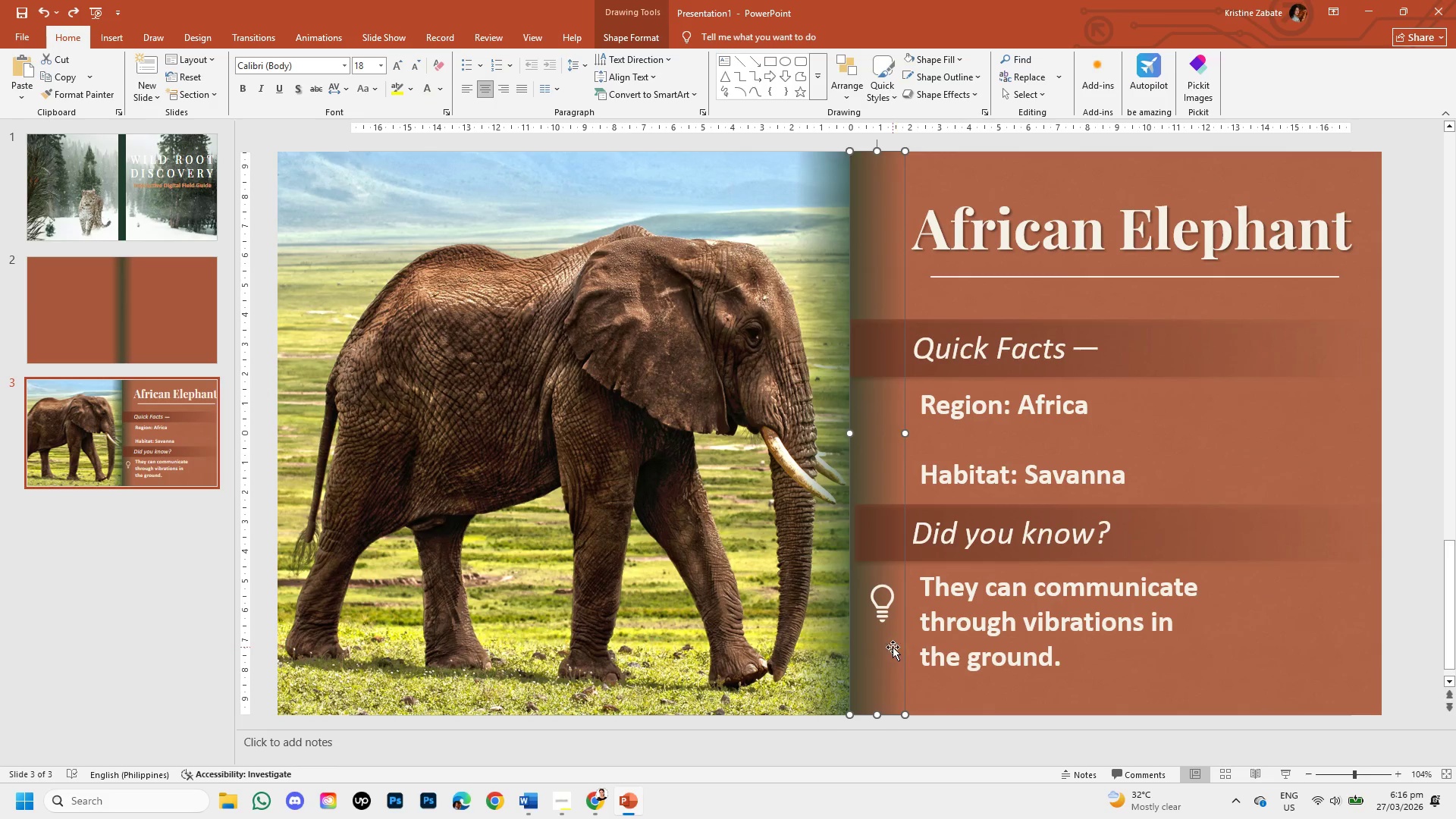 
left_click_drag(start_coordinate=[888, 647], to_coordinate=[798, 645])
 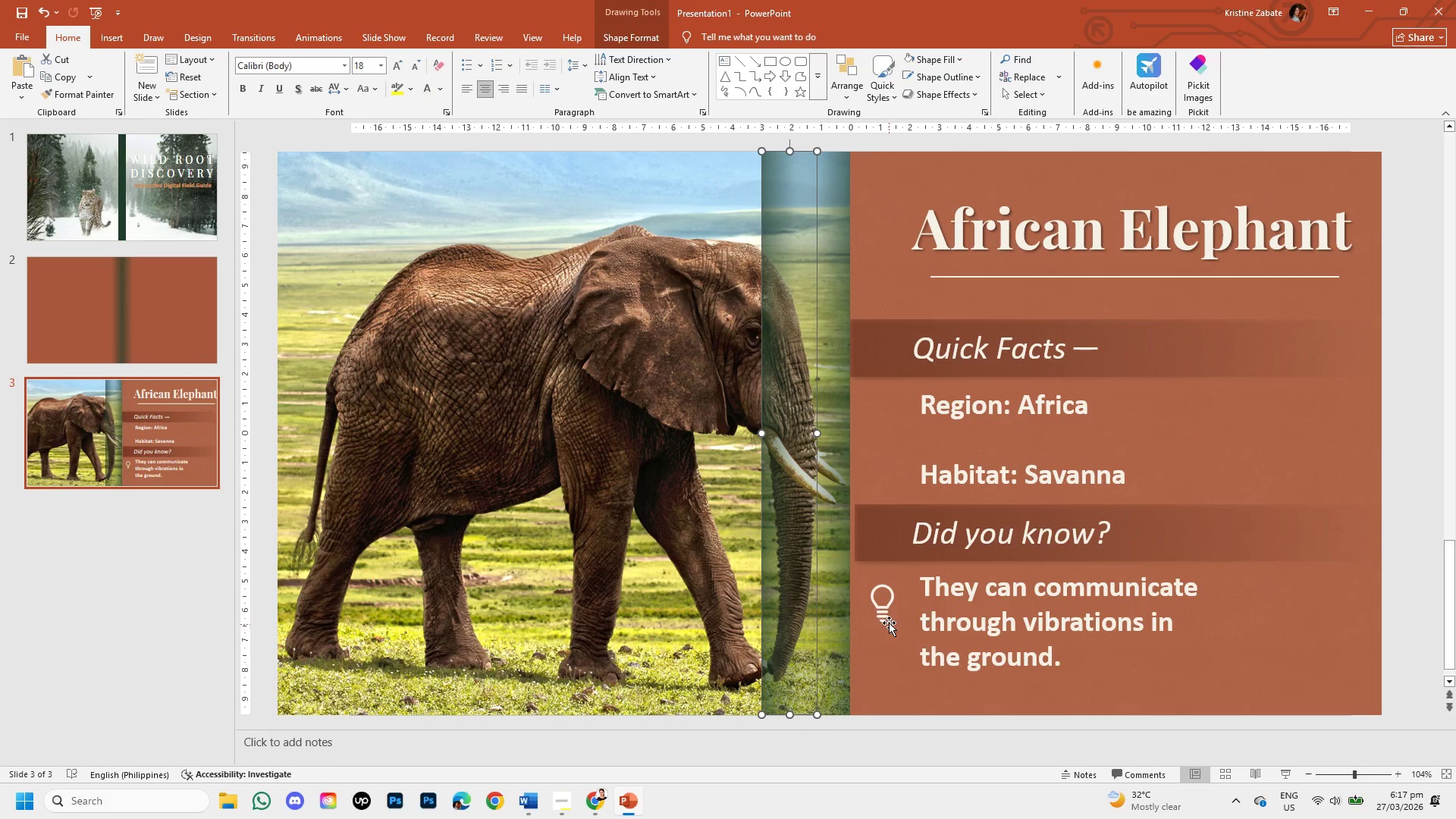 
left_click([889, 623])
 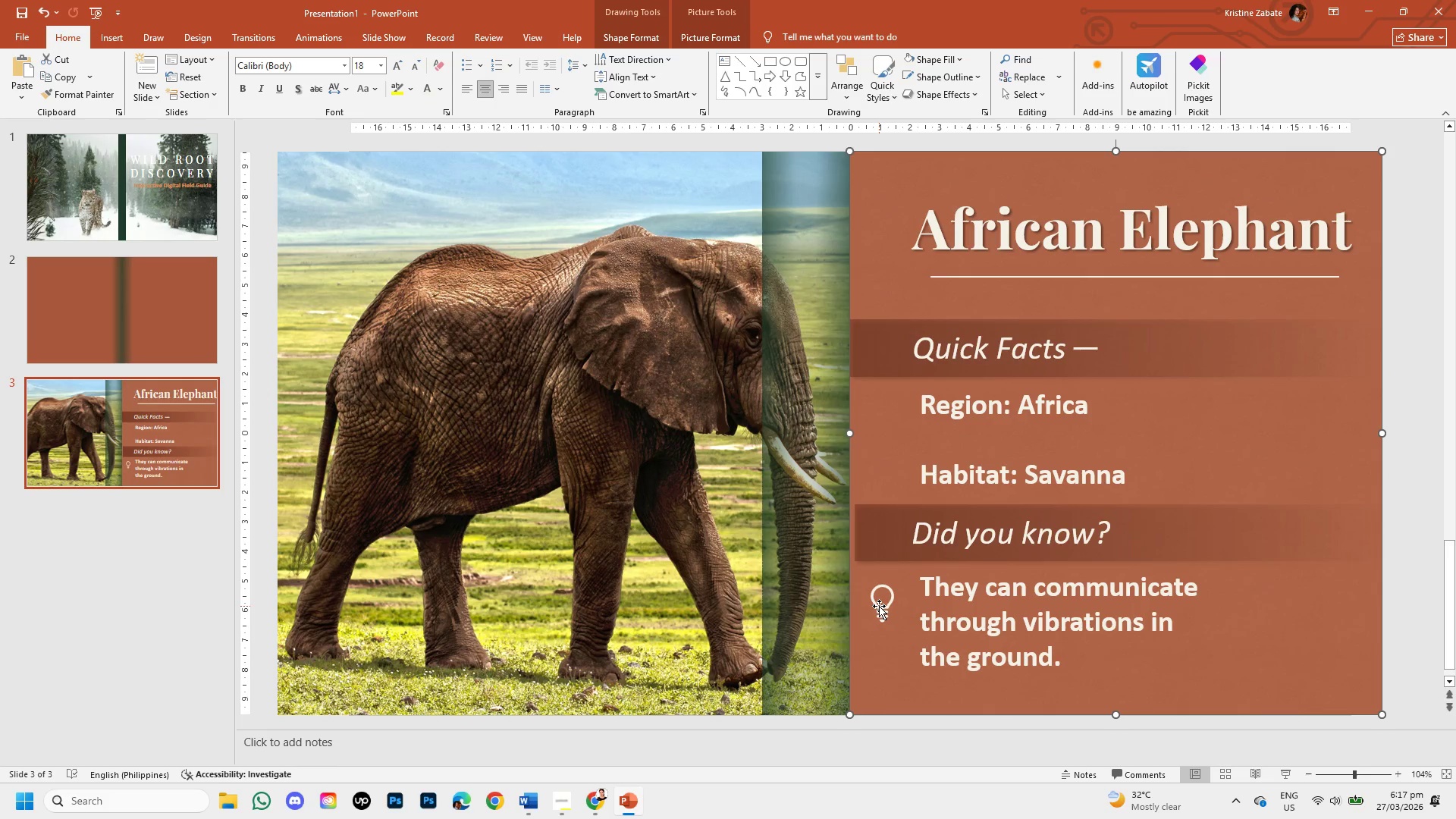 
left_click([879, 606])
 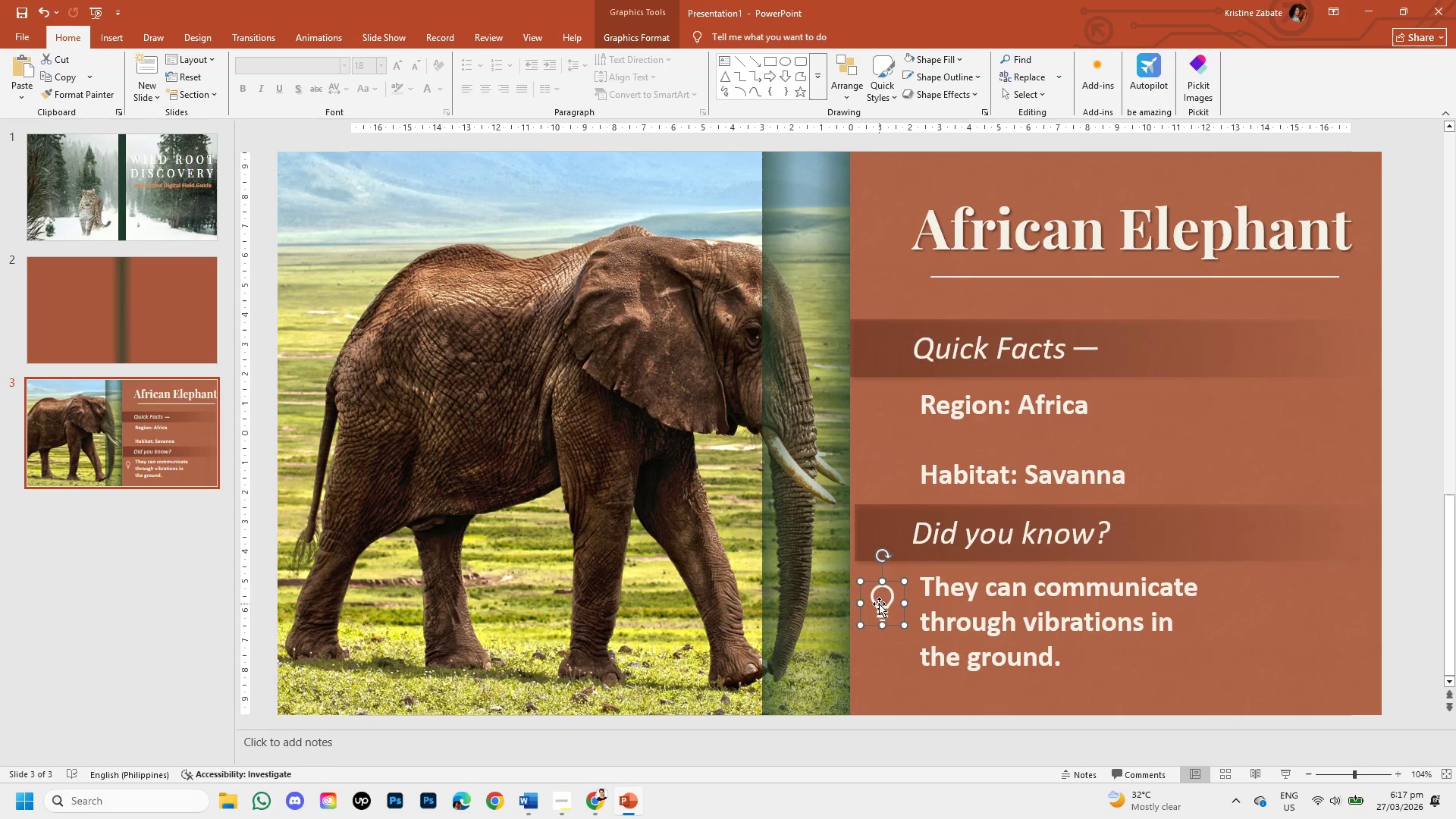 
left_click_drag(start_coordinate=[879, 603], to_coordinate=[906, 608])
 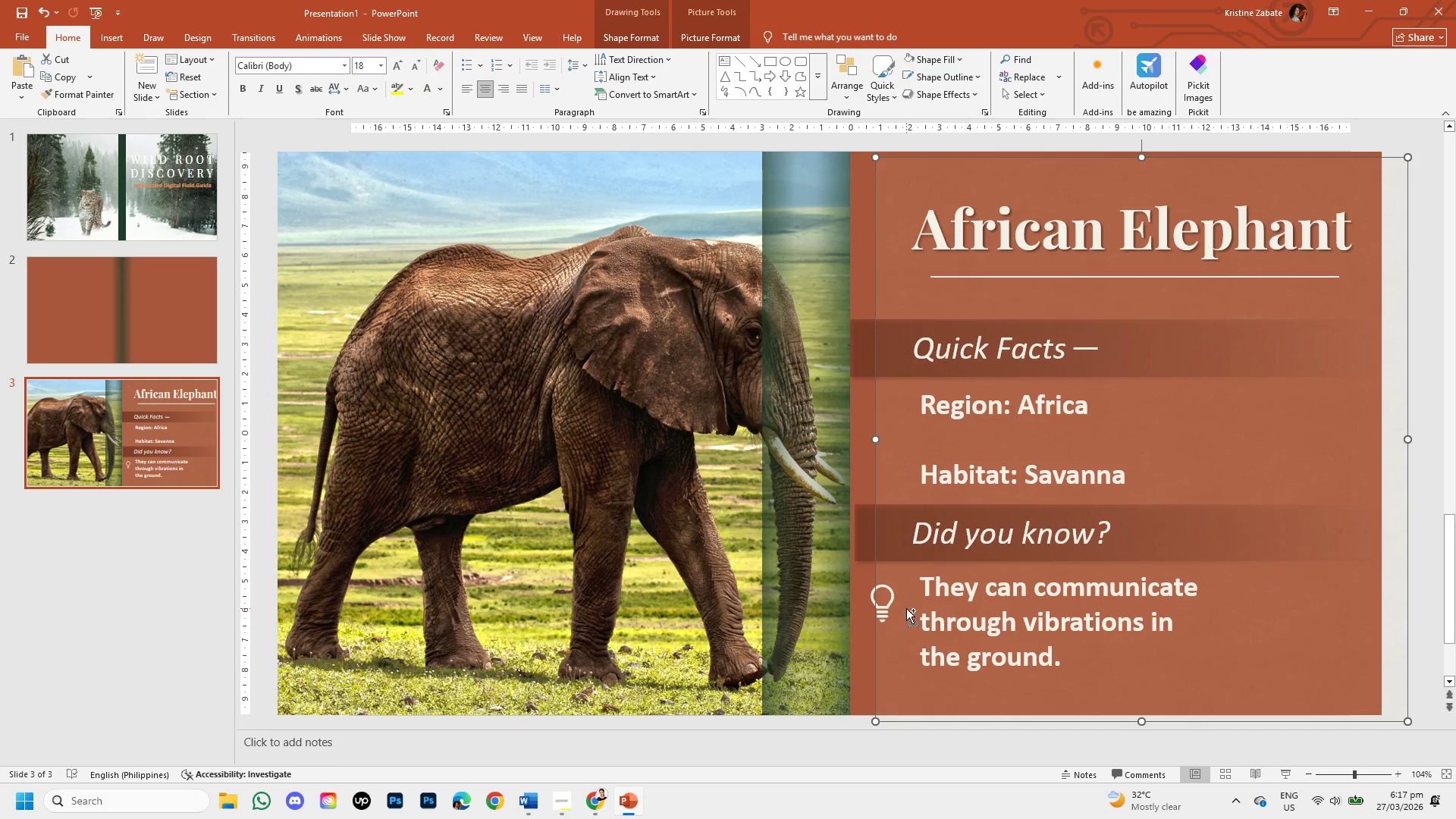 
key(Control+Z)
 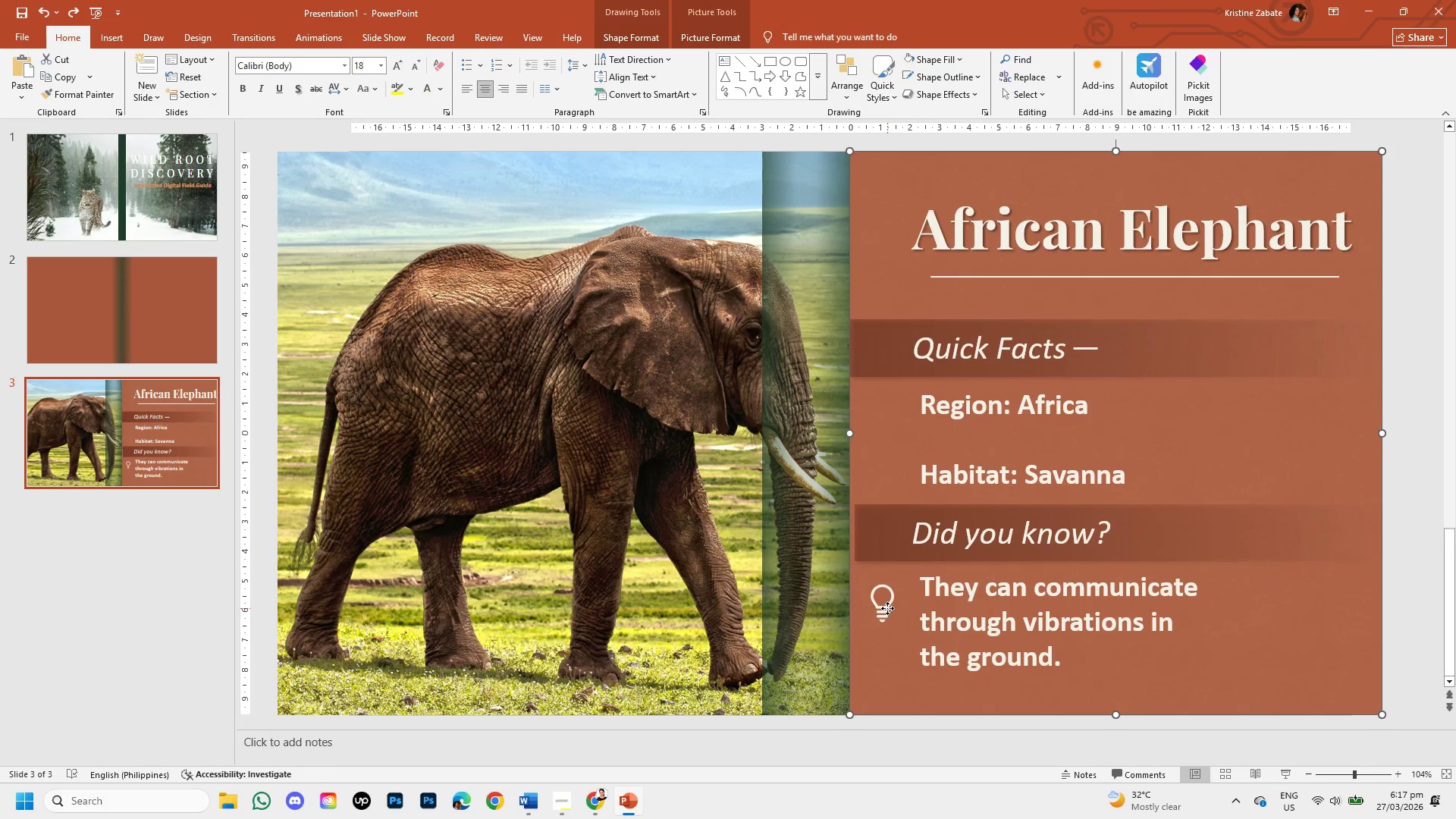 
double_click([886, 607])
 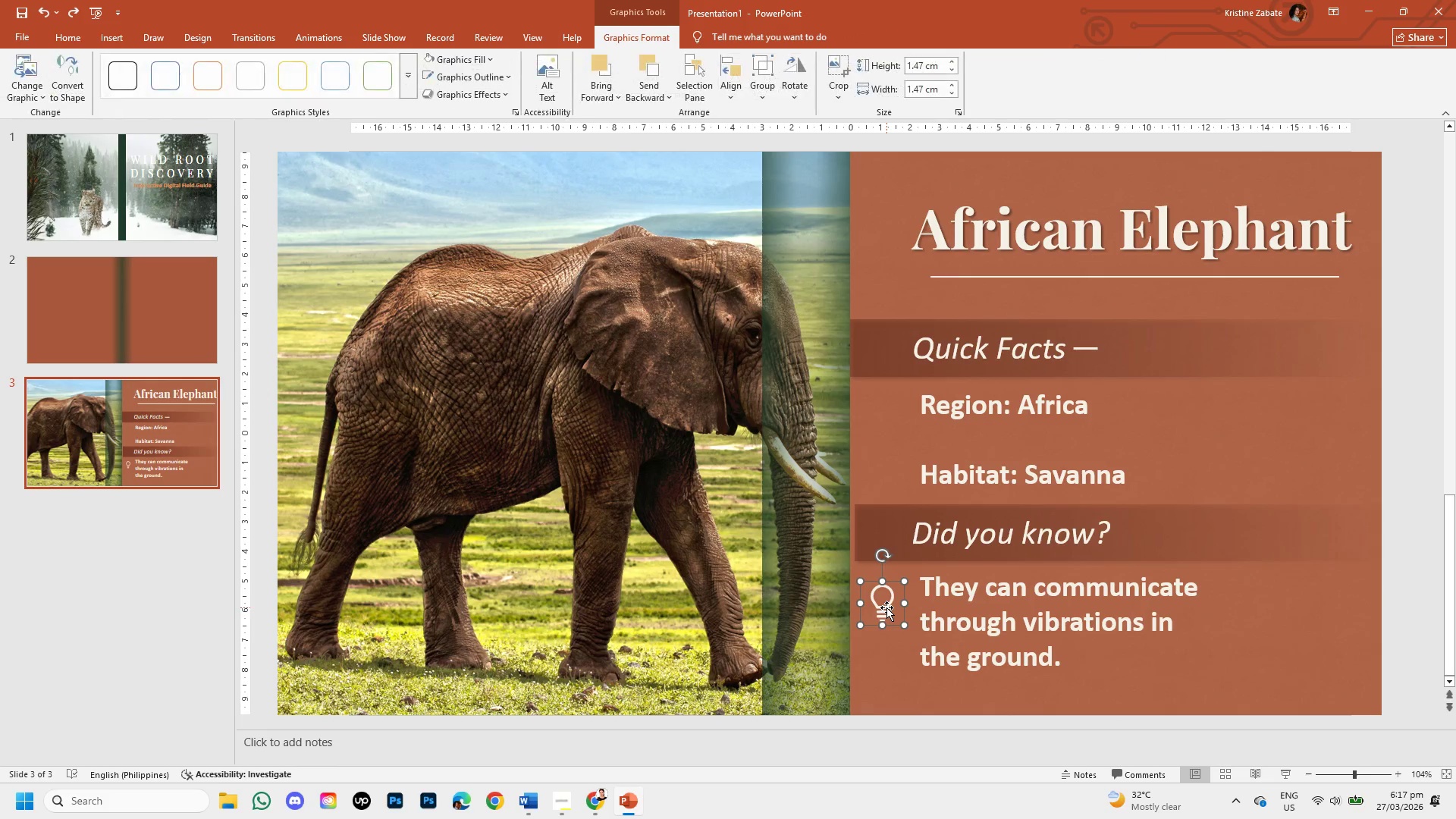 
left_click_drag(start_coordinate=[883, 604], to_coordinate=[914, 609])
 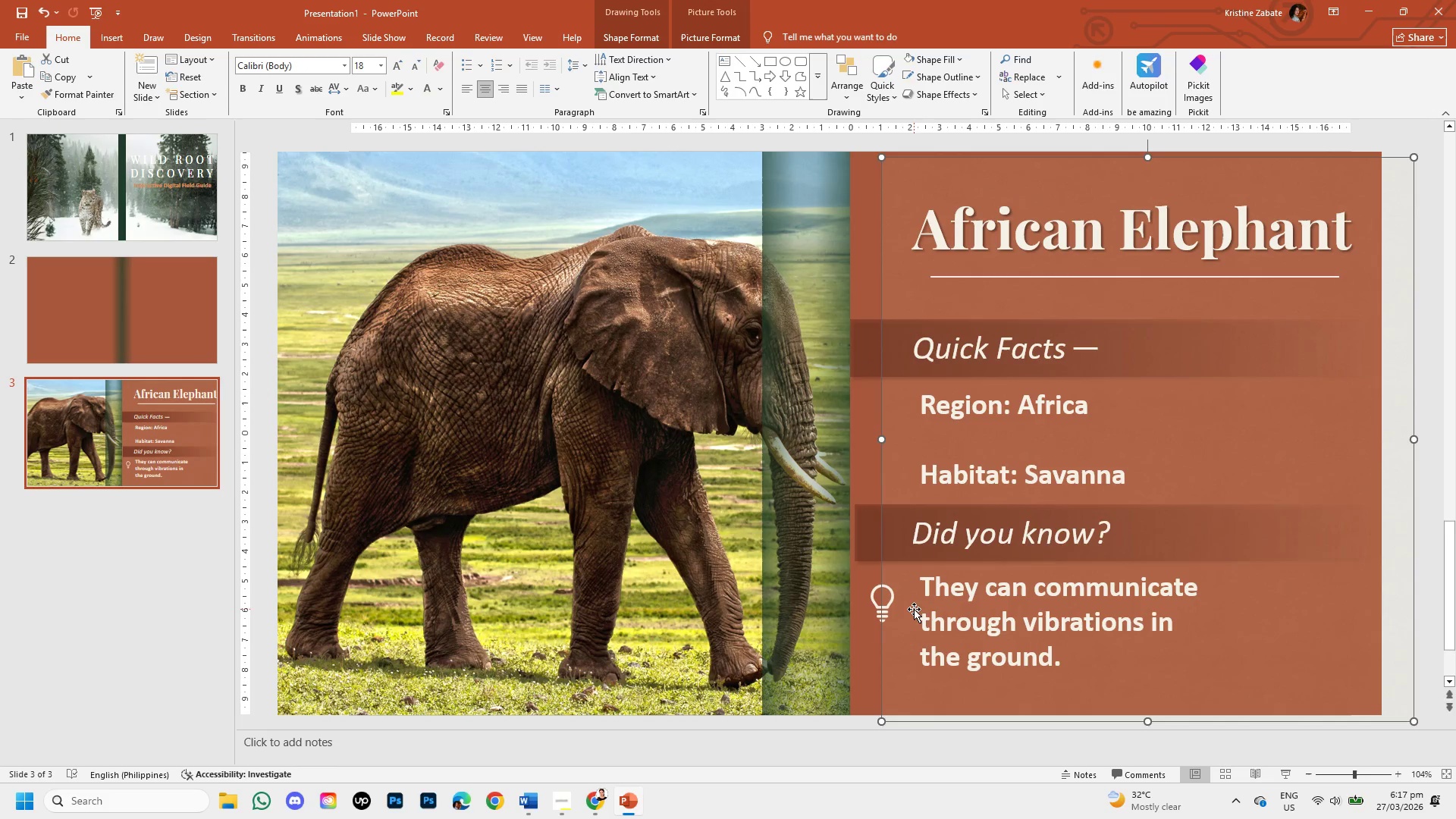 
key(Control+Z)
 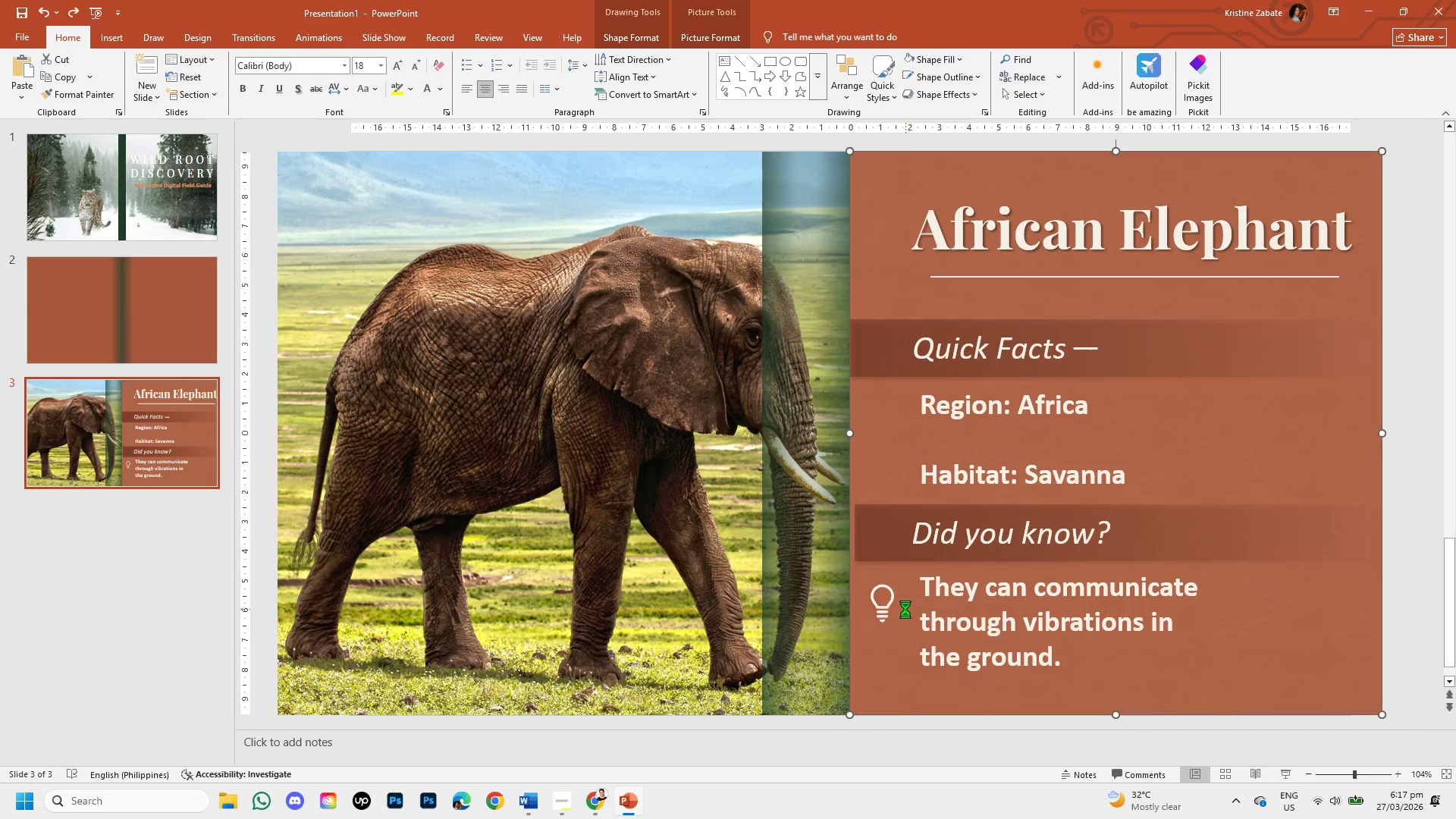 
key(Control+Z)
 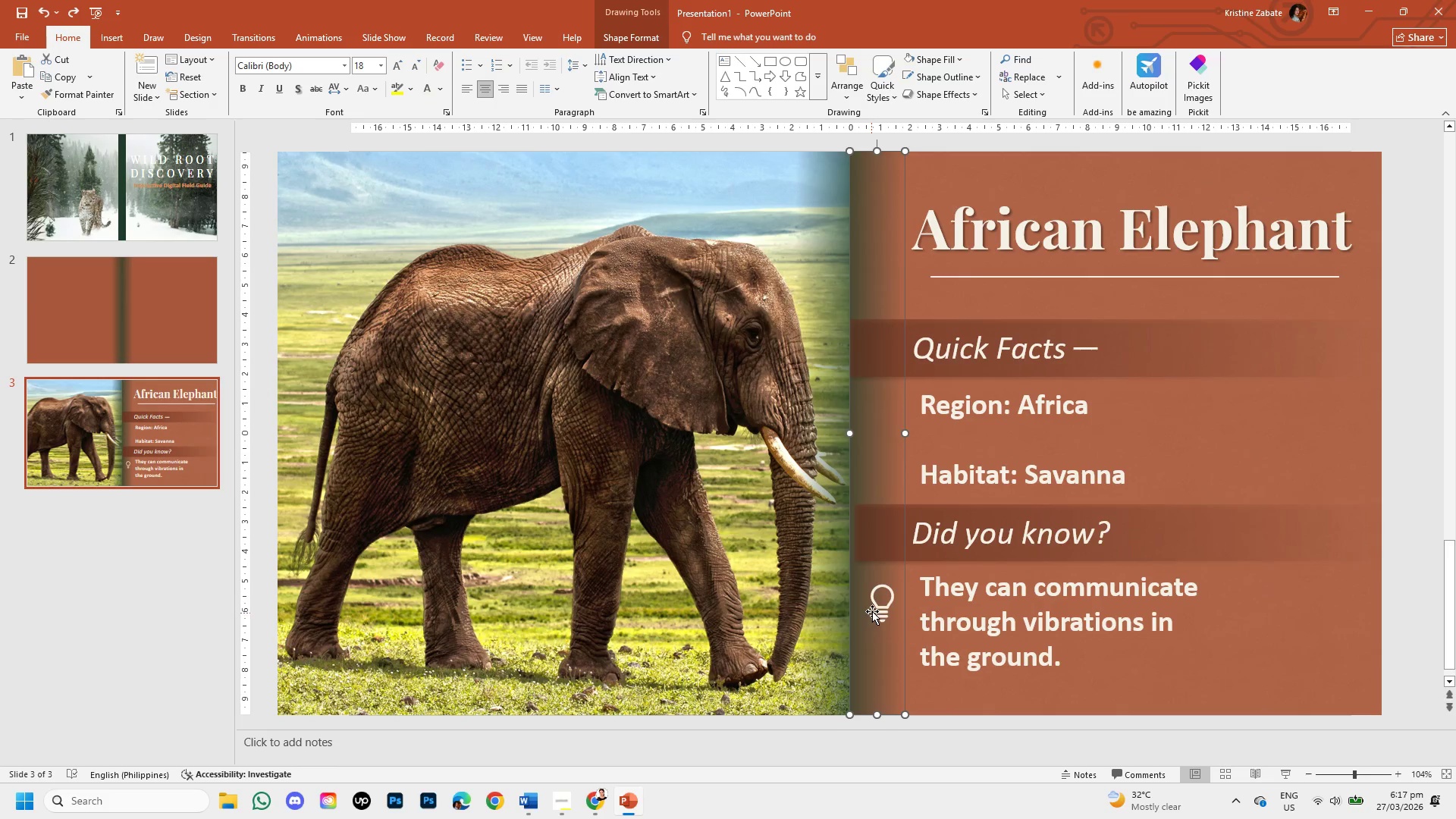 
double_click([883, 604])
 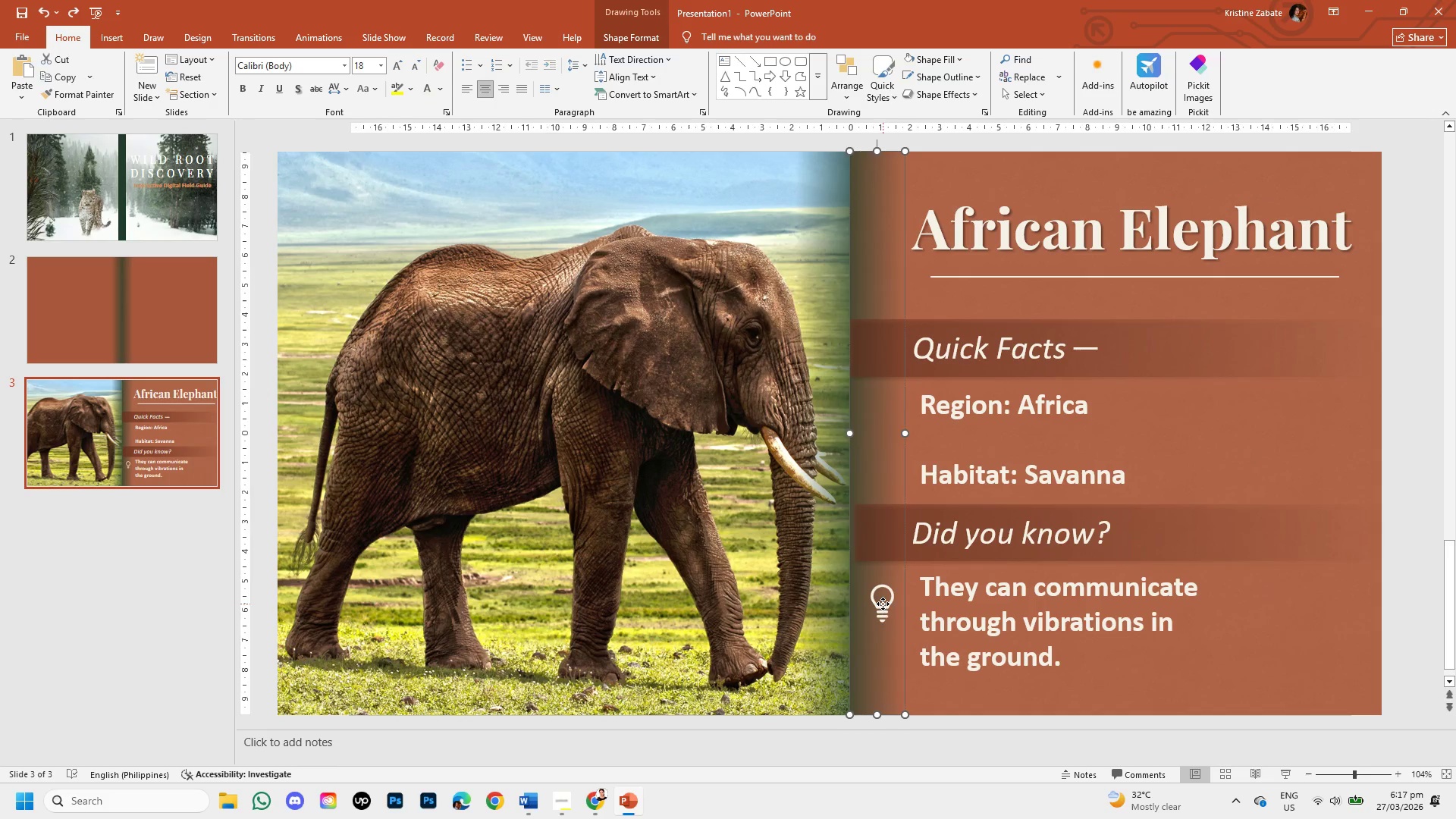 
triple_click([883, 604])
 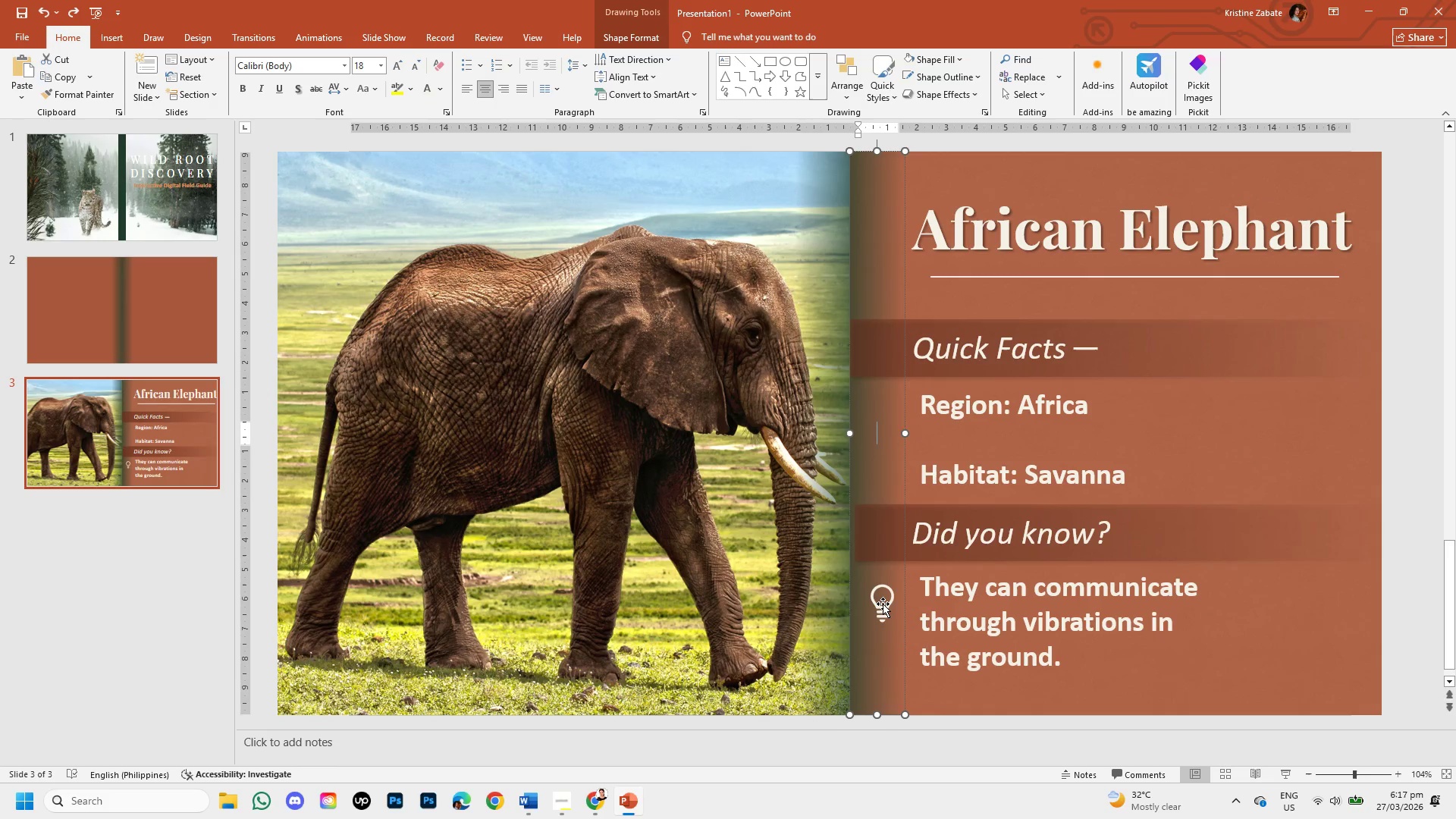 
triple_click([883, 604])
 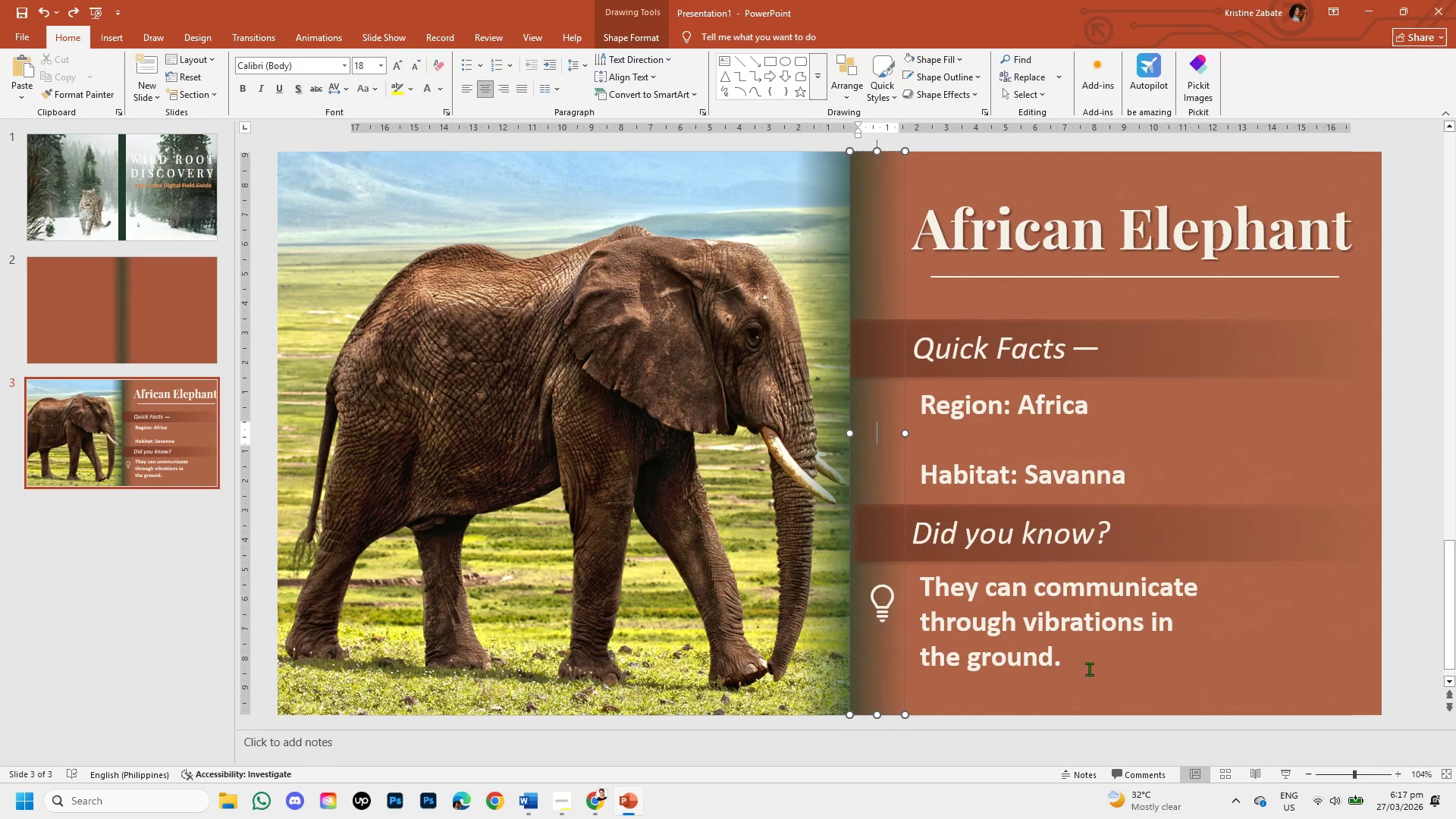 
left_click_drag(start_coordinate=[1129, 689], to_coordinate=[1124, 688])
 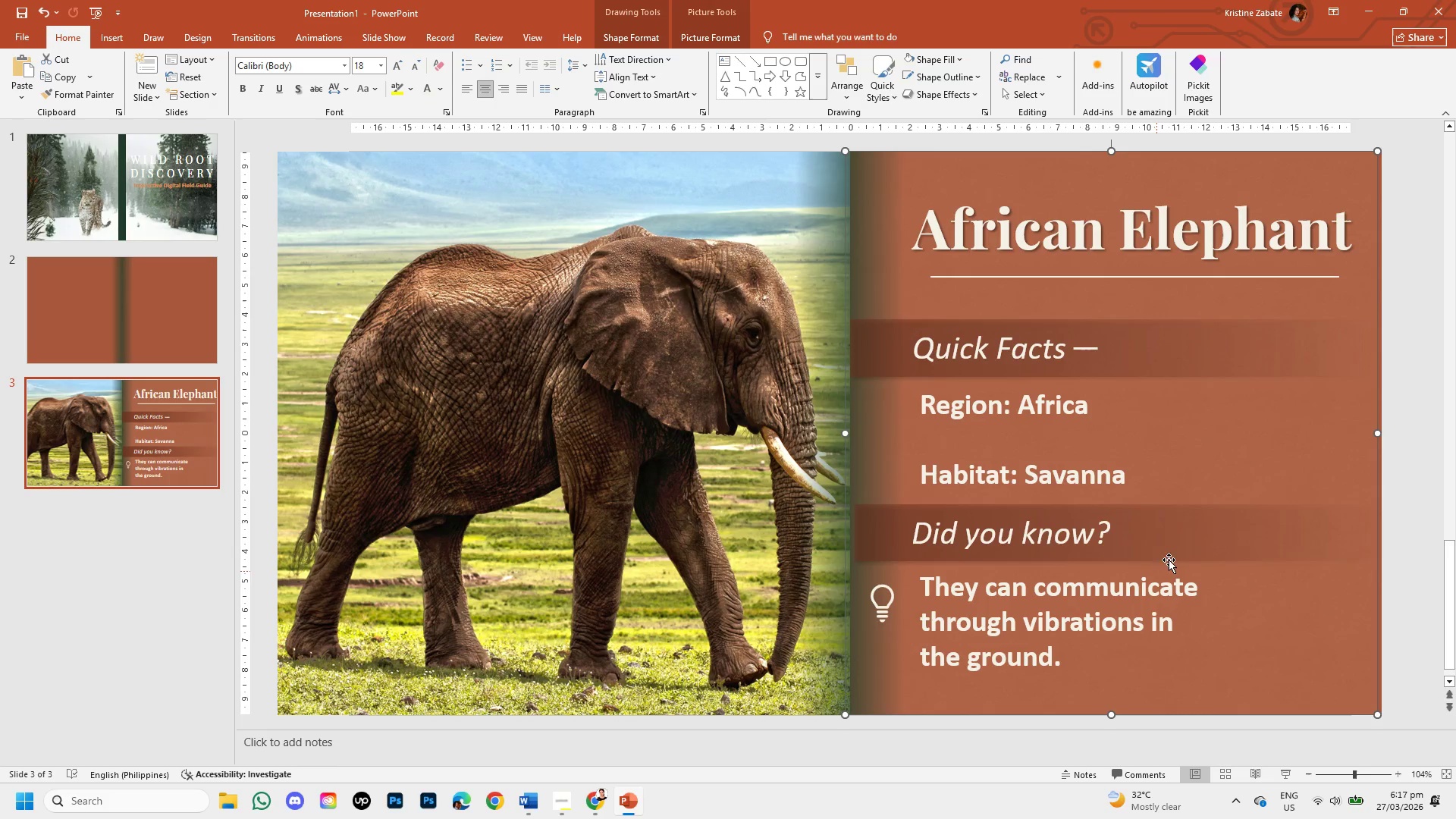 
left_click([1212, 428])
 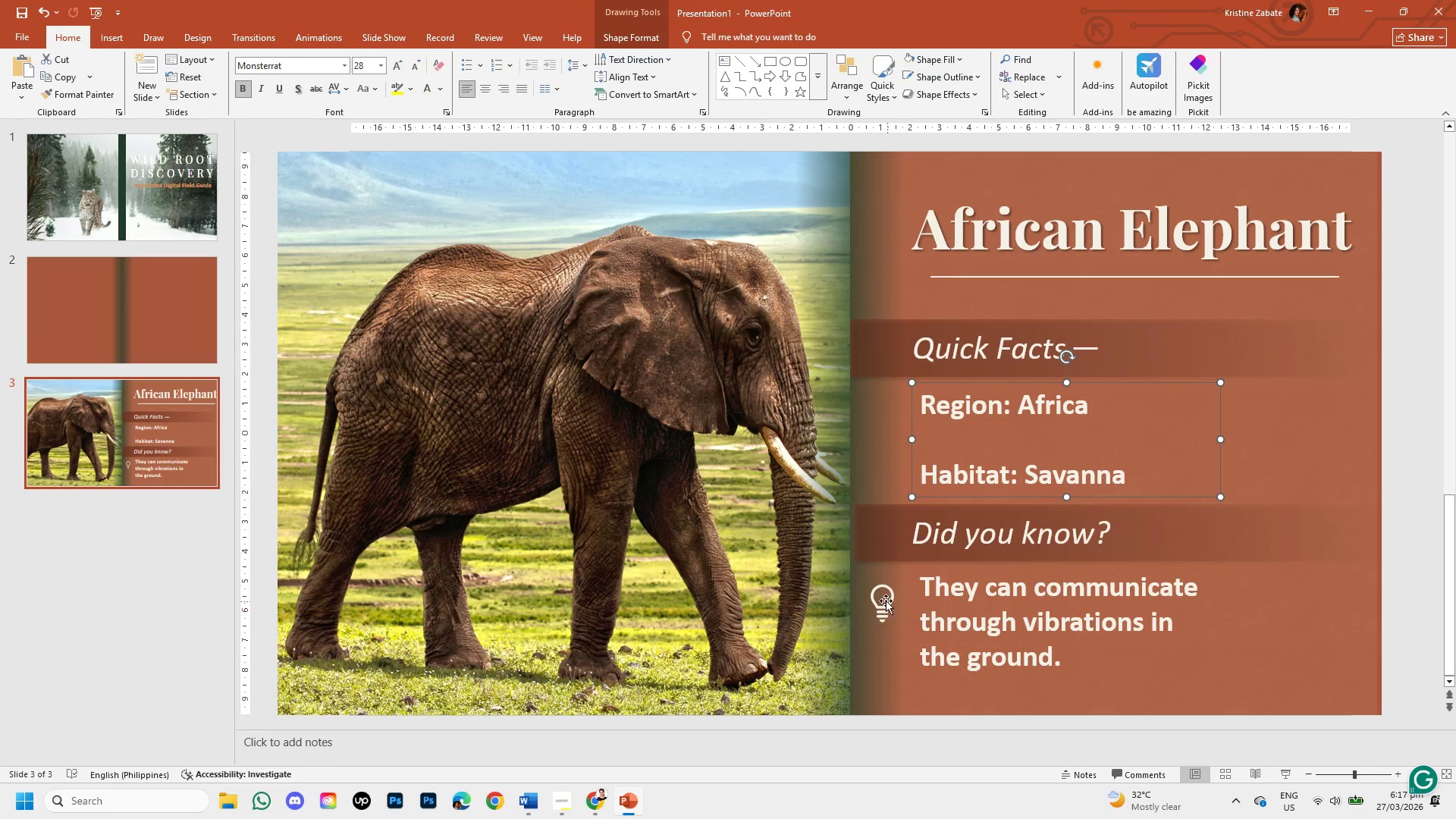 
double_click([883, 600])
 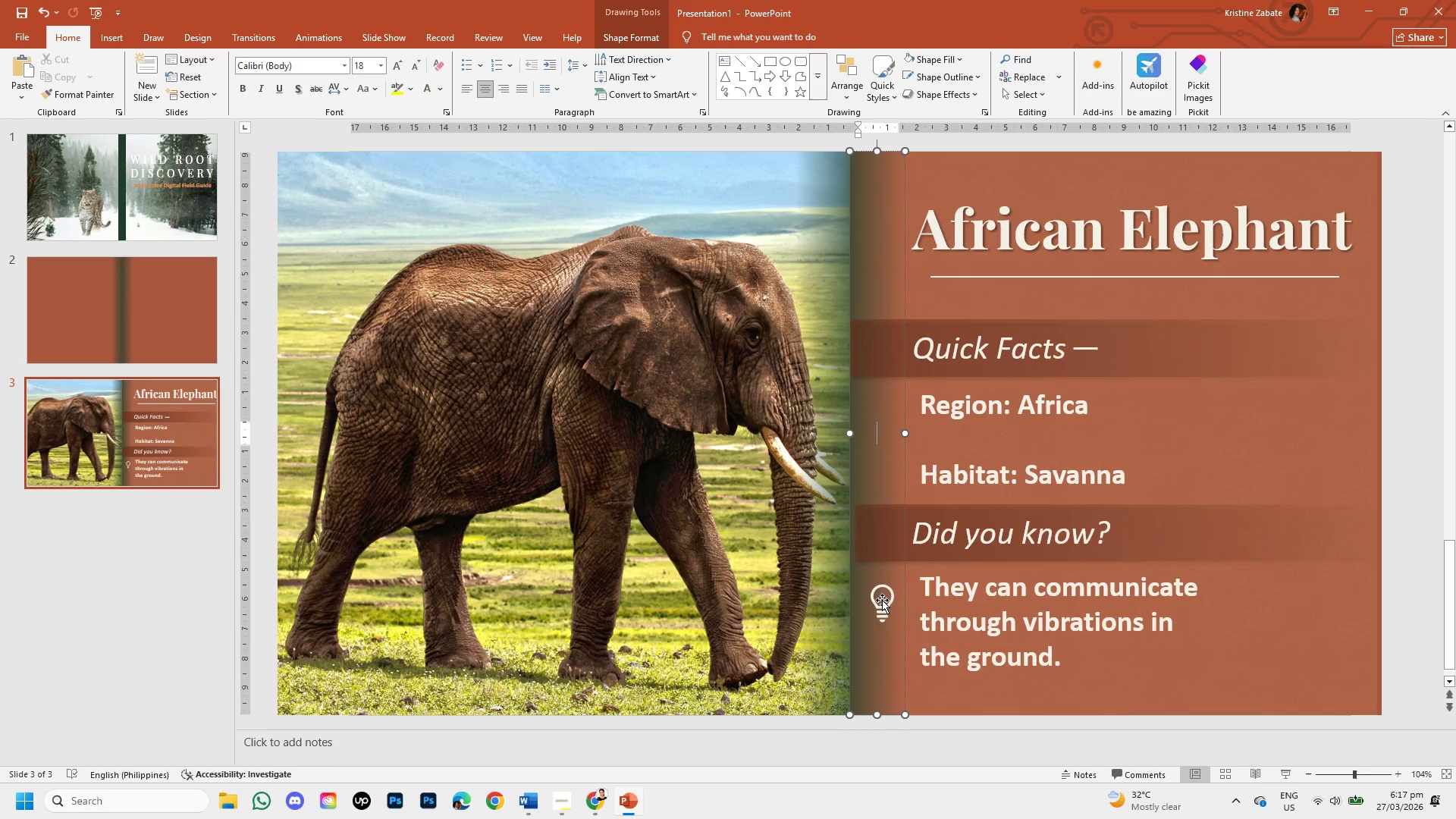 
left_click([882, 600])
 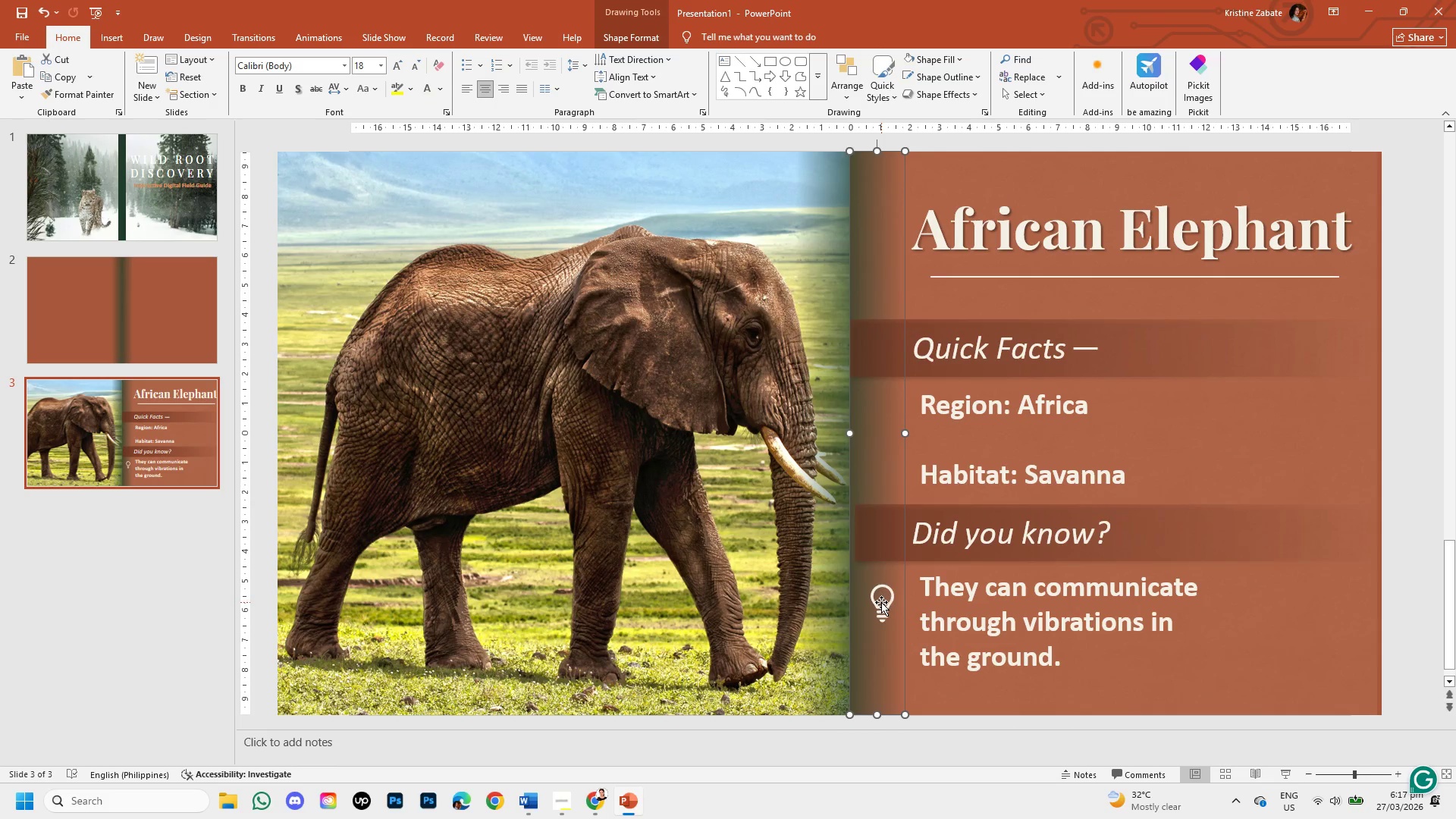 
left_click([881, 602])
 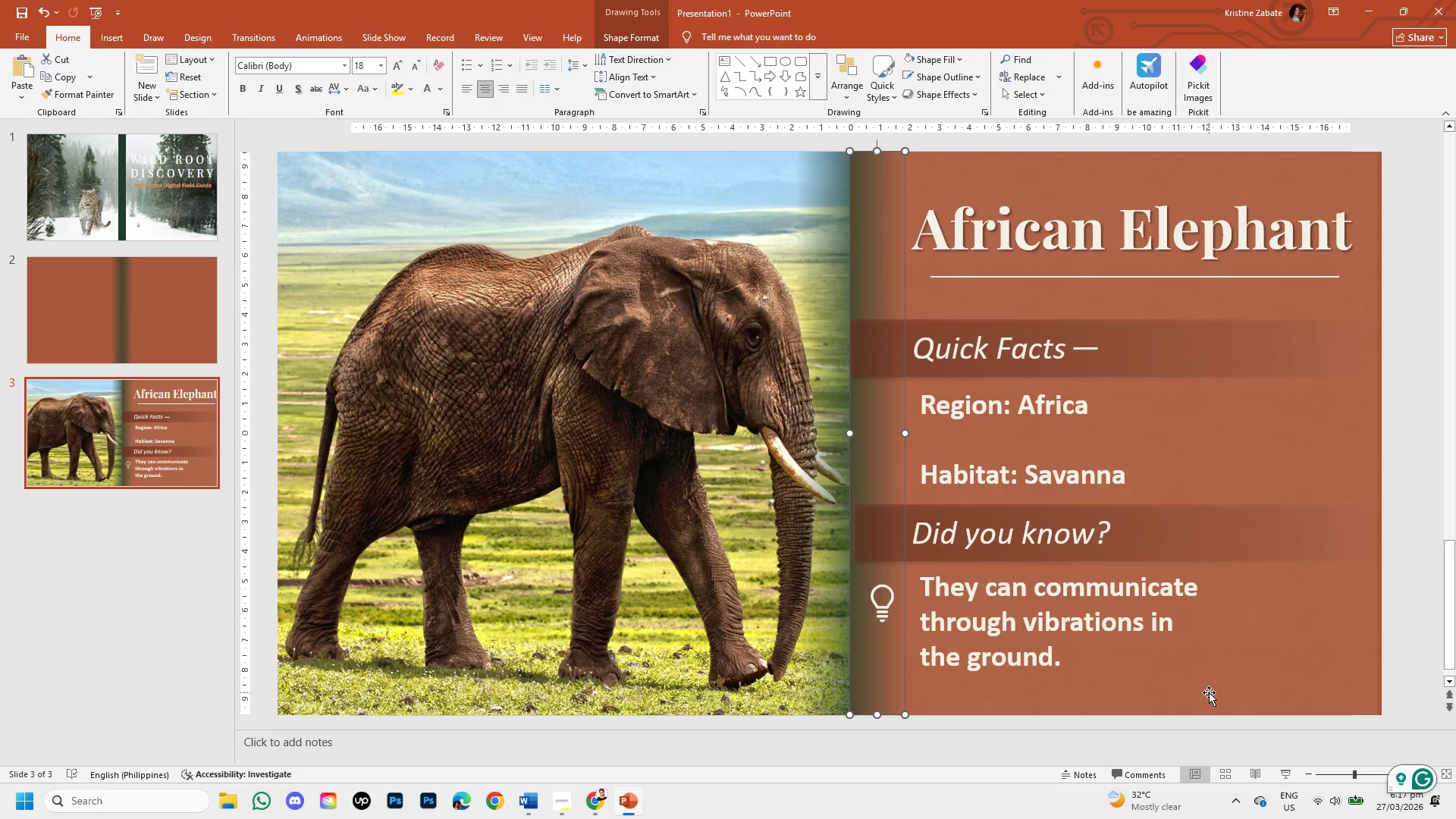 
left_click([1209, 692])
 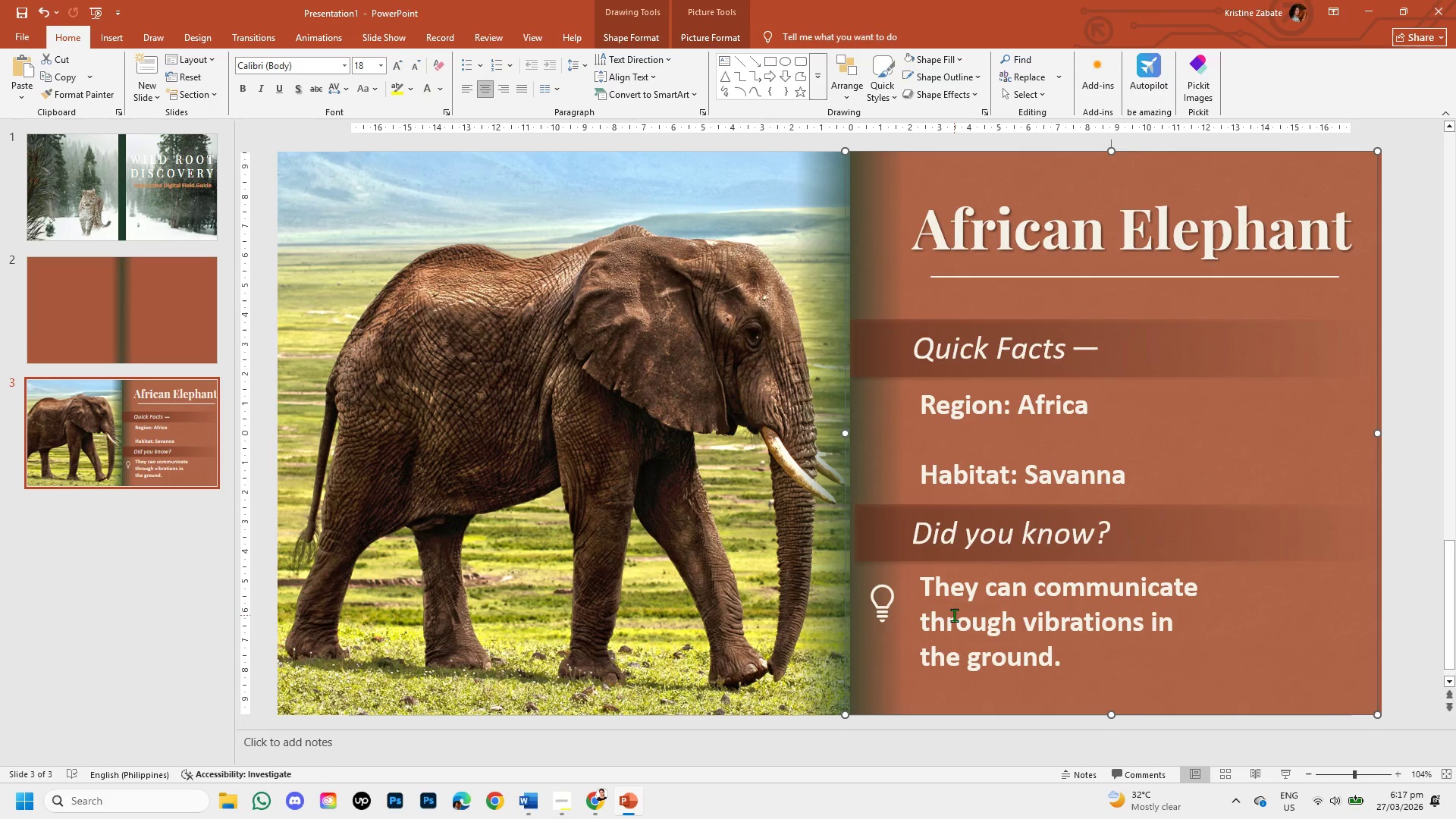 
key(Control+Z)
 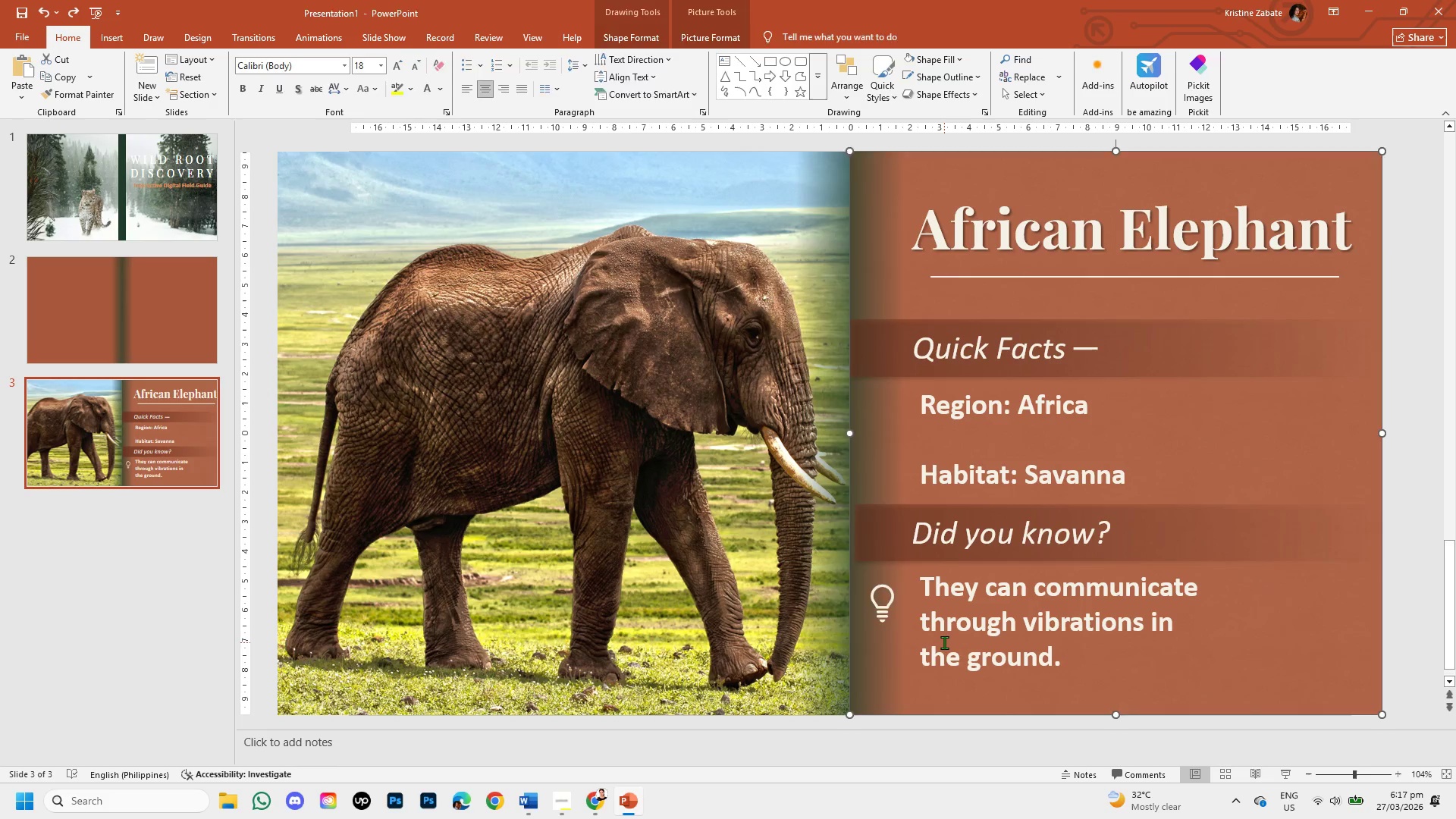 
key(Control+Z)
 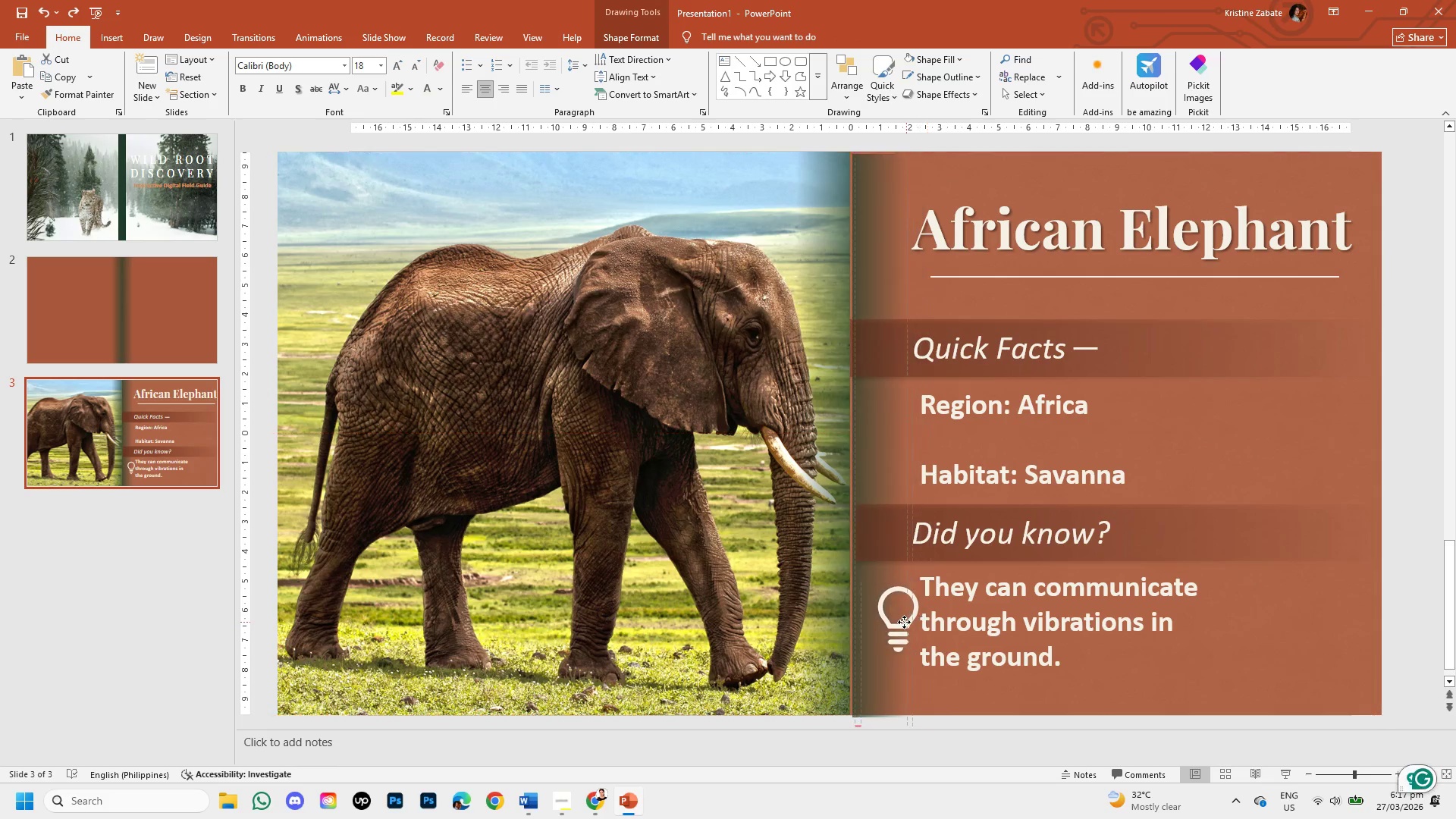 
key(Control+Z)
 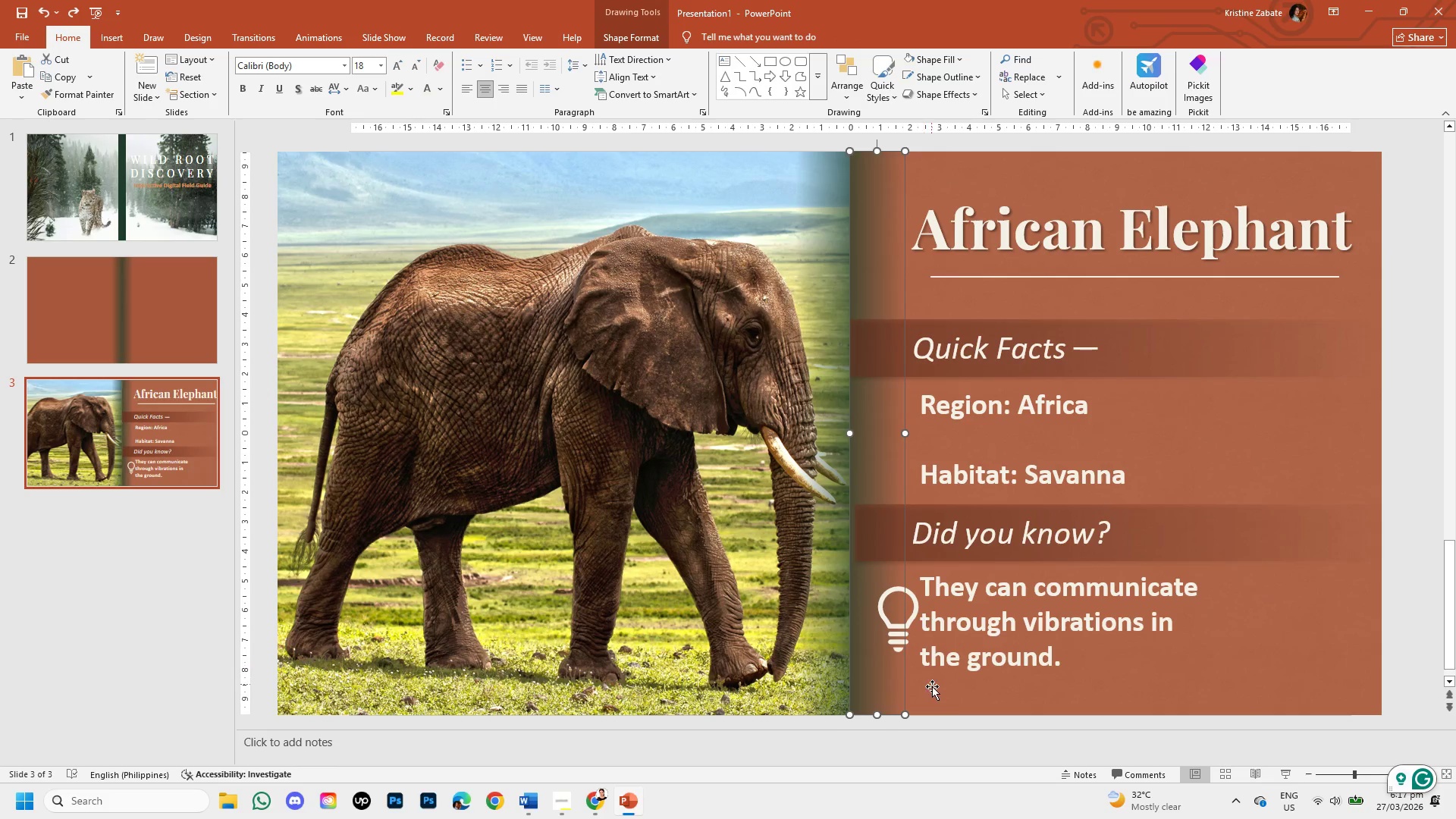 
left_click([933, 688])
 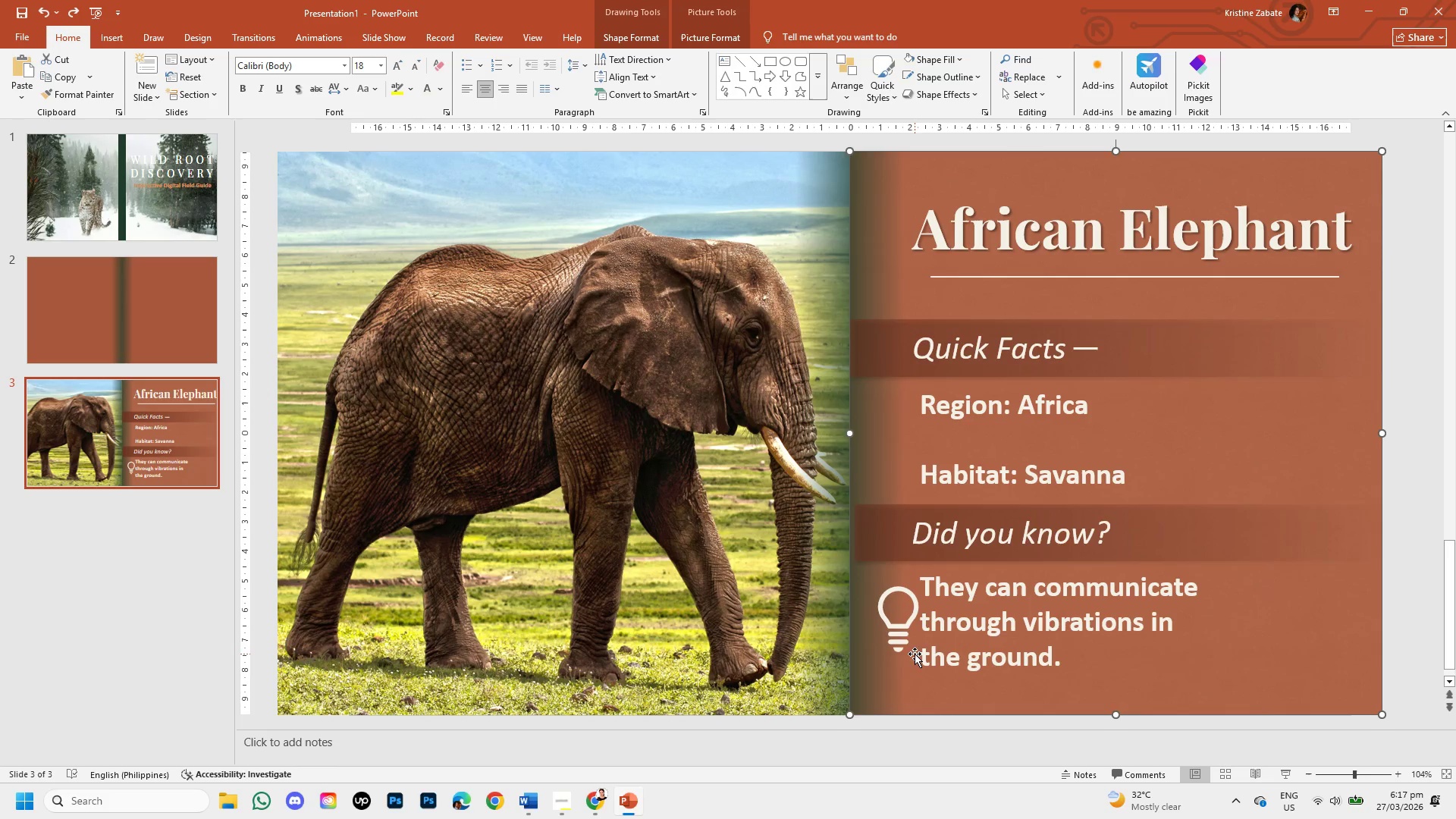 
left_click([912, 651])
 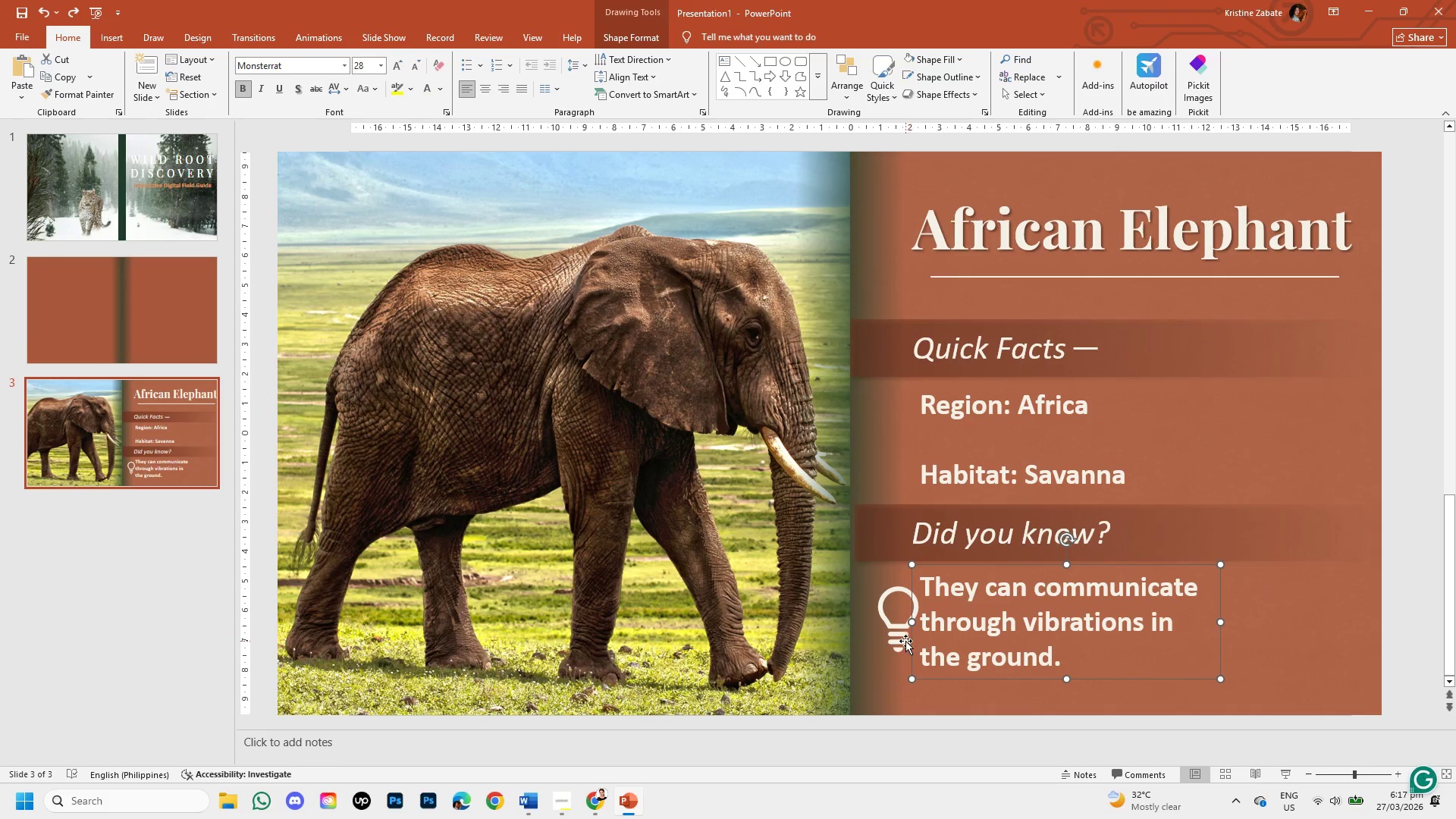 
left_click([903, 639])
 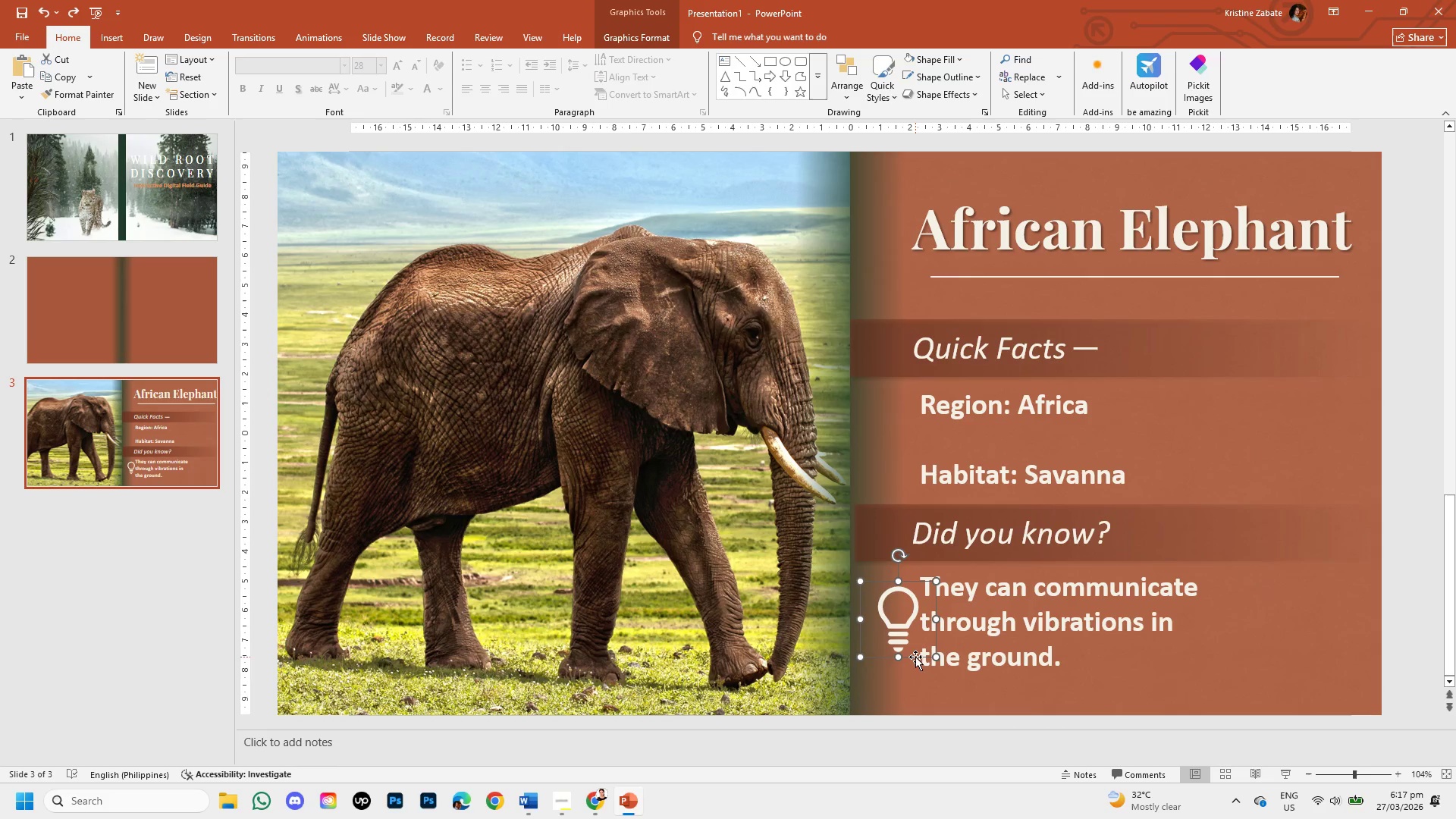 
left_click_drag(start_coordinate=[916, 658], to_coordinate=[1323, 708])
 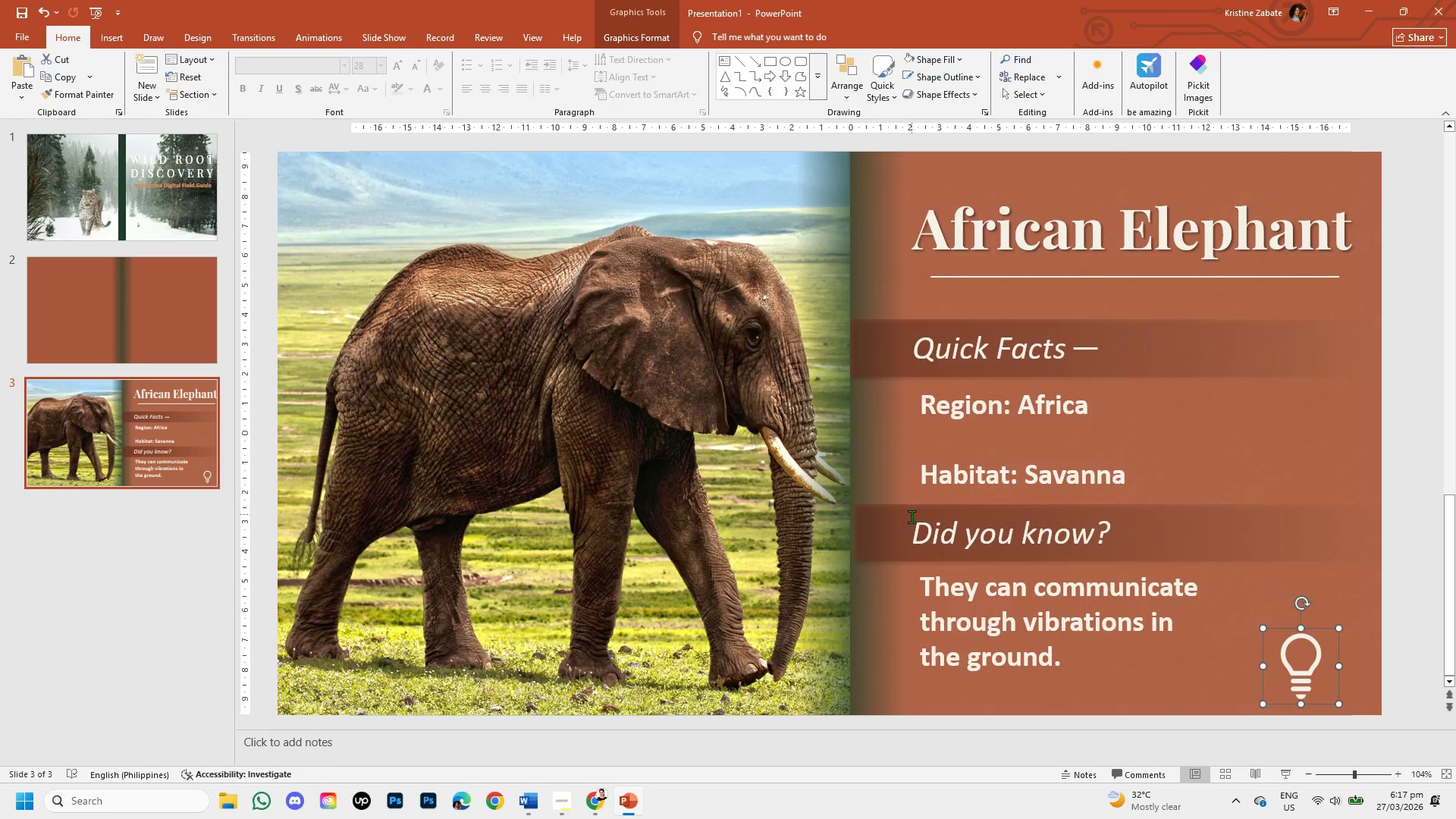 
left_click([916, 532])
 